 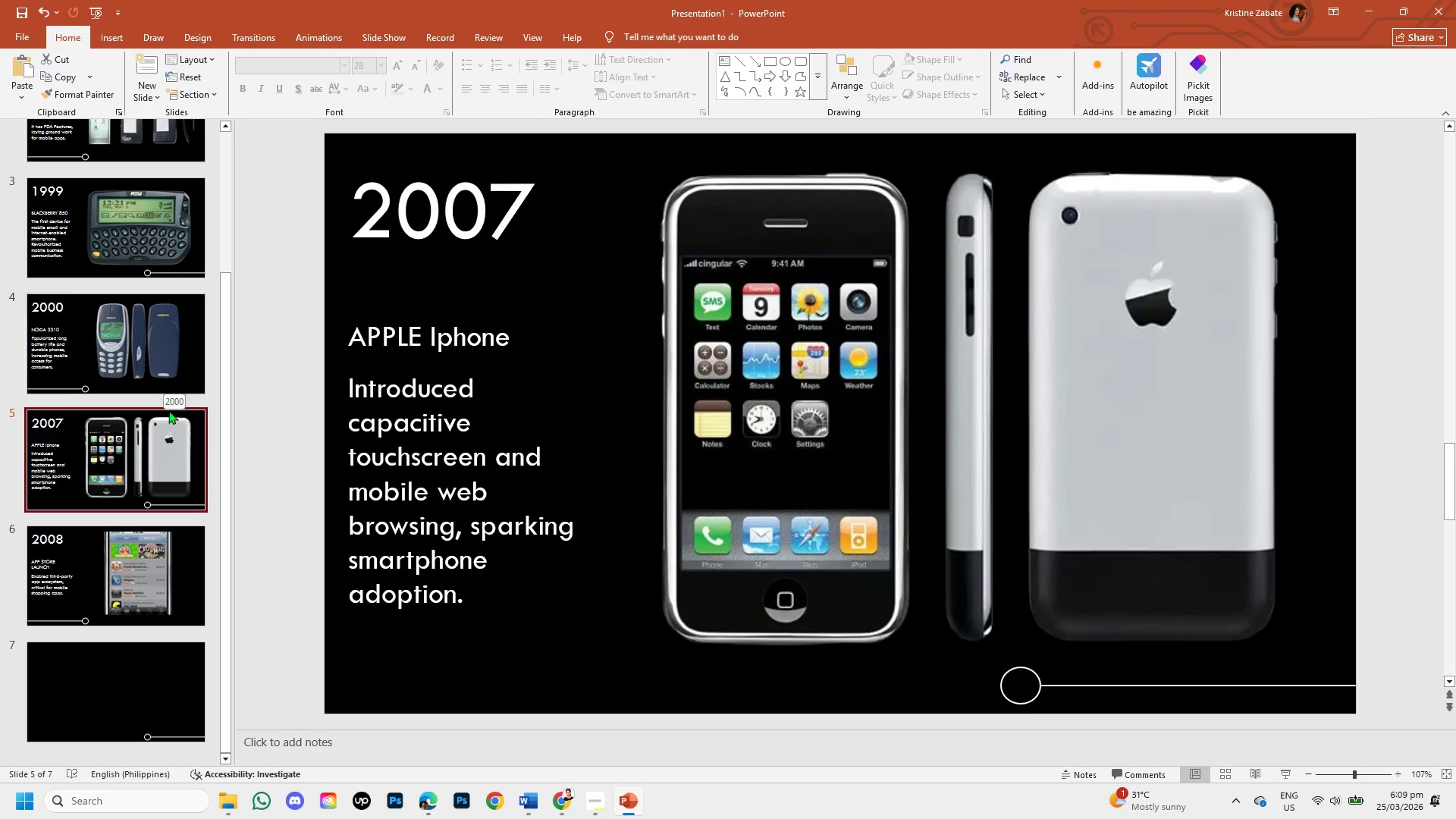 
left_click([169, 349])
 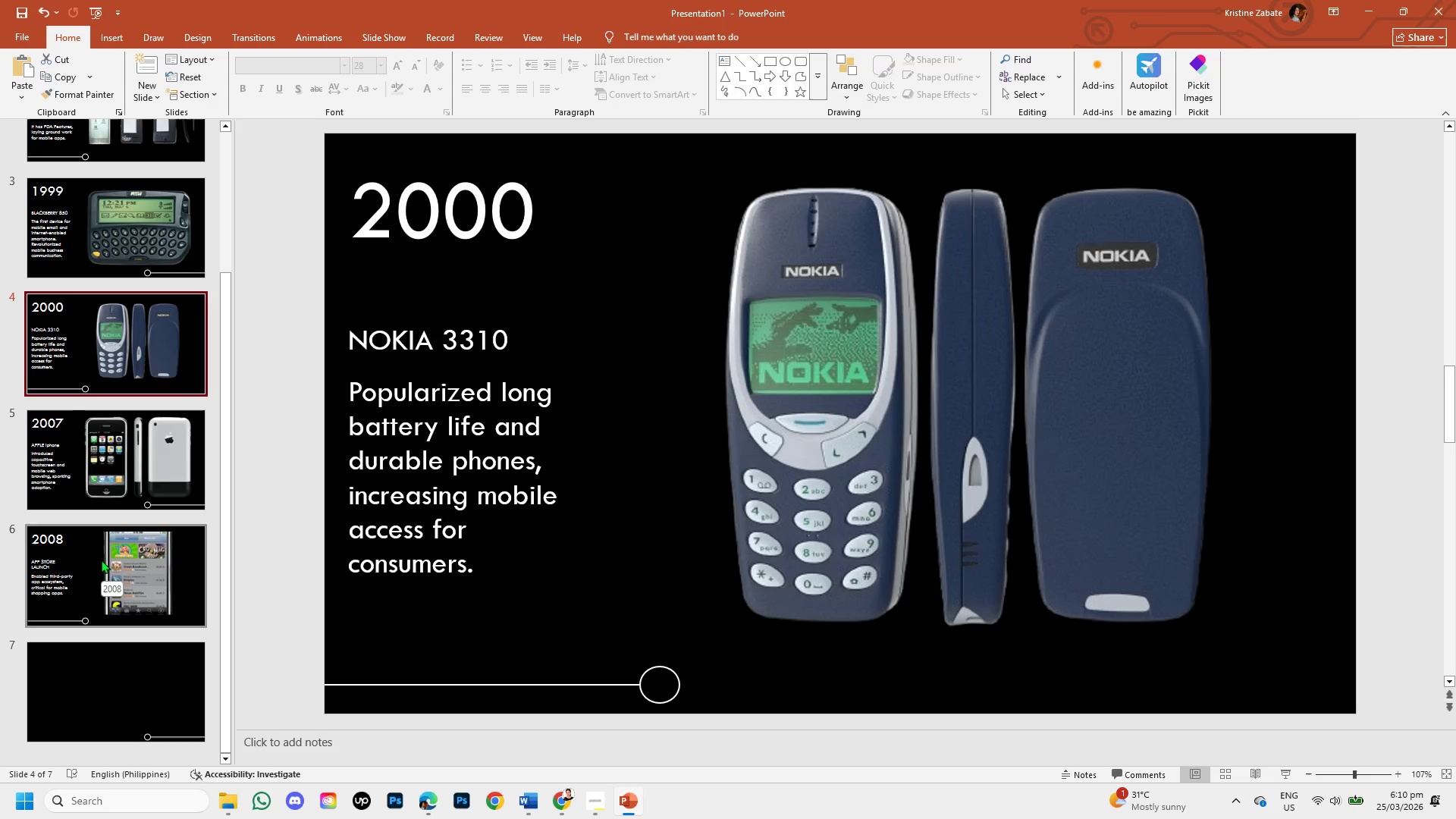 
wait(5.38)
 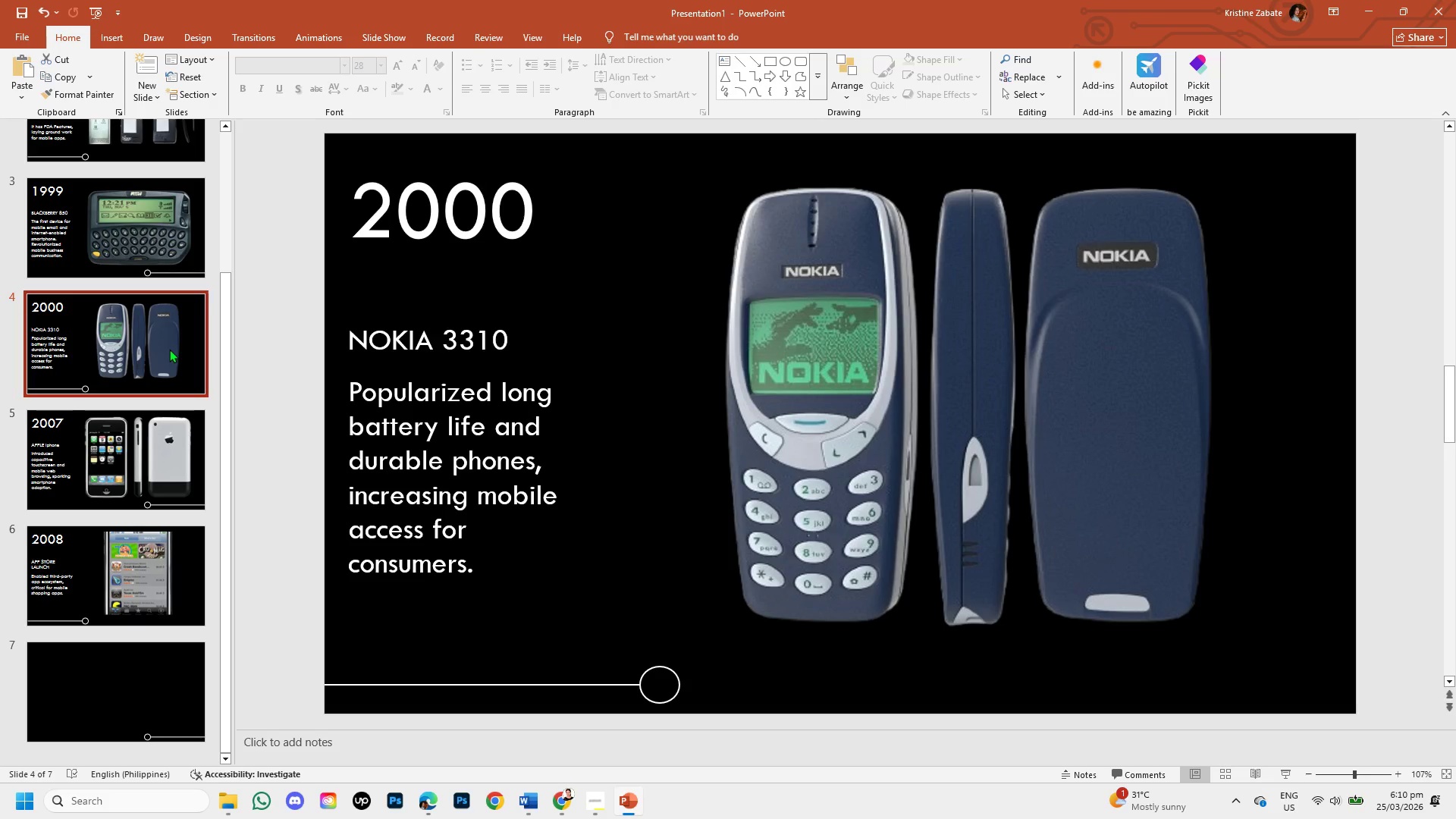 
left_click([560, 808])
 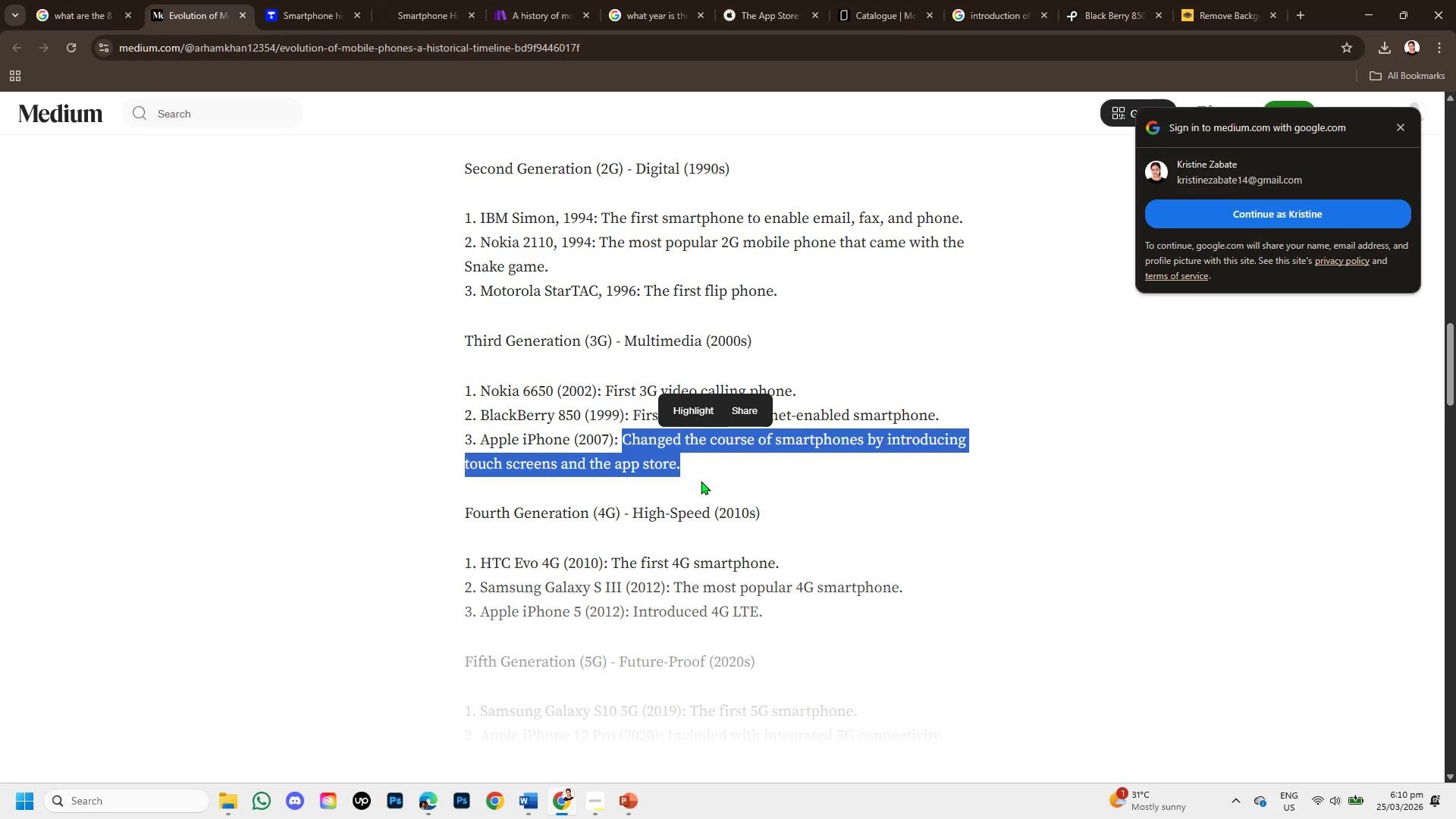 
scroll: coordinate [701, 481], scroll_direction: down, amount: 1.0
 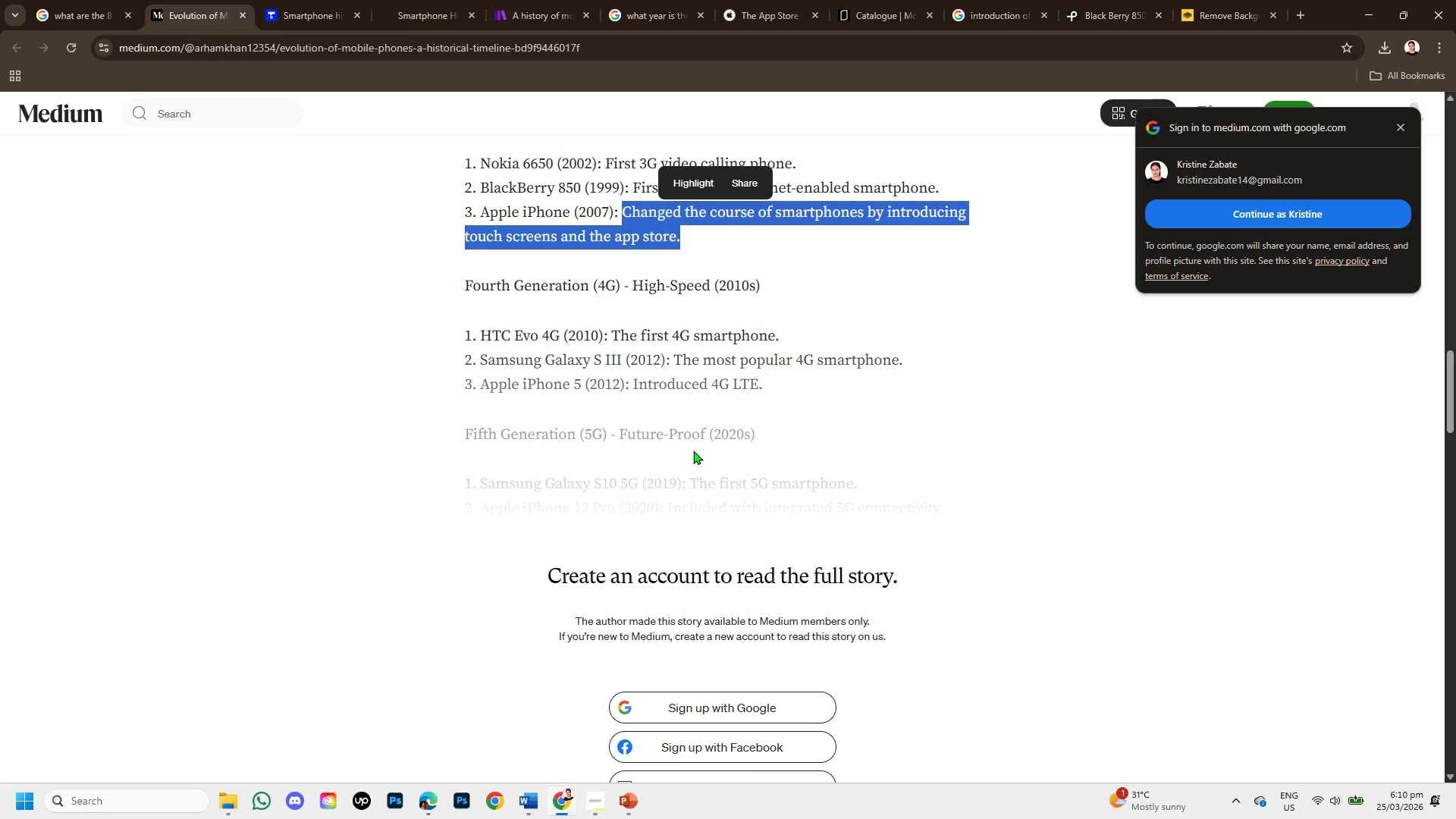 
key(Space)
 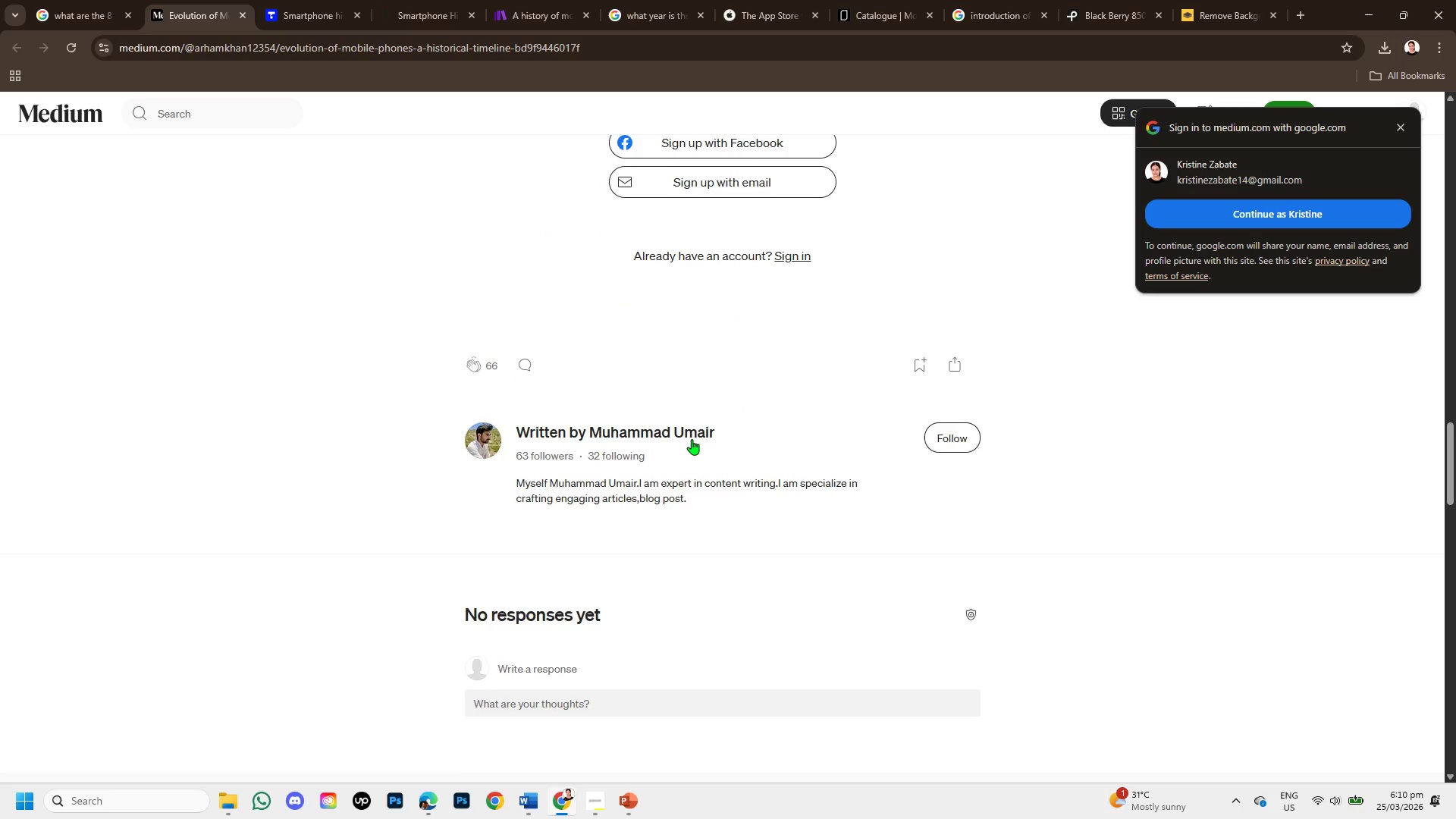 
scroll: coordinate [692, 439], scroll_direction: up, amount: 3.0
 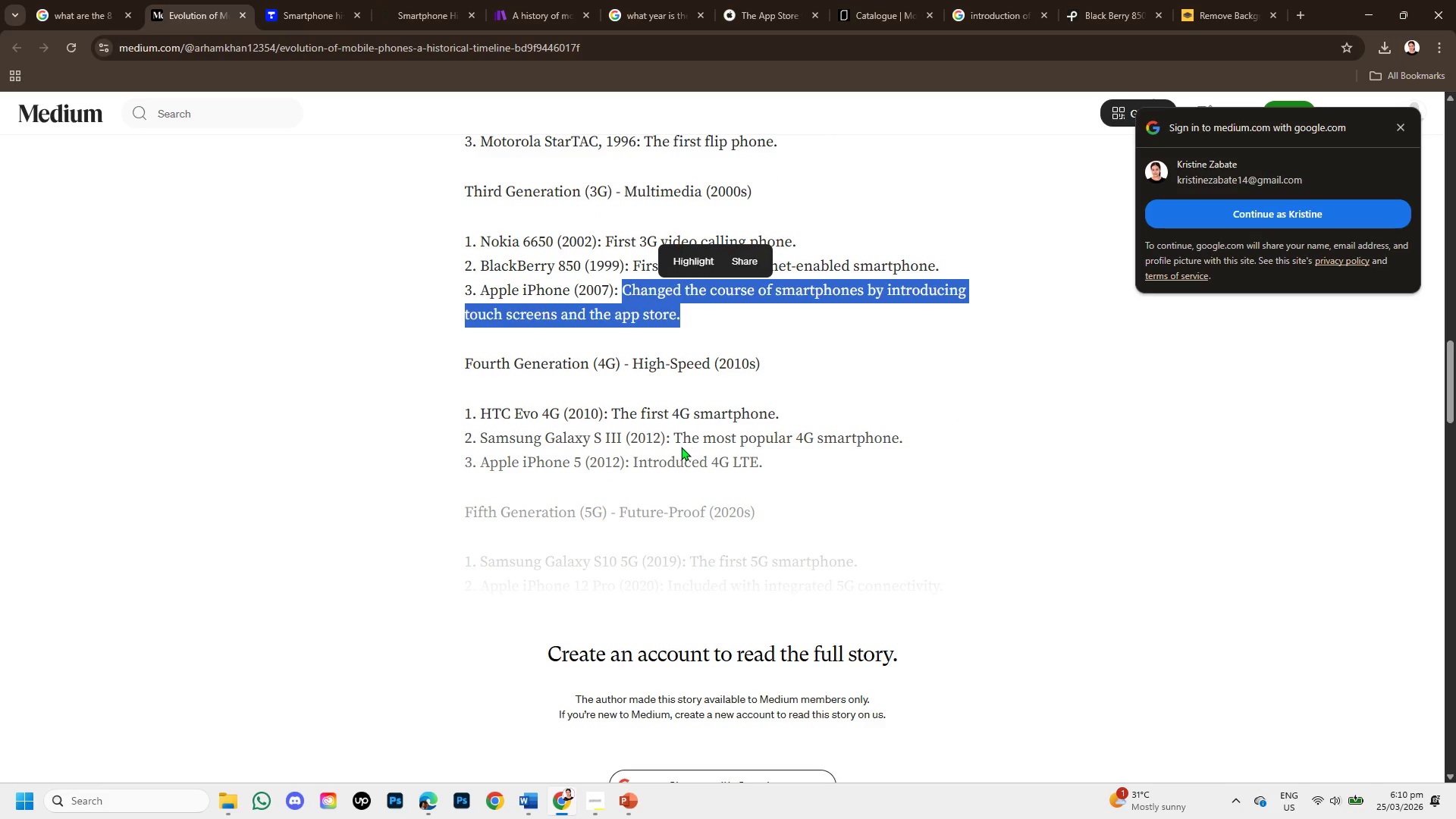 
left_click([681, 447])
 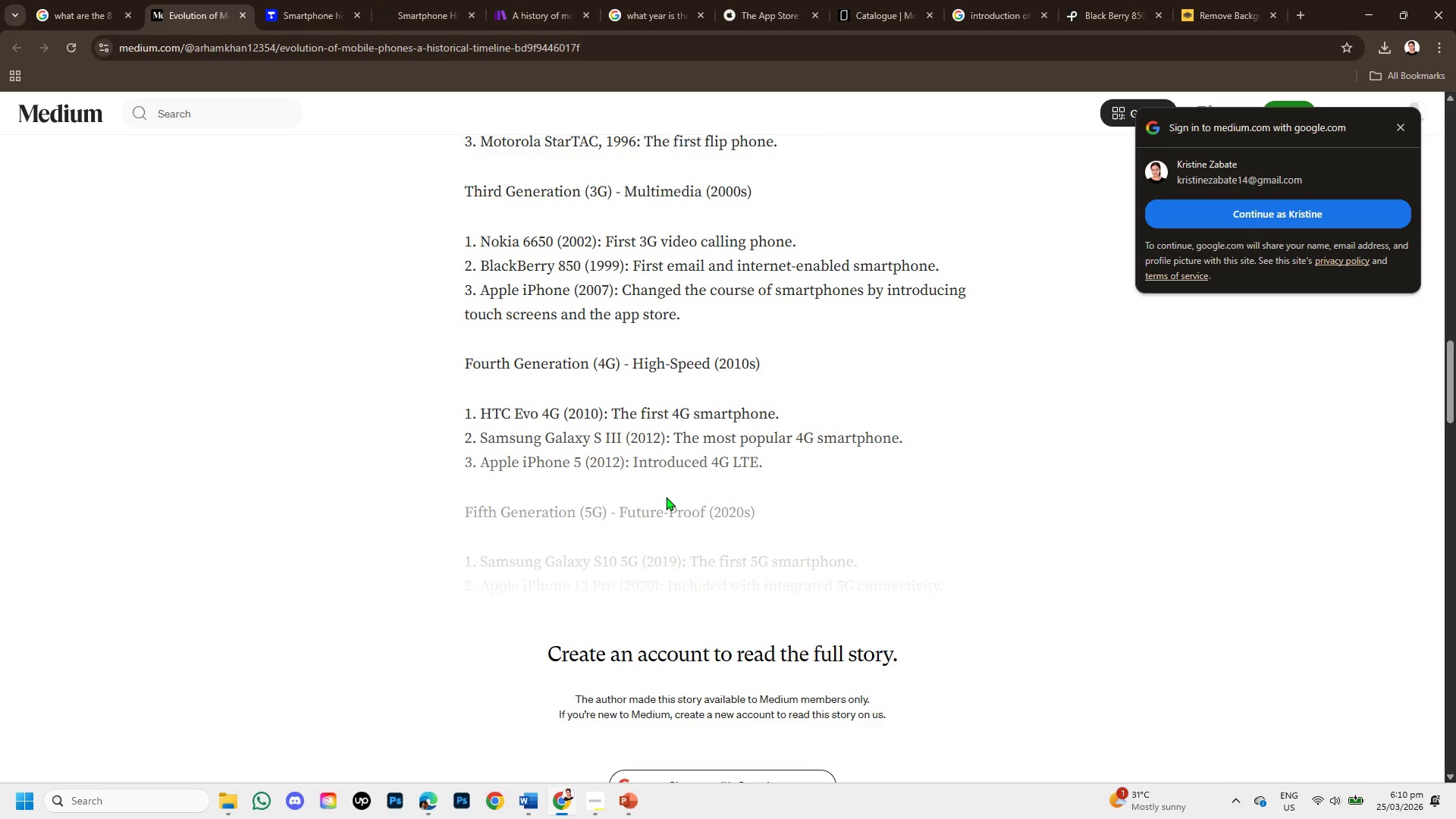 
scroll: coordinate [659, 504], scroll_direction: down, amount: 1.0
 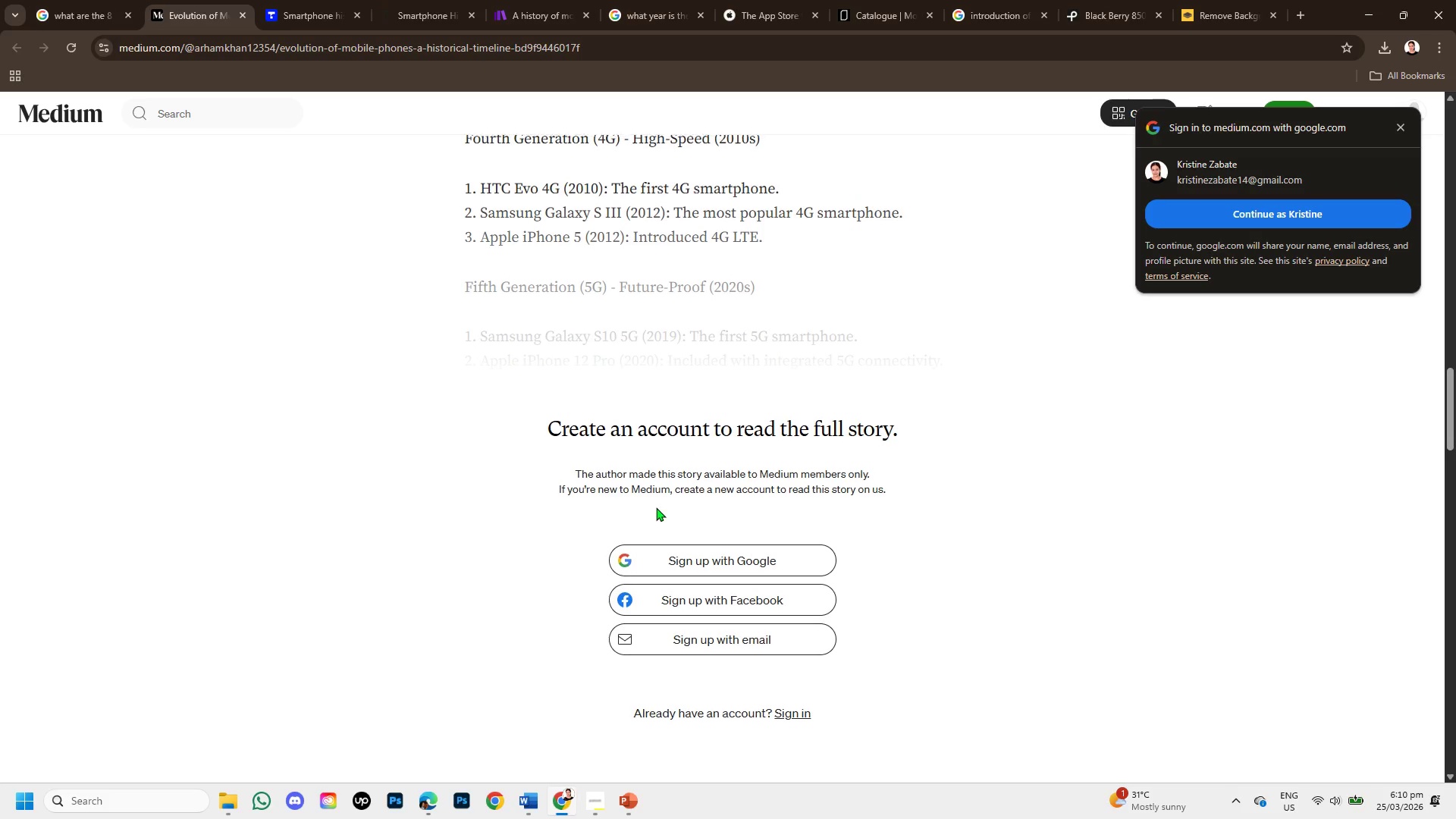 
scroll: coordinate [655, 505], scroll_direction: up, amount: 7.0
 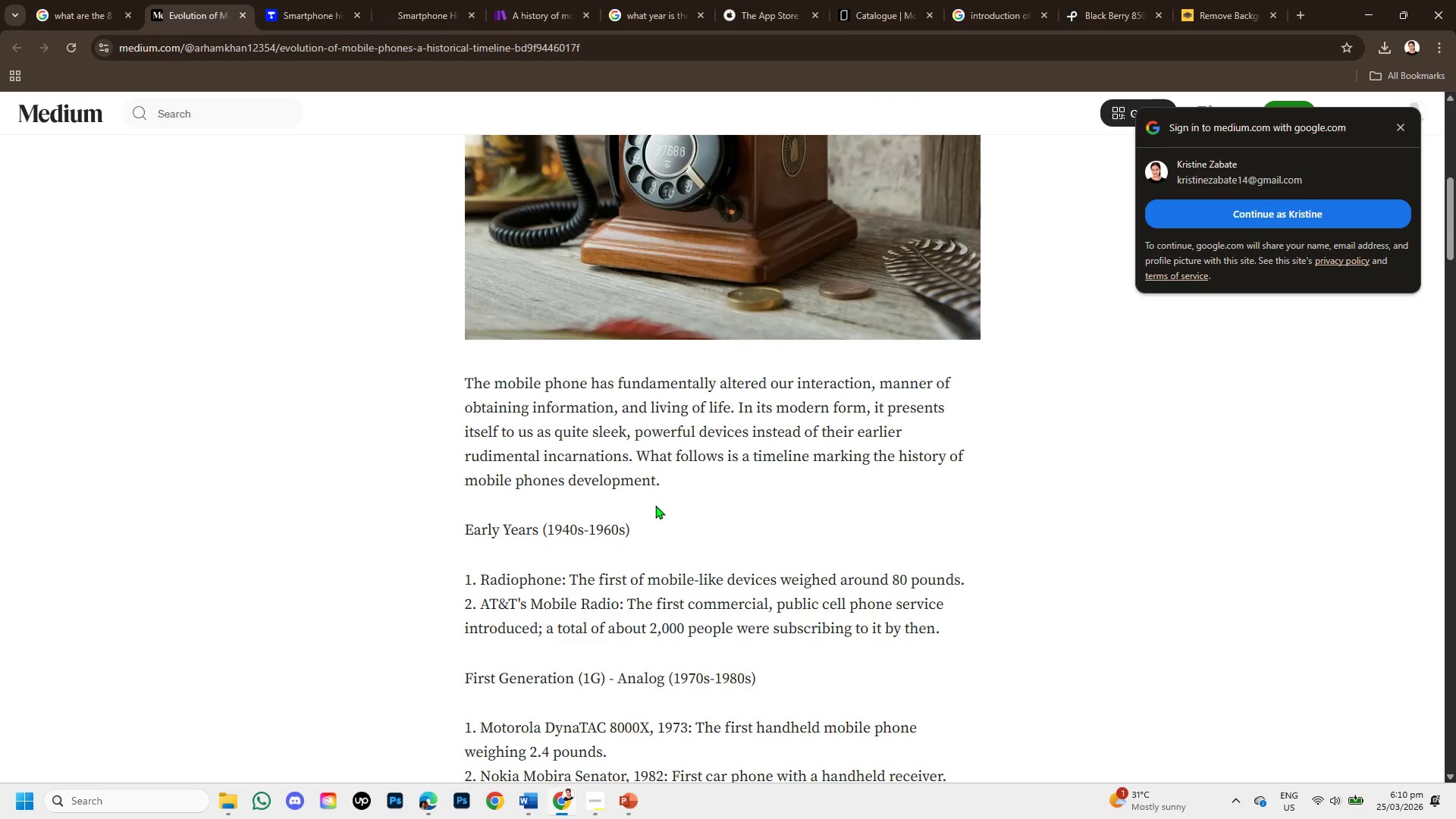 
scroll: coordinate [655, 505], scroll_direction: down, amount: 1.0
 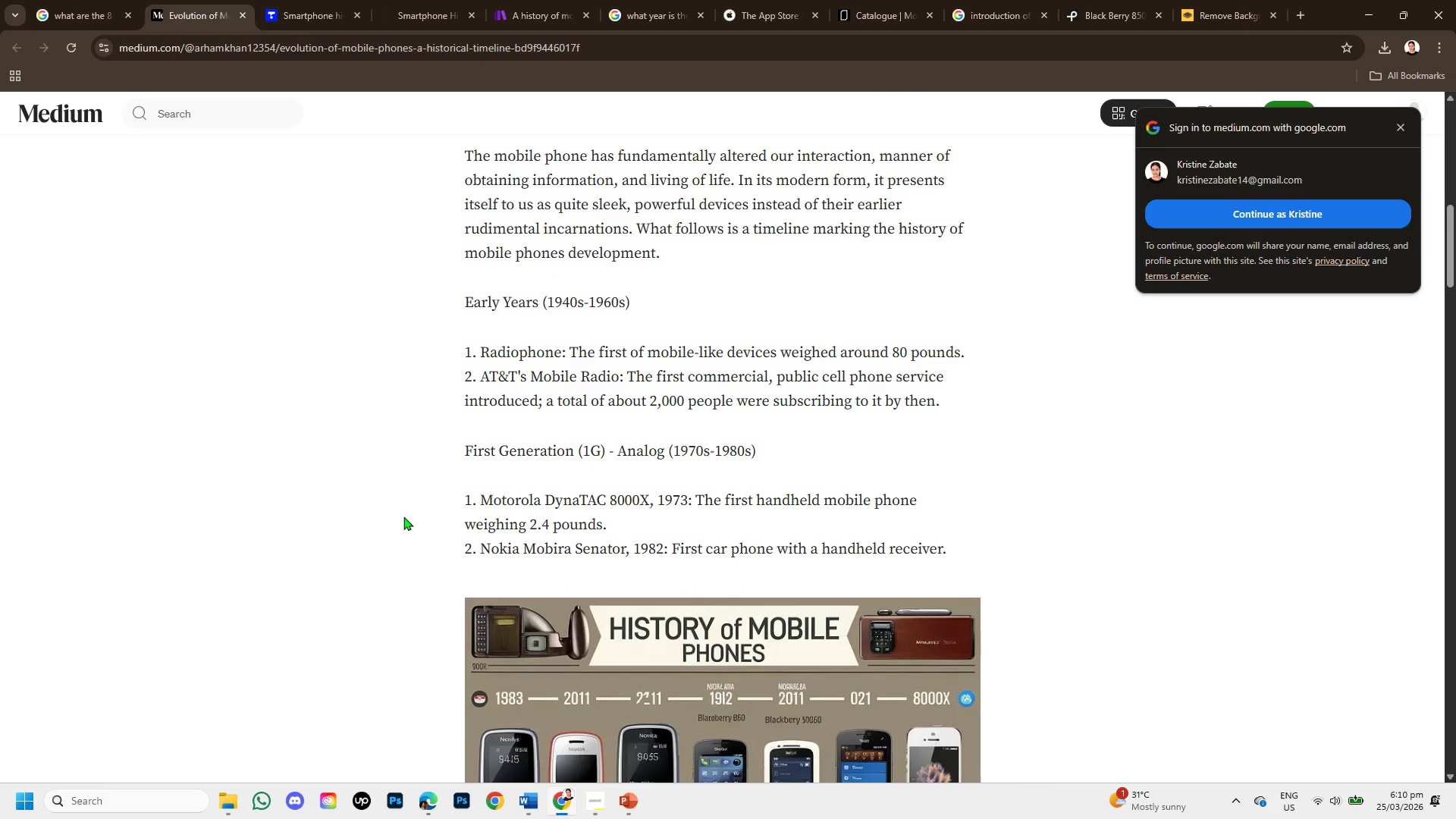 
scroll: coordinate [387, 508], scroll_direction: up, amount: 7.0
 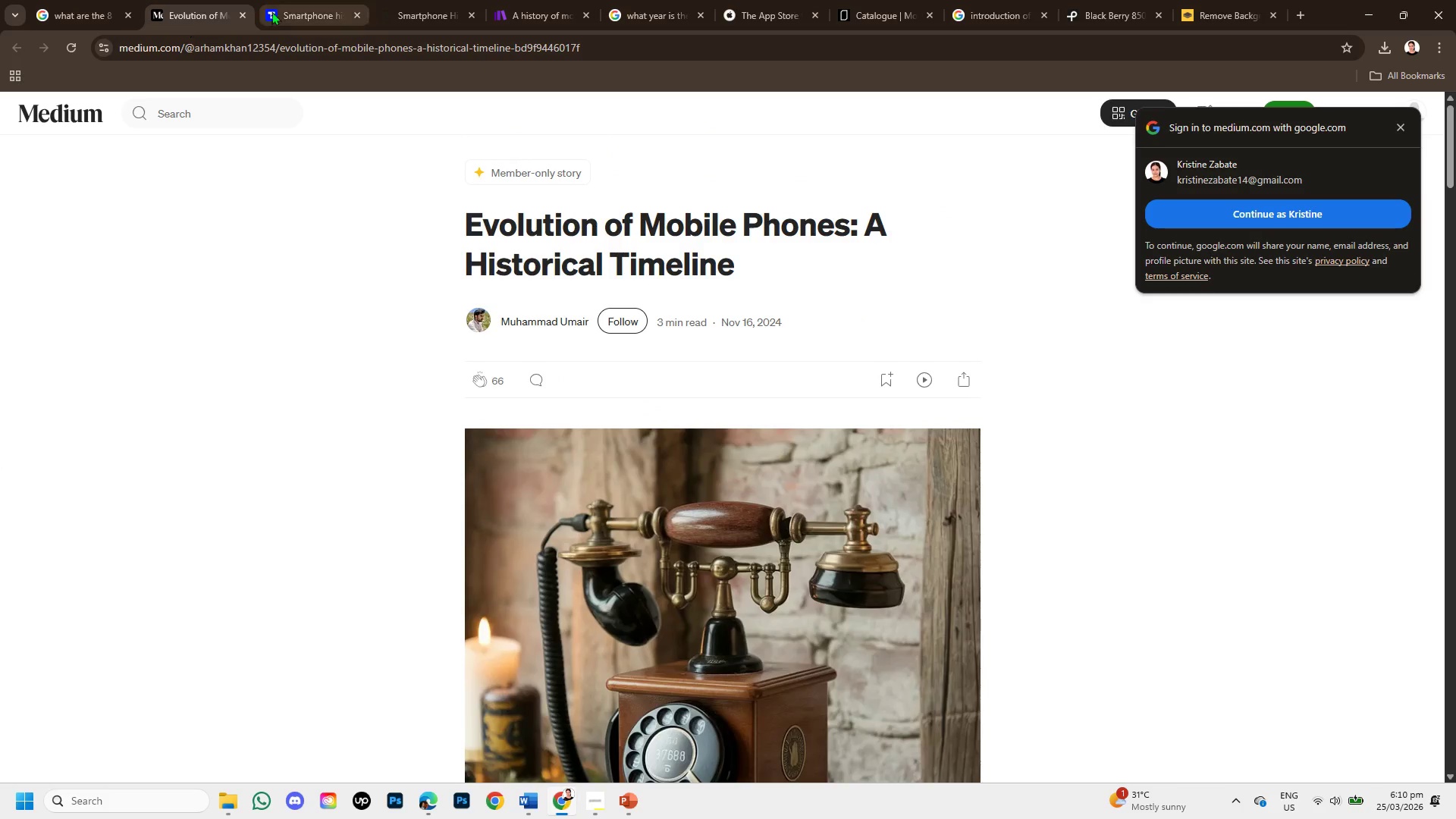 
left_click([237, 11])
 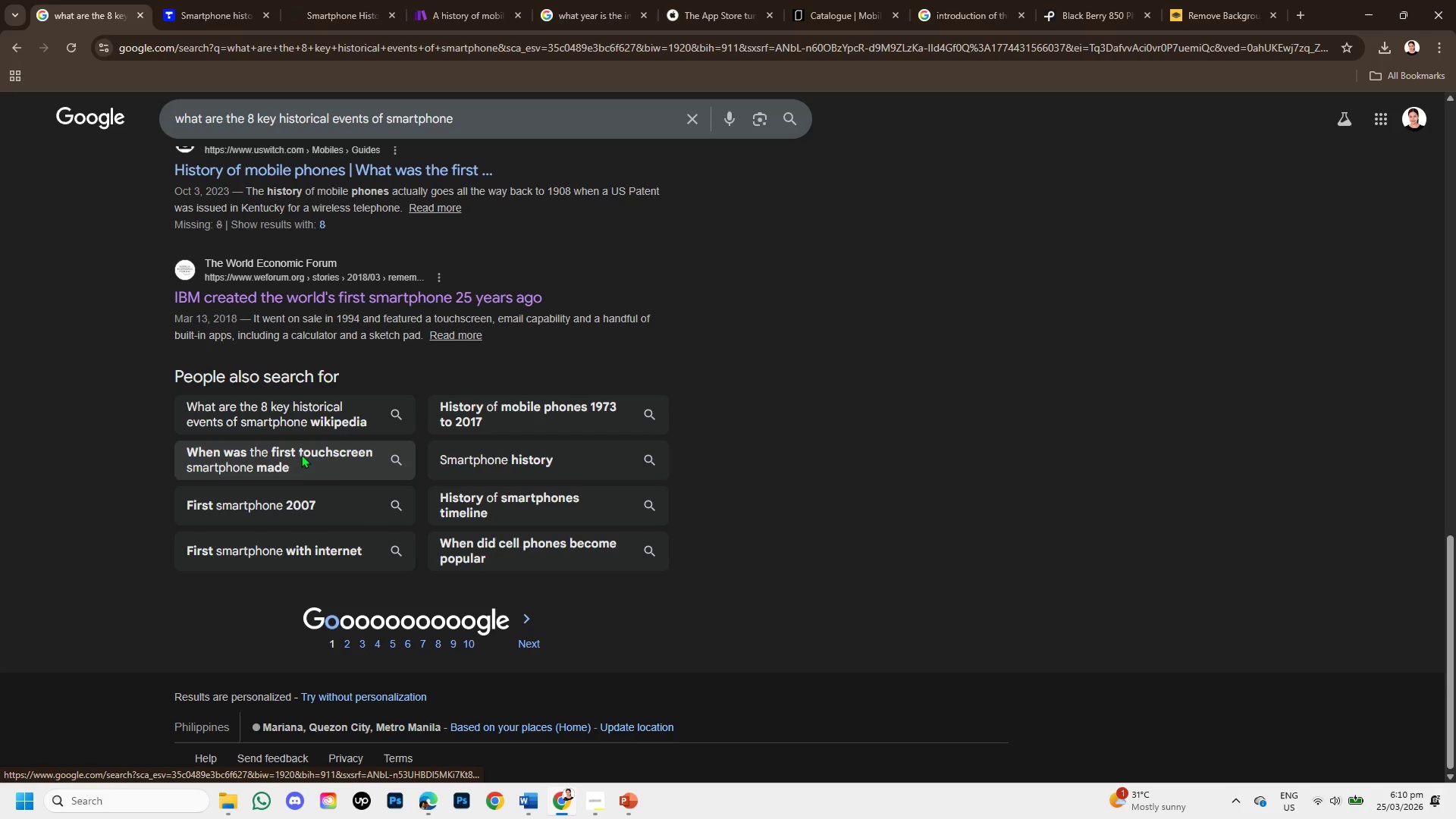 
scroll: coordinate [298, 515], scroll_direction: down, amount: 1.0
 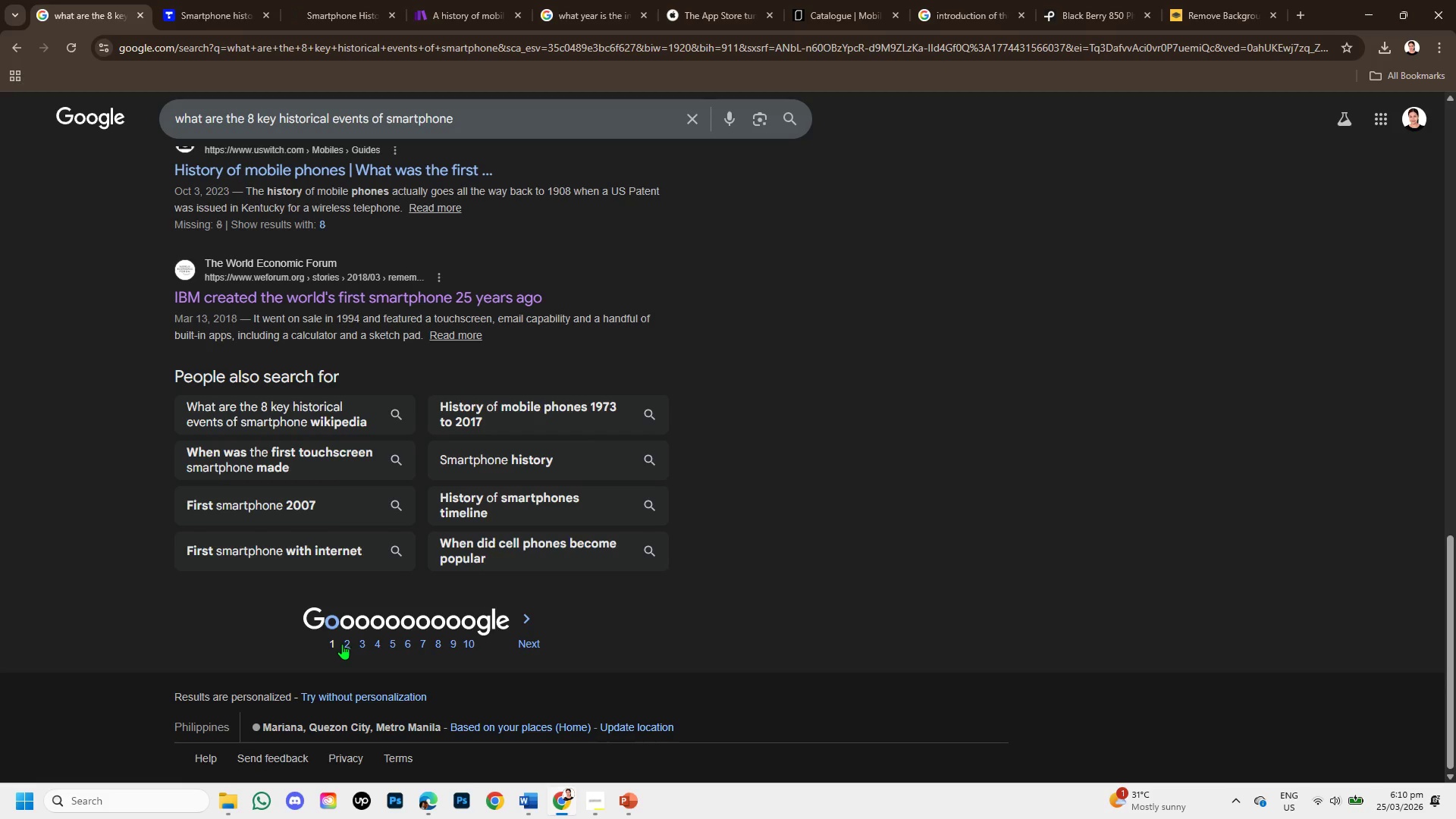 
left_click([347, 644])
 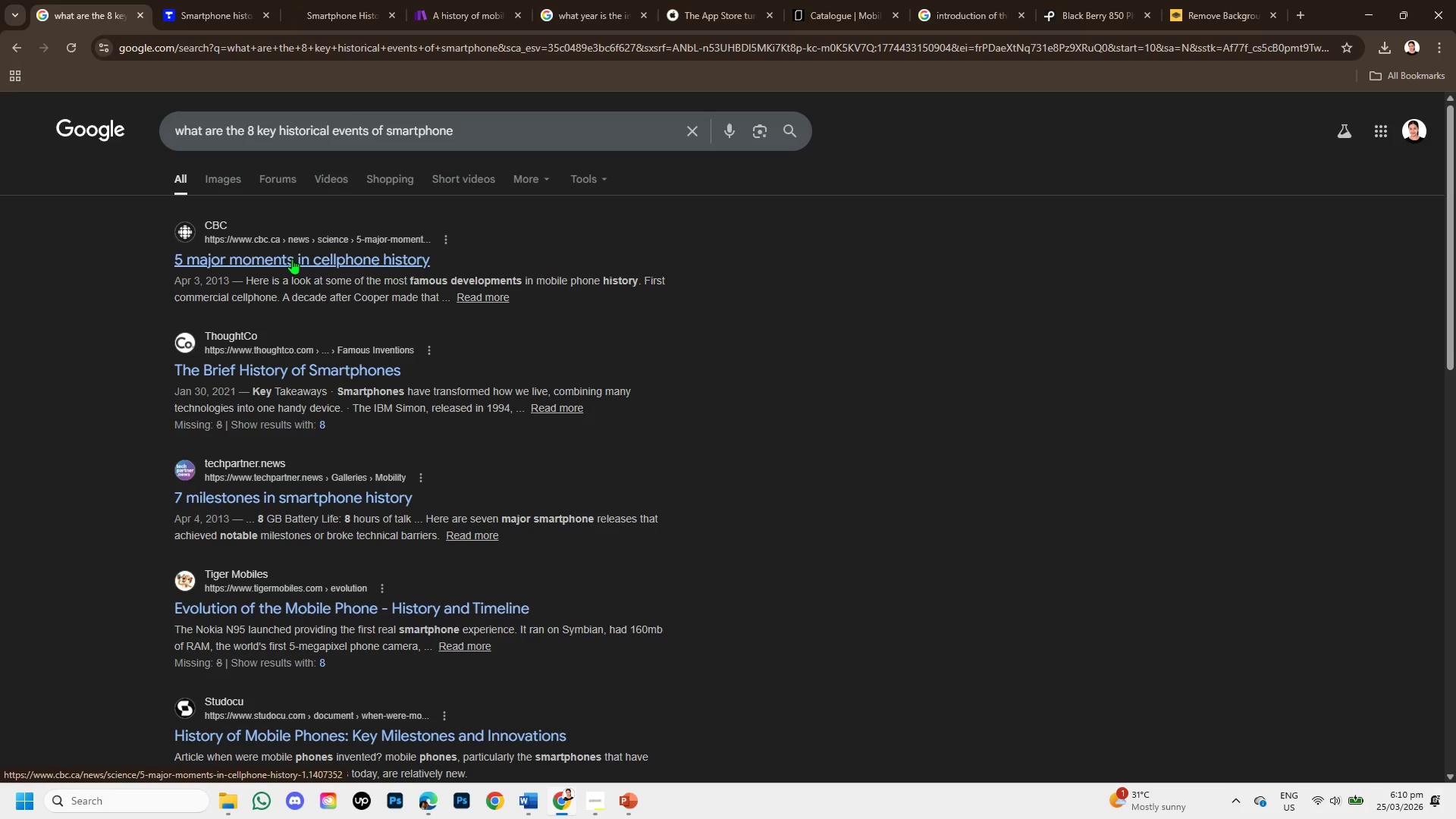 
right_click([292, 259])
 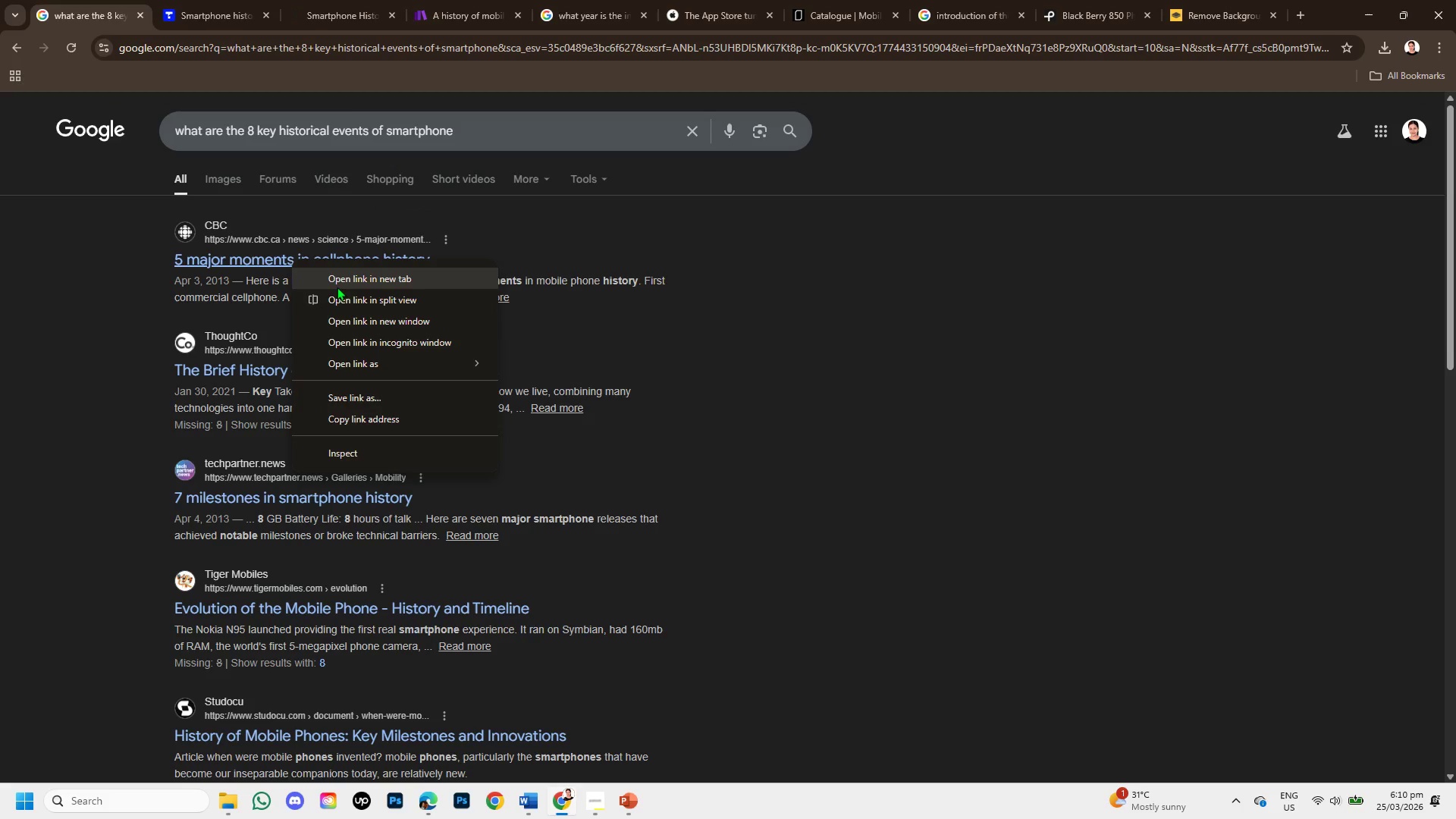 
left_click([337, 282])
 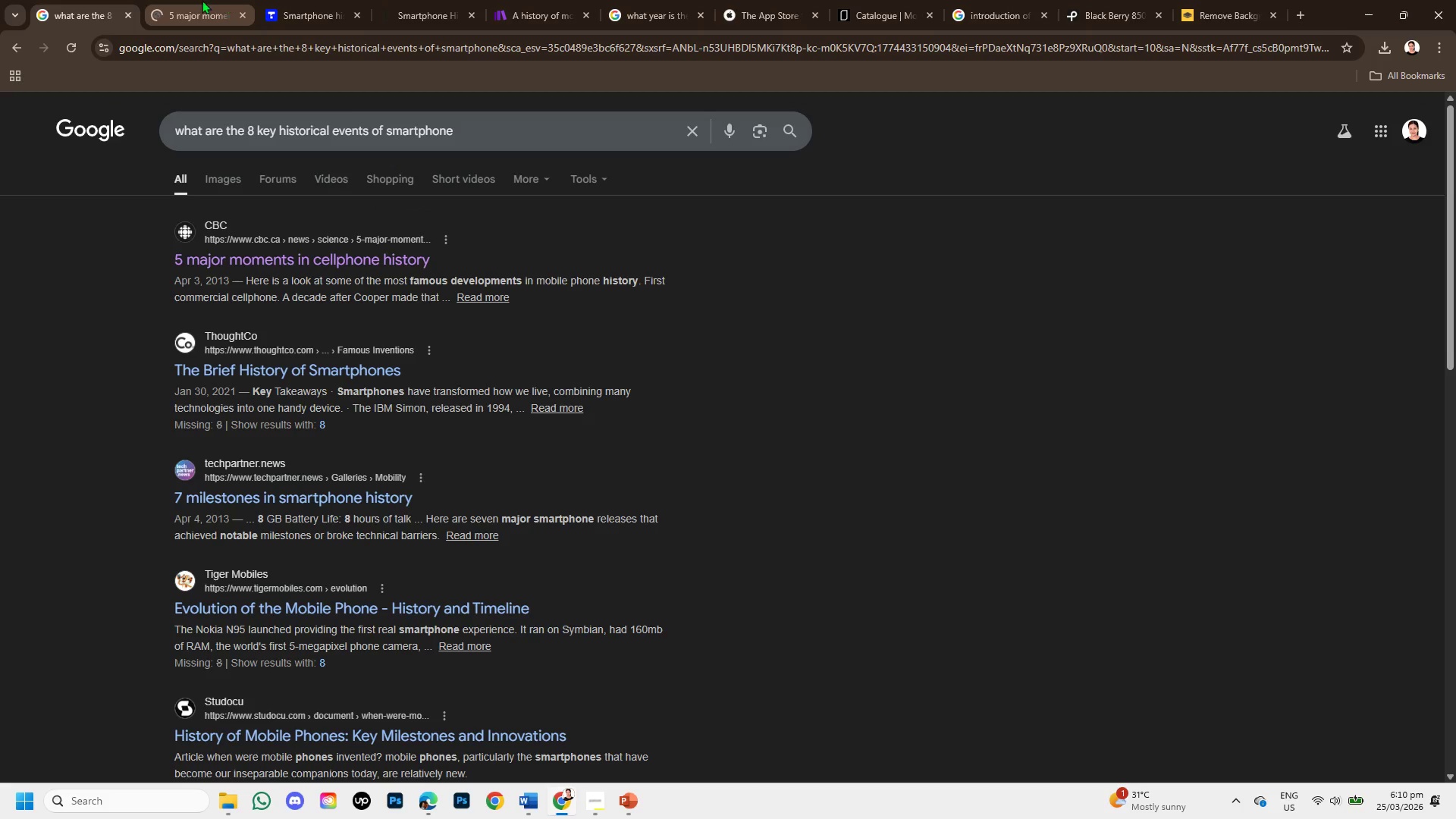 
left_click([201, 0])
 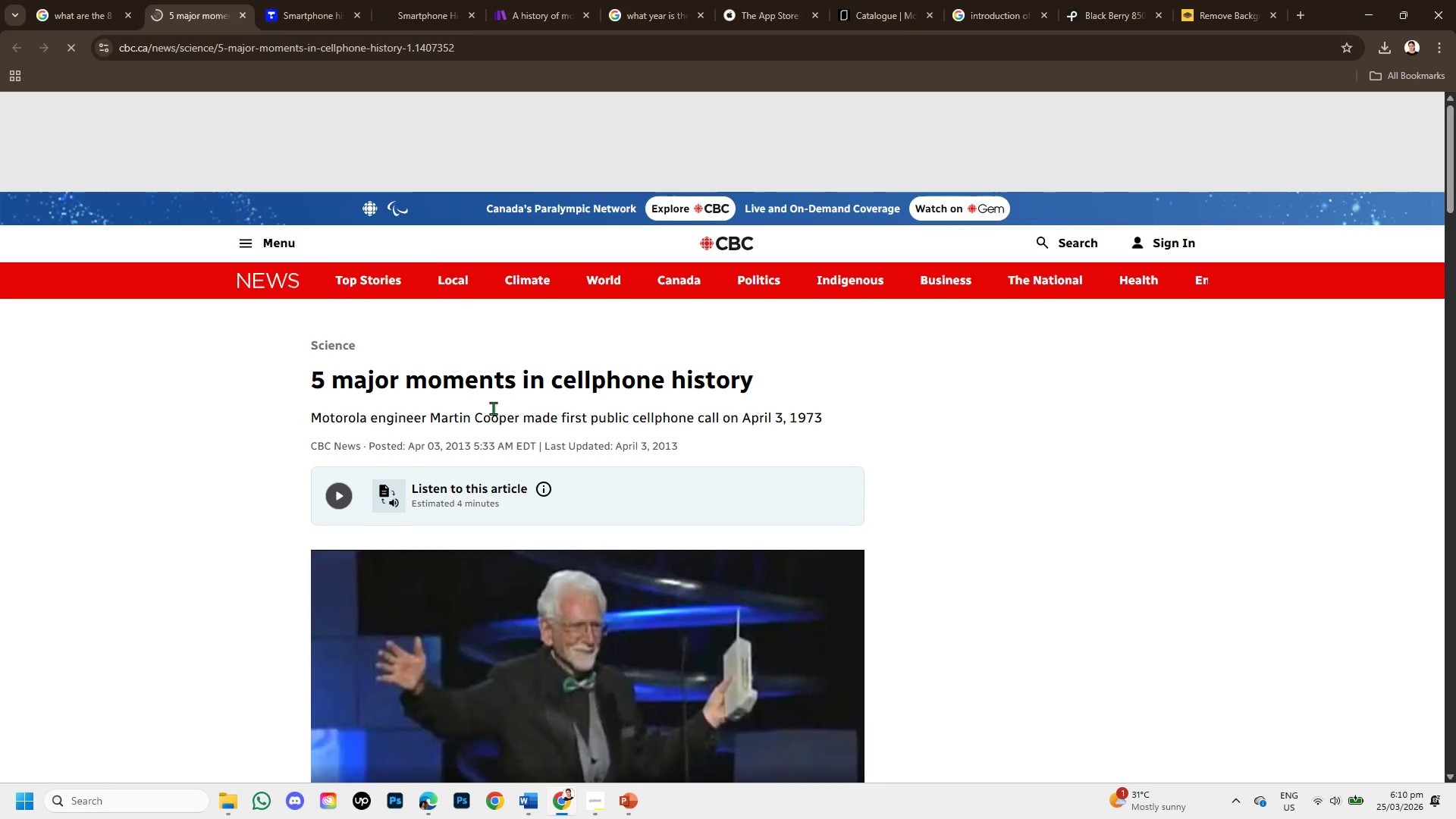 
scroll: coordinate [478, 510], scroll_direction: down, amount: 9.0
 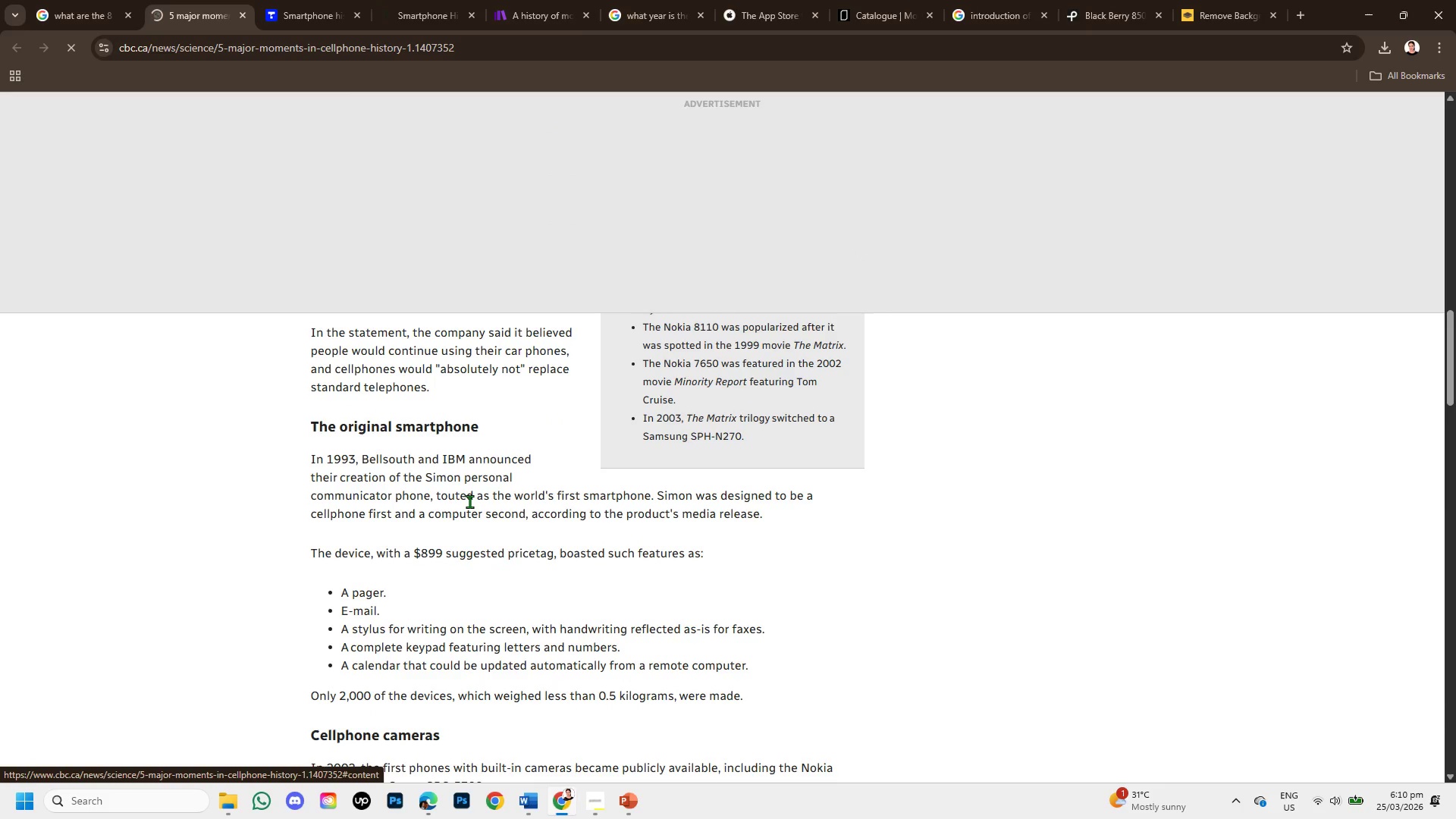 
scroll: coordinate [469, 501], scroll_direction: down, amount: 2.0
 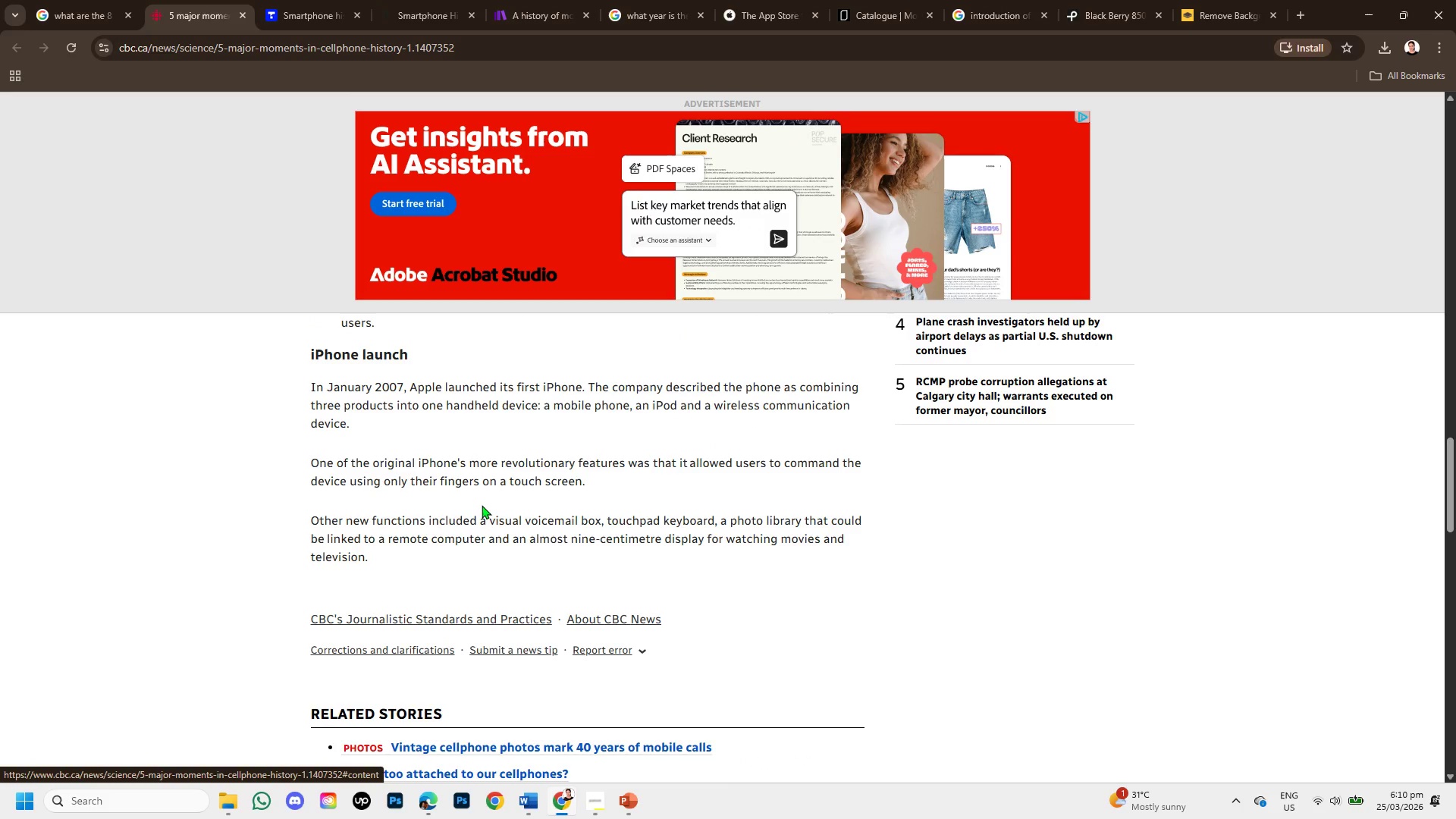 
scroll: coordinate [482, 505], scroll_direction: up, amount: 2.0
 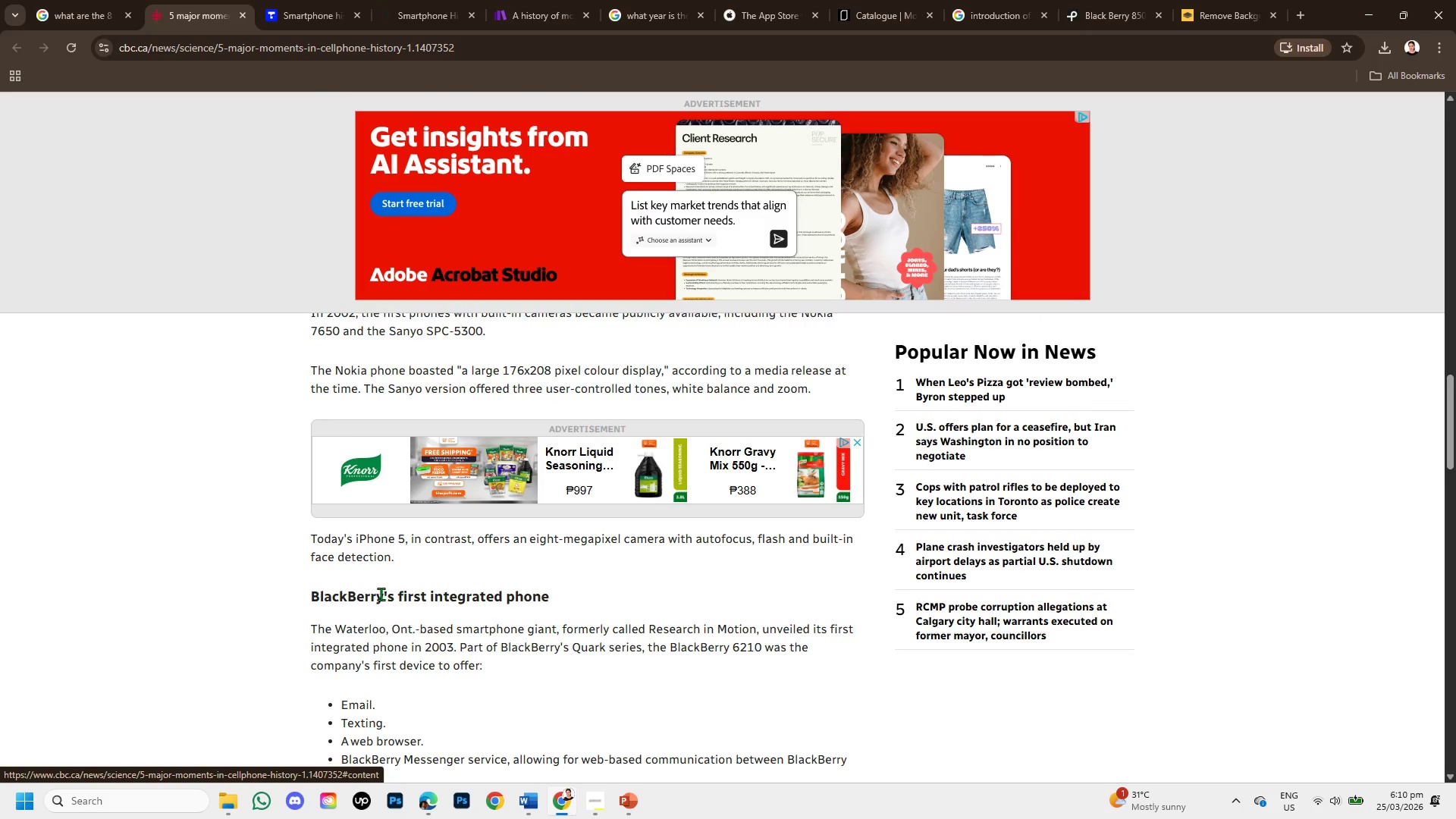 
left_click_drag(start_coordinate=[381, 594], to_coordinate=[535, 610])
 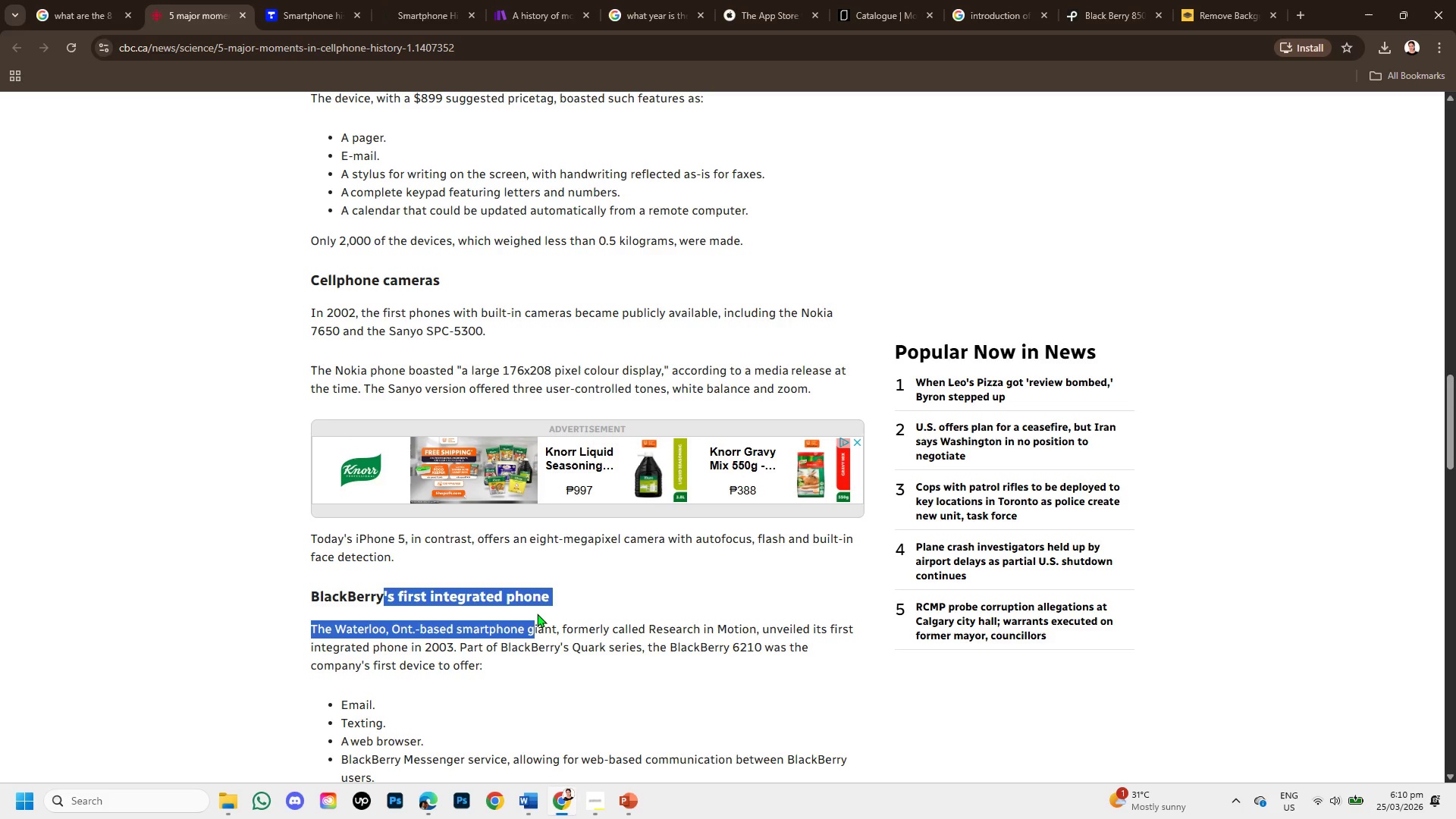 
key(Space)
 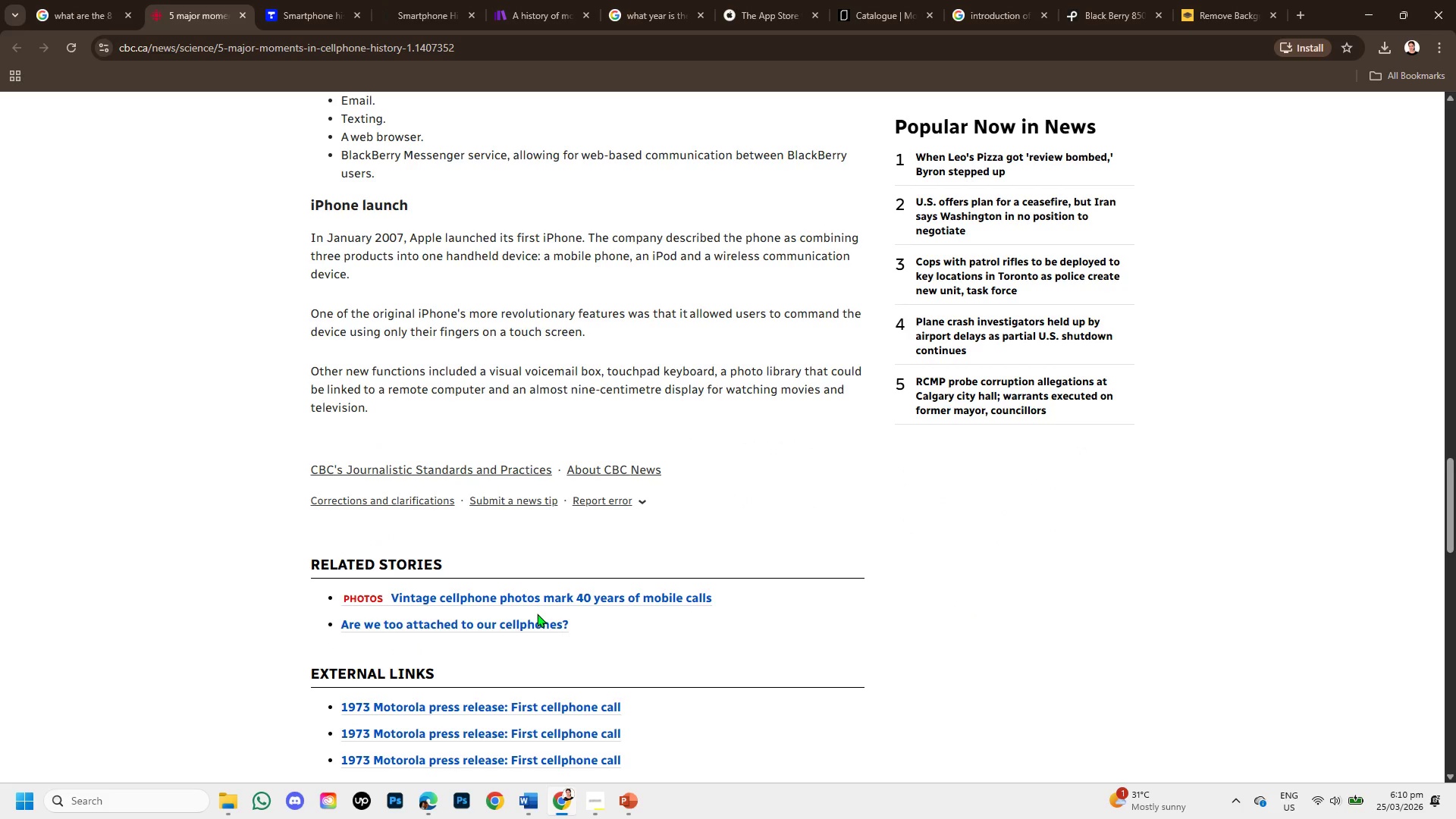 
key(ArrowUp)
 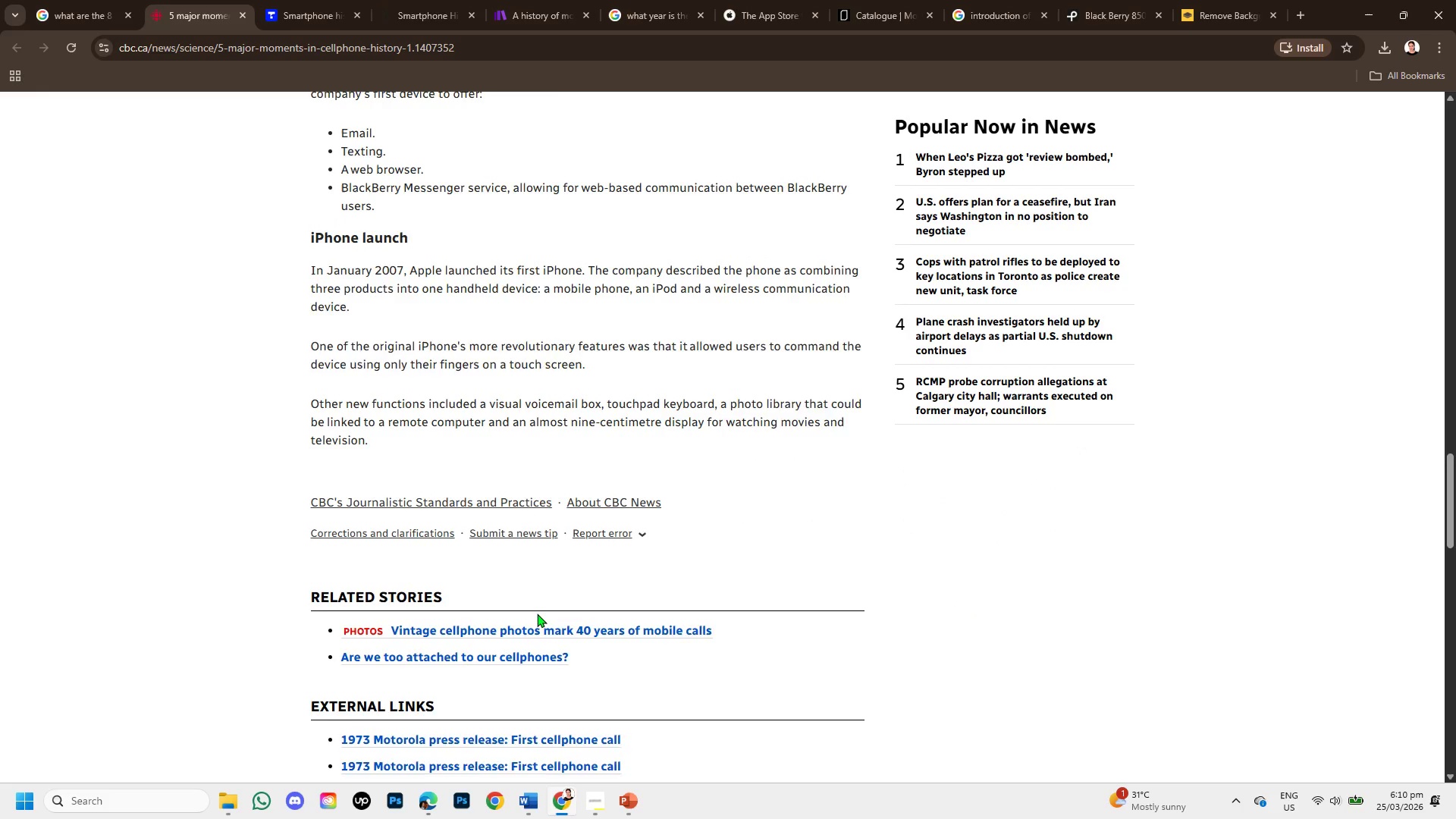 
hold_key(key=ArrowUp, duration=0.77)
 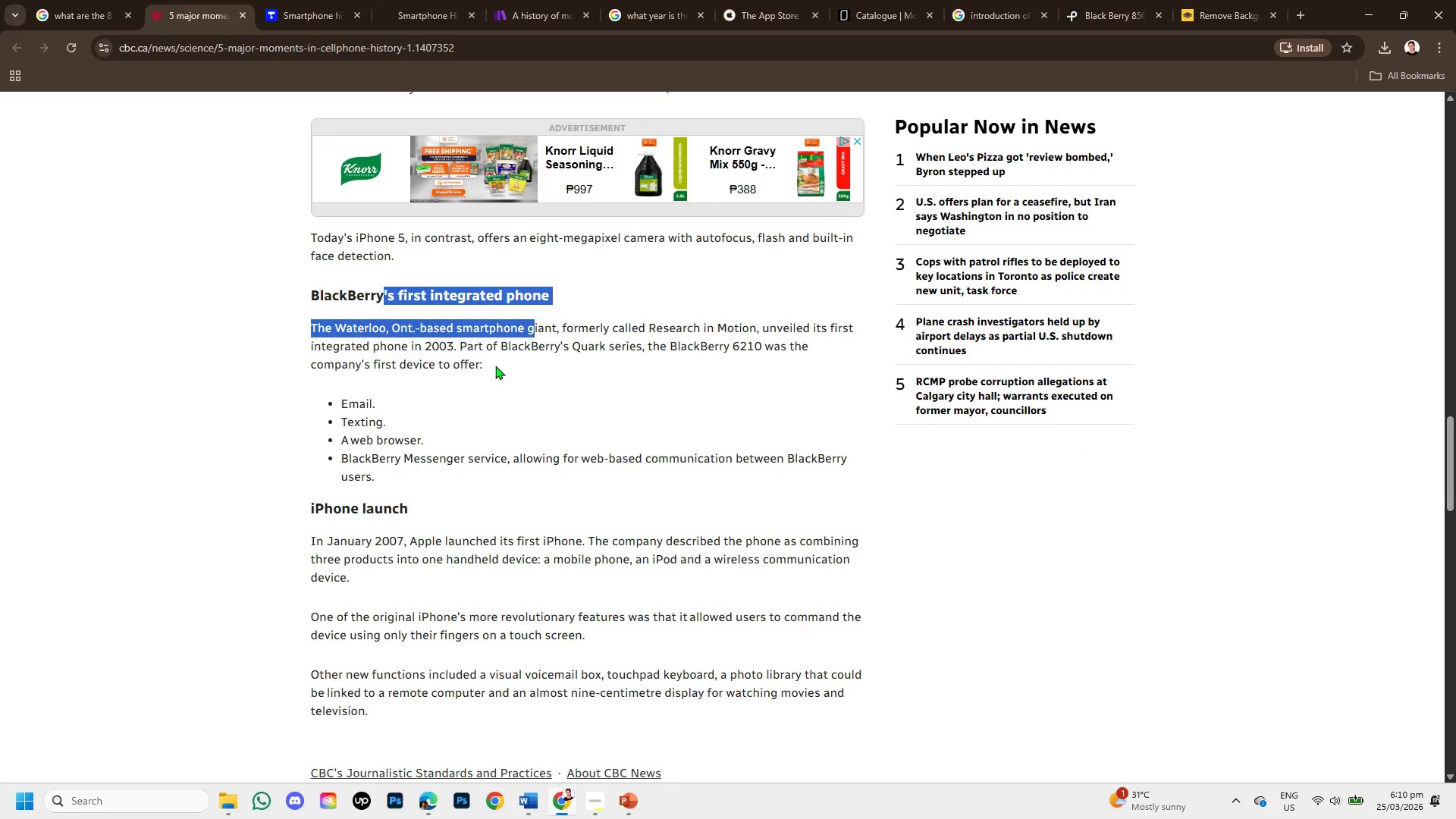 
left_click([495, 366])
 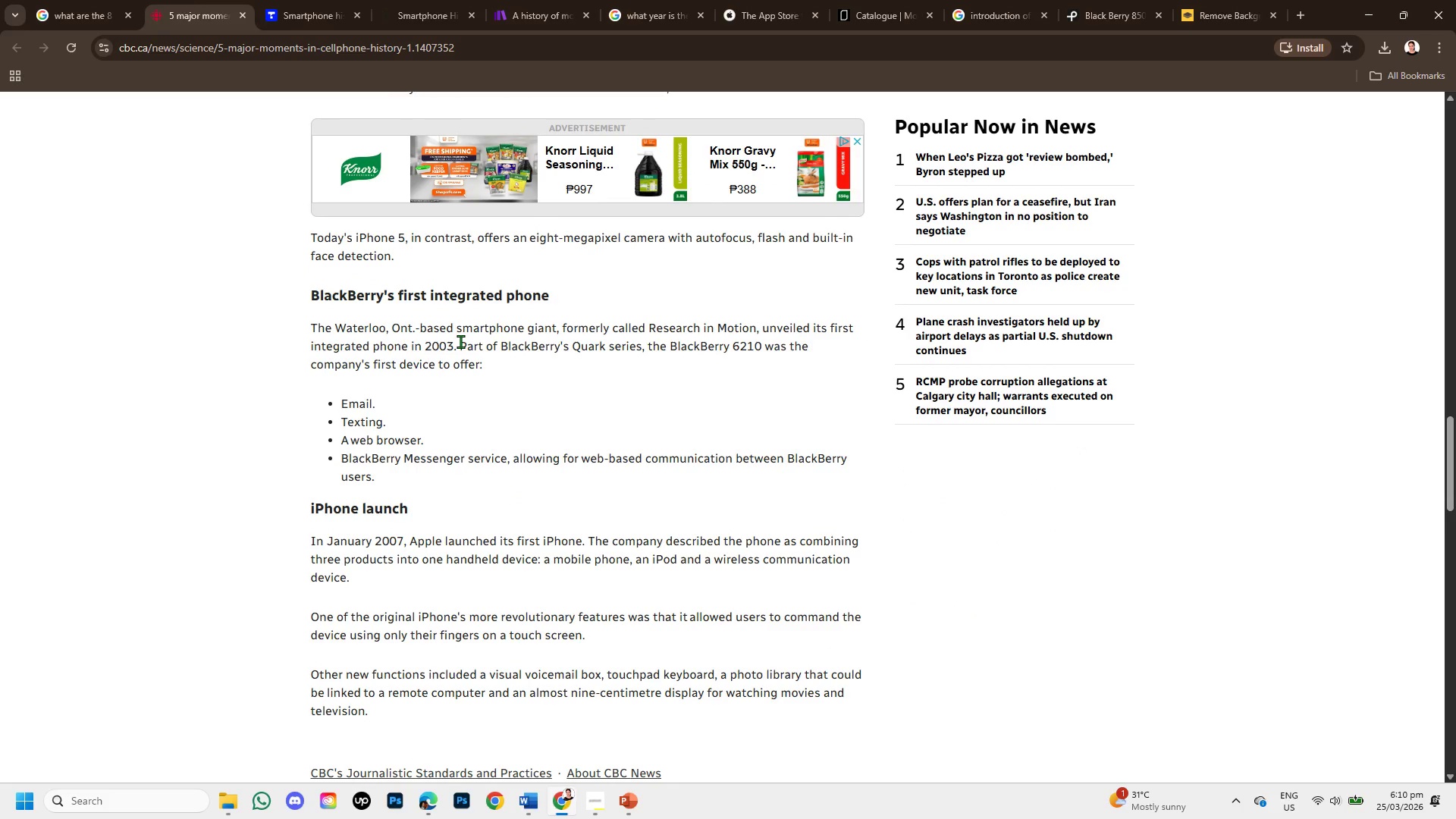 
left_click_drag(start_coordinate=[460, 341], to_coordinate=[579, 362])
 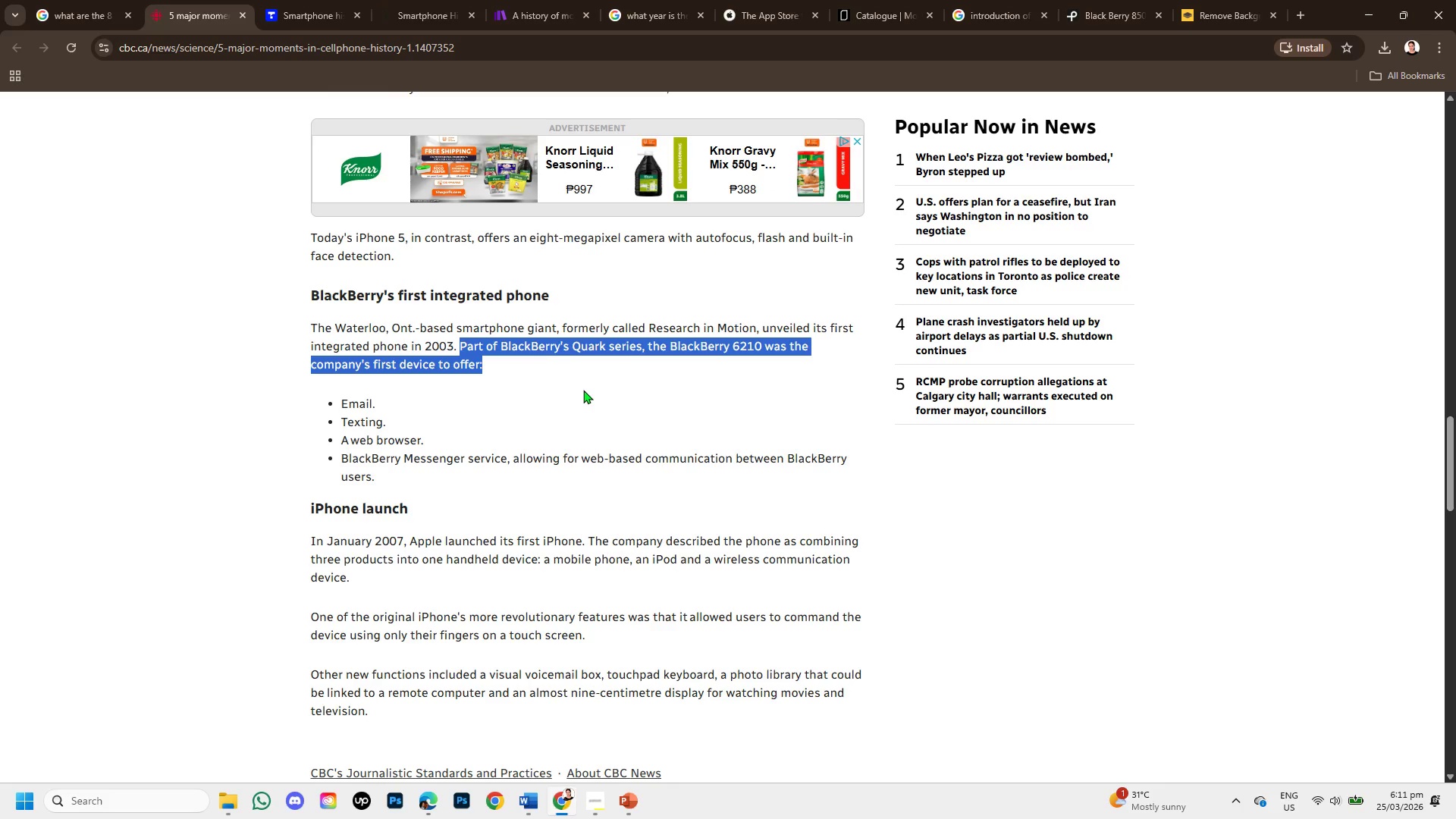 
scroll: coordinate [583, 390], scroll_direction: down, amount: 1.0
 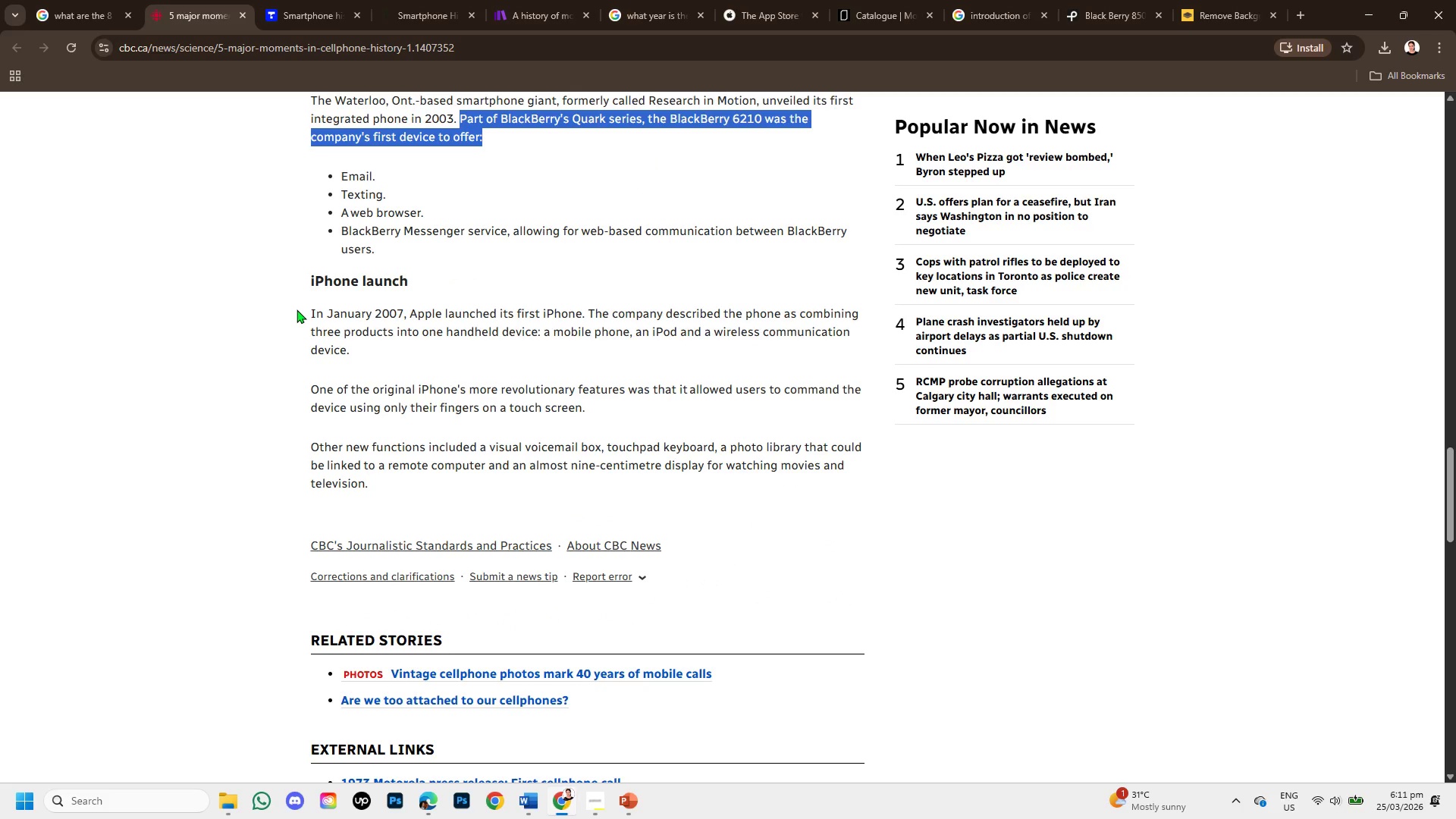 
left_click_drag(start_coordinate=[301, 313], to_coordinate=[596, 353])
 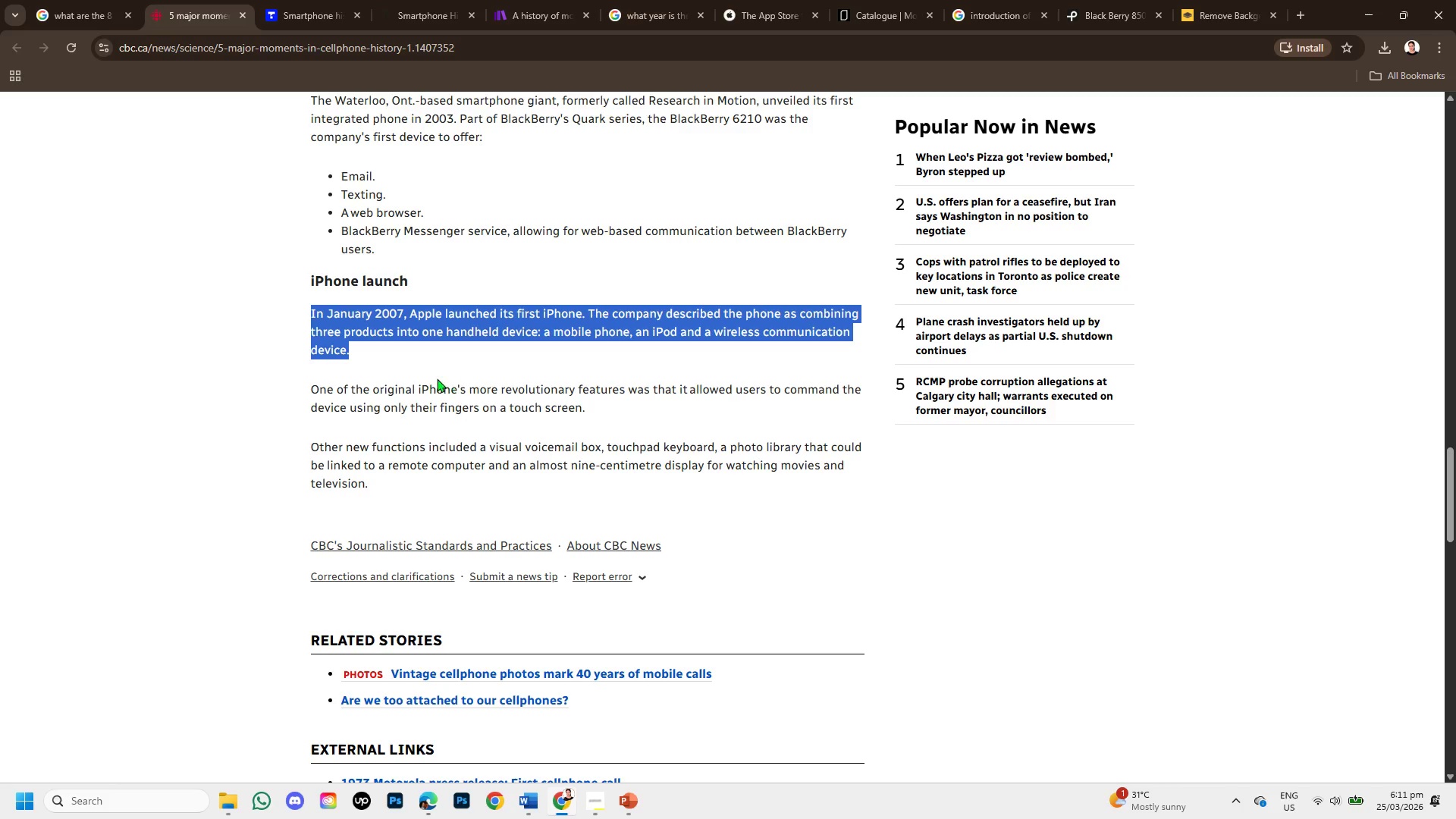 
scroll: coordinate [438, 381], scroll_direction: down, amount: 1.0
 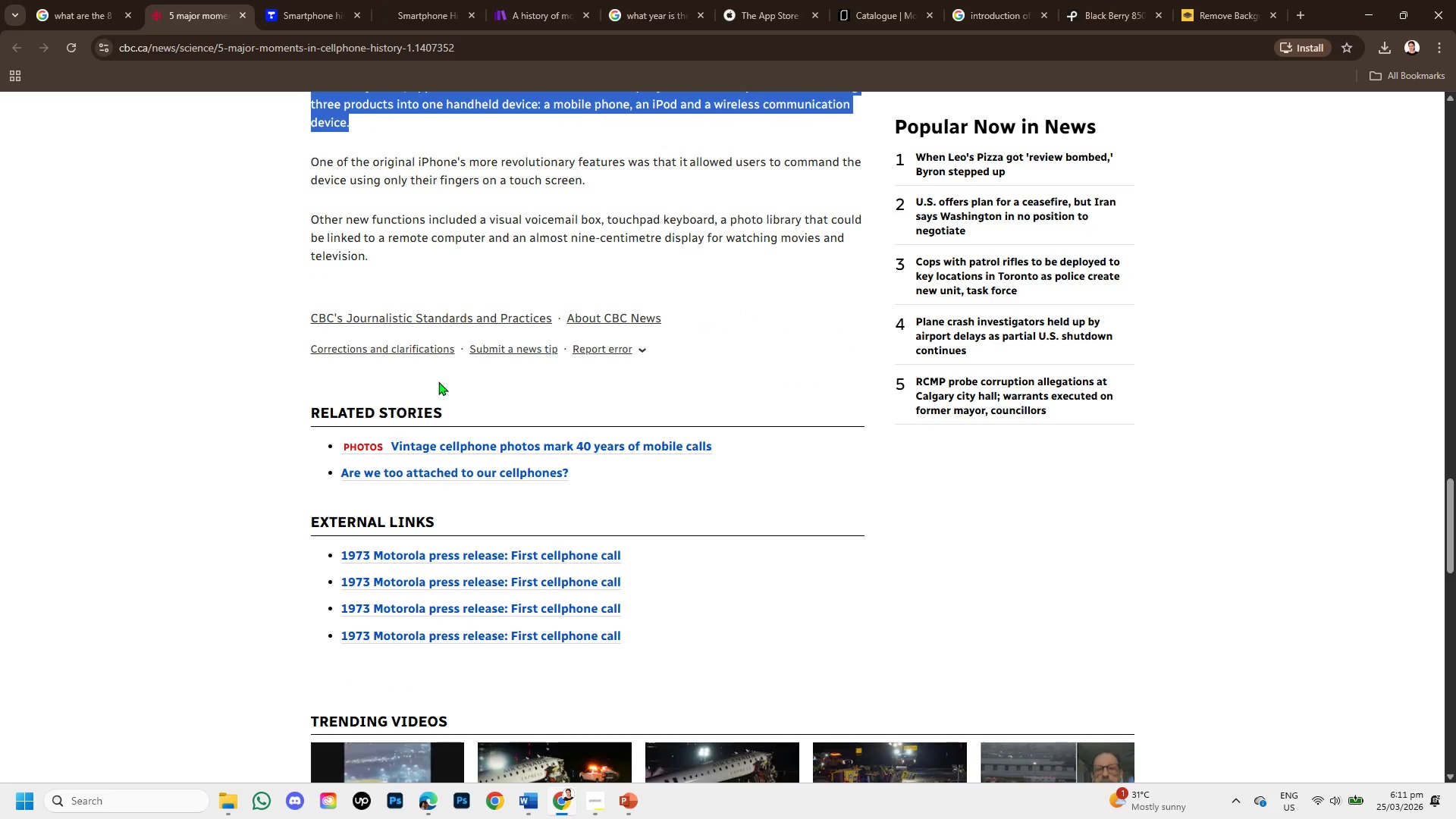 
scroll: coordinate [438, 381], scroll_direction: up, amount: 1.0
 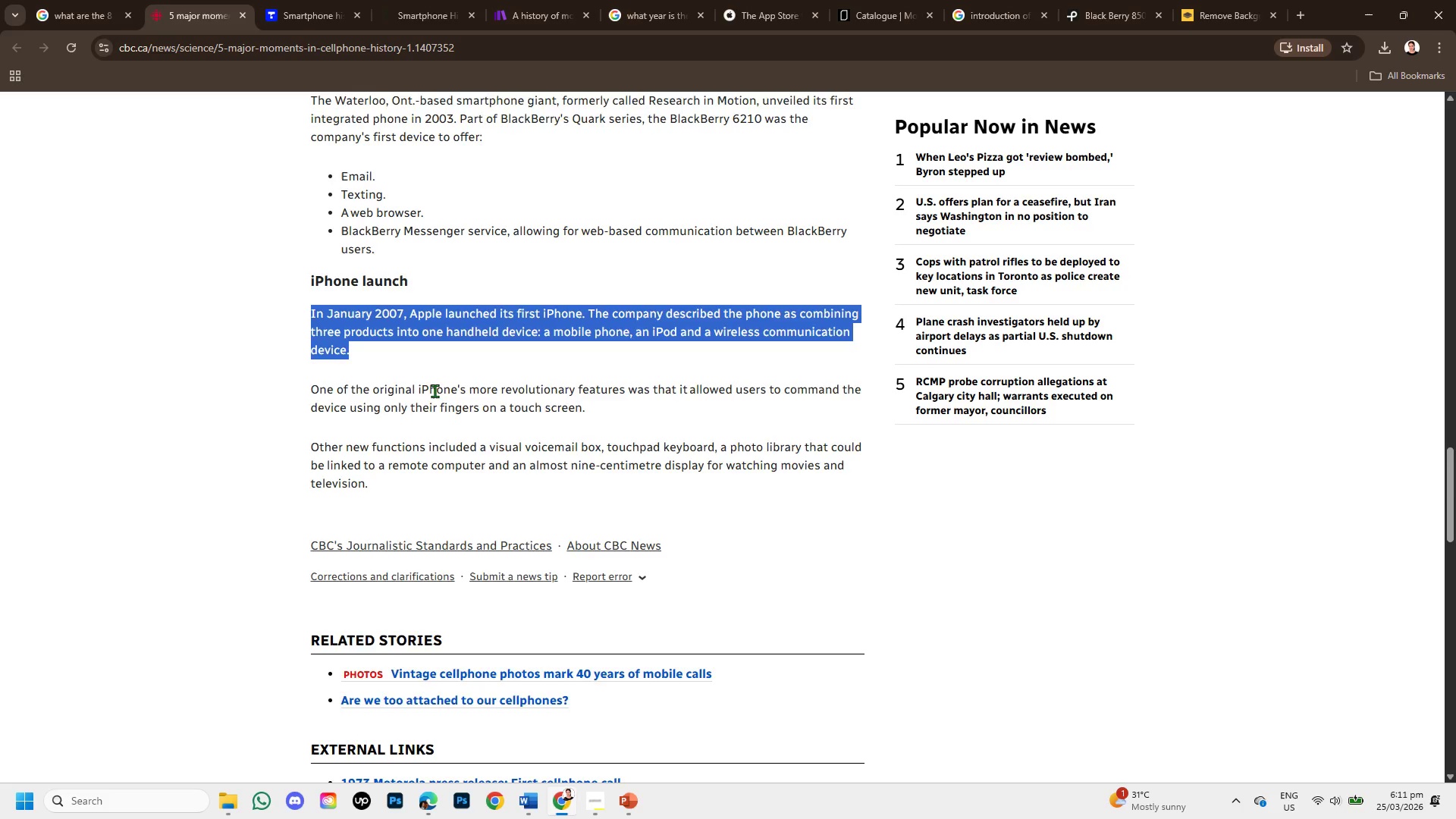 
scroll: coordinate [433, 393], scroll_direction: down, amount: 4.0
 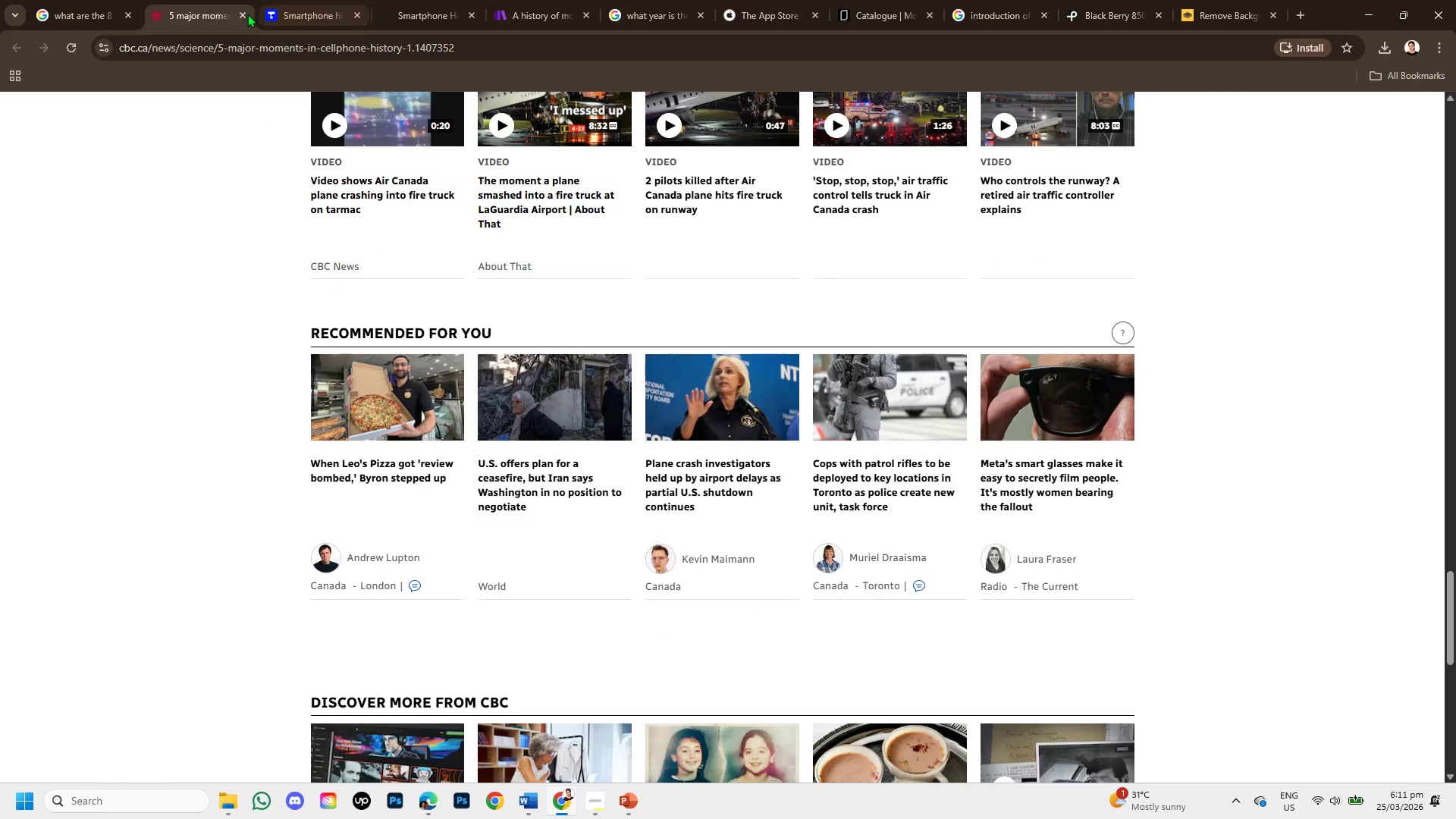 
left_click([241, 14])
 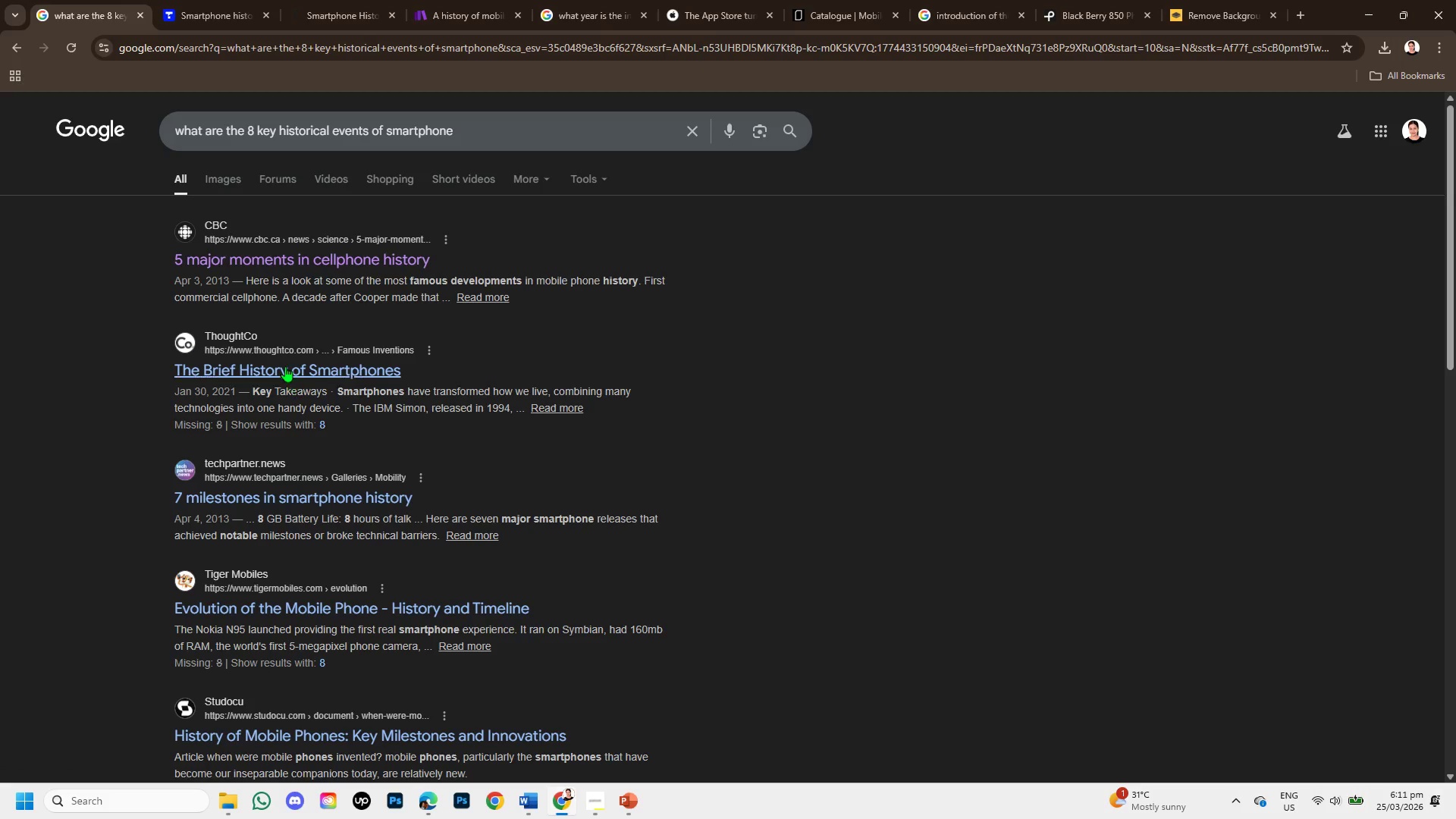 
right_click([284, 363])
 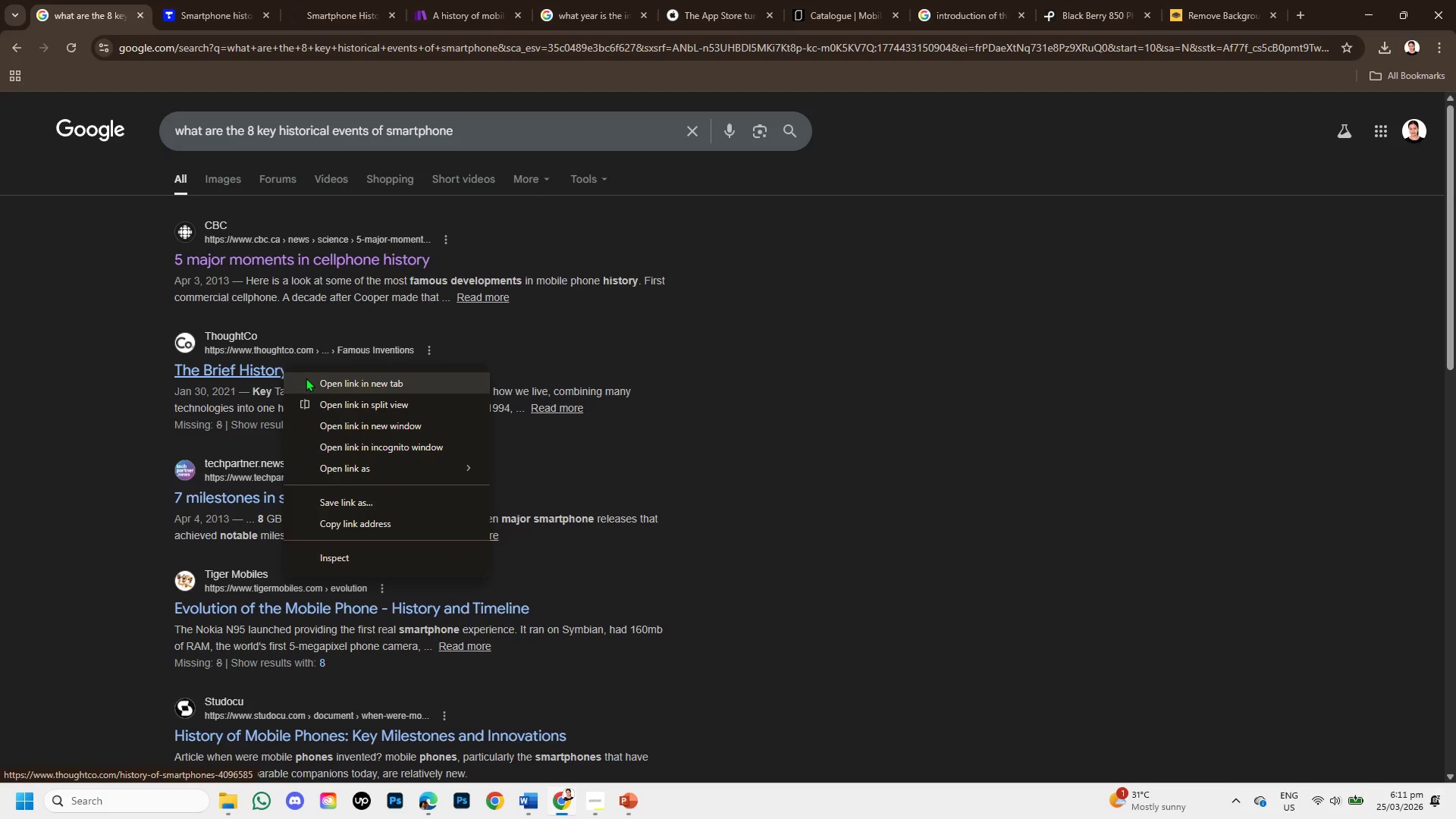 
left_click([306, 378])
 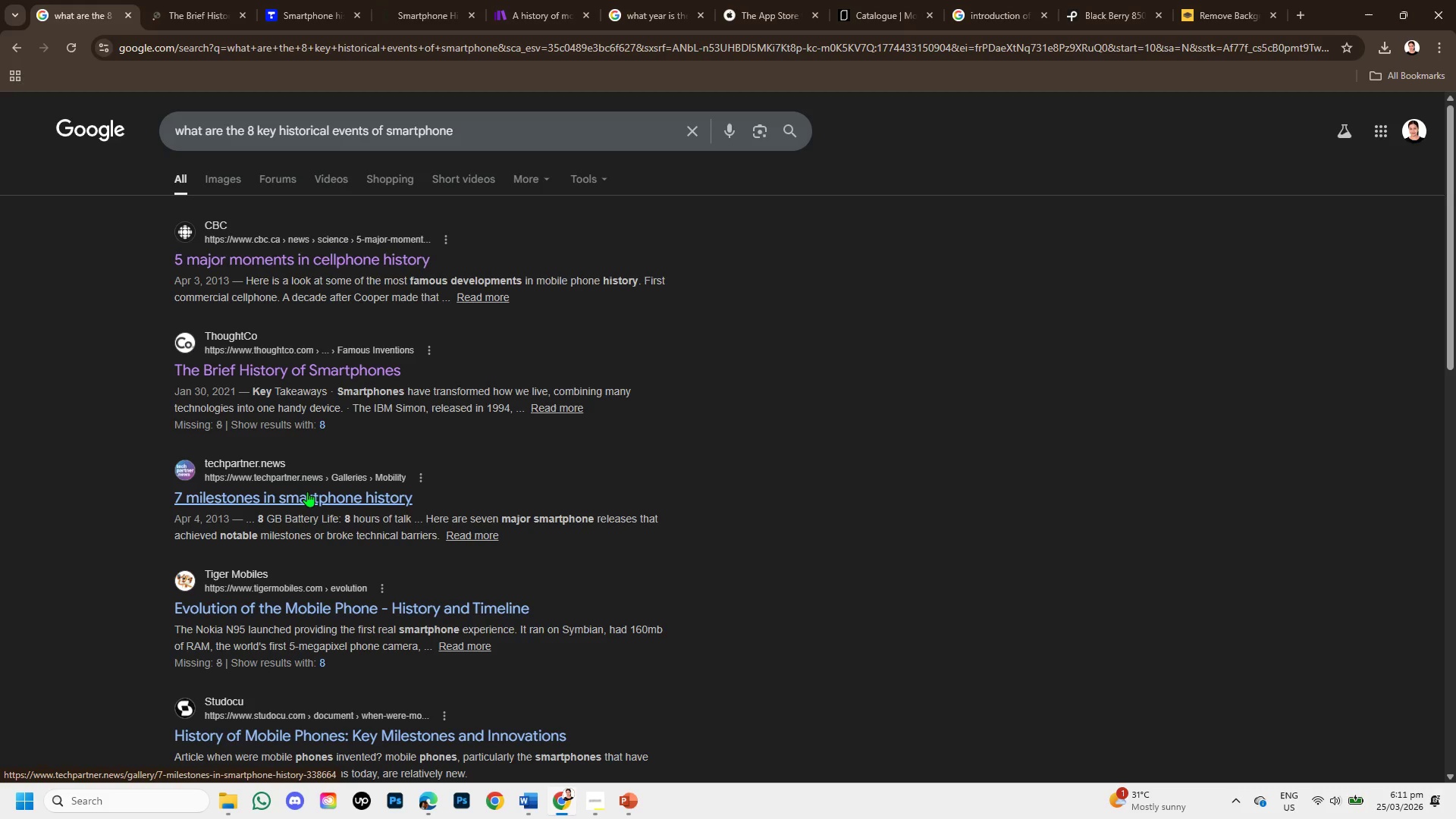 
right_click([307, 491])
 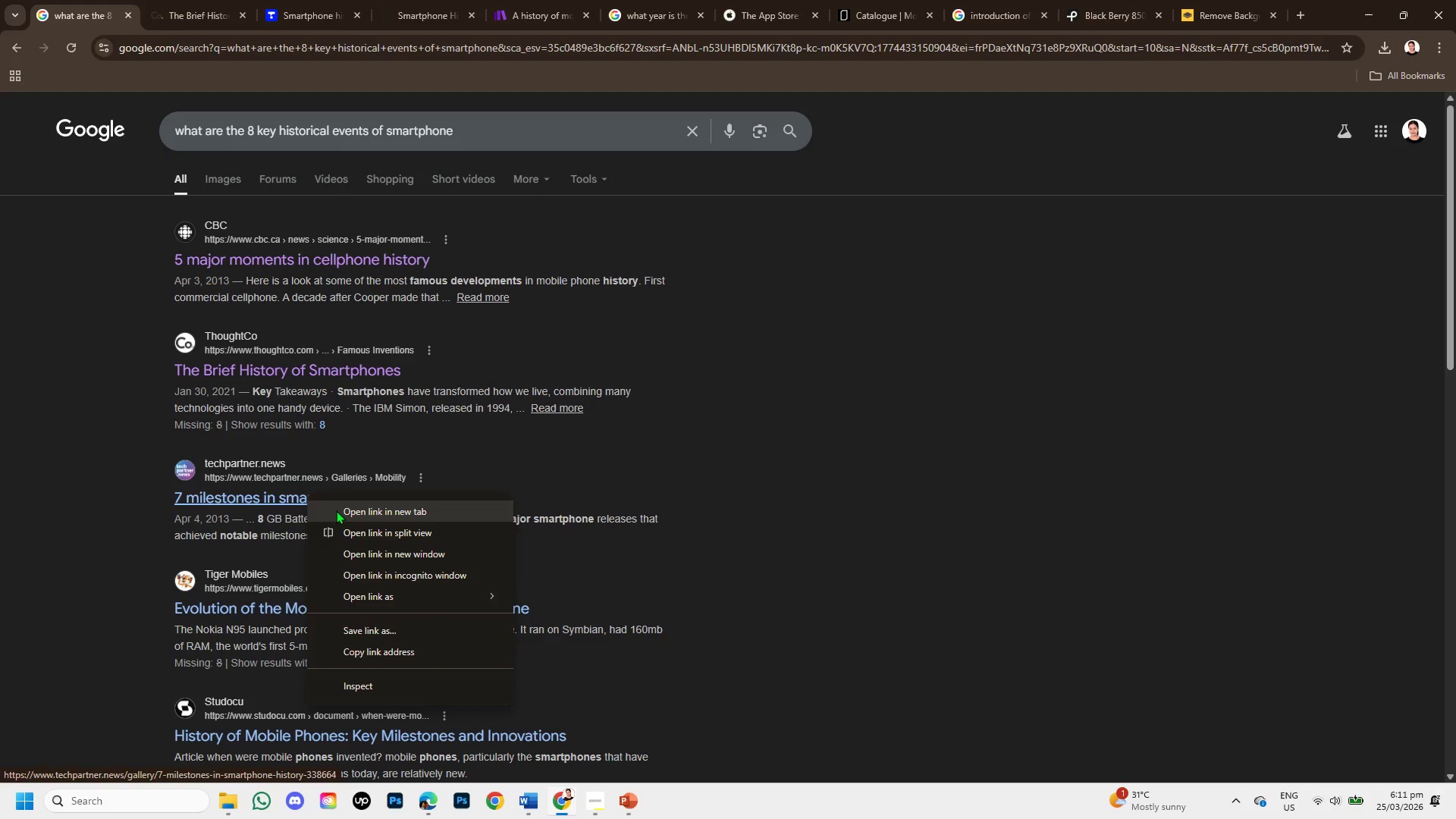 
left_click([336, 510])
 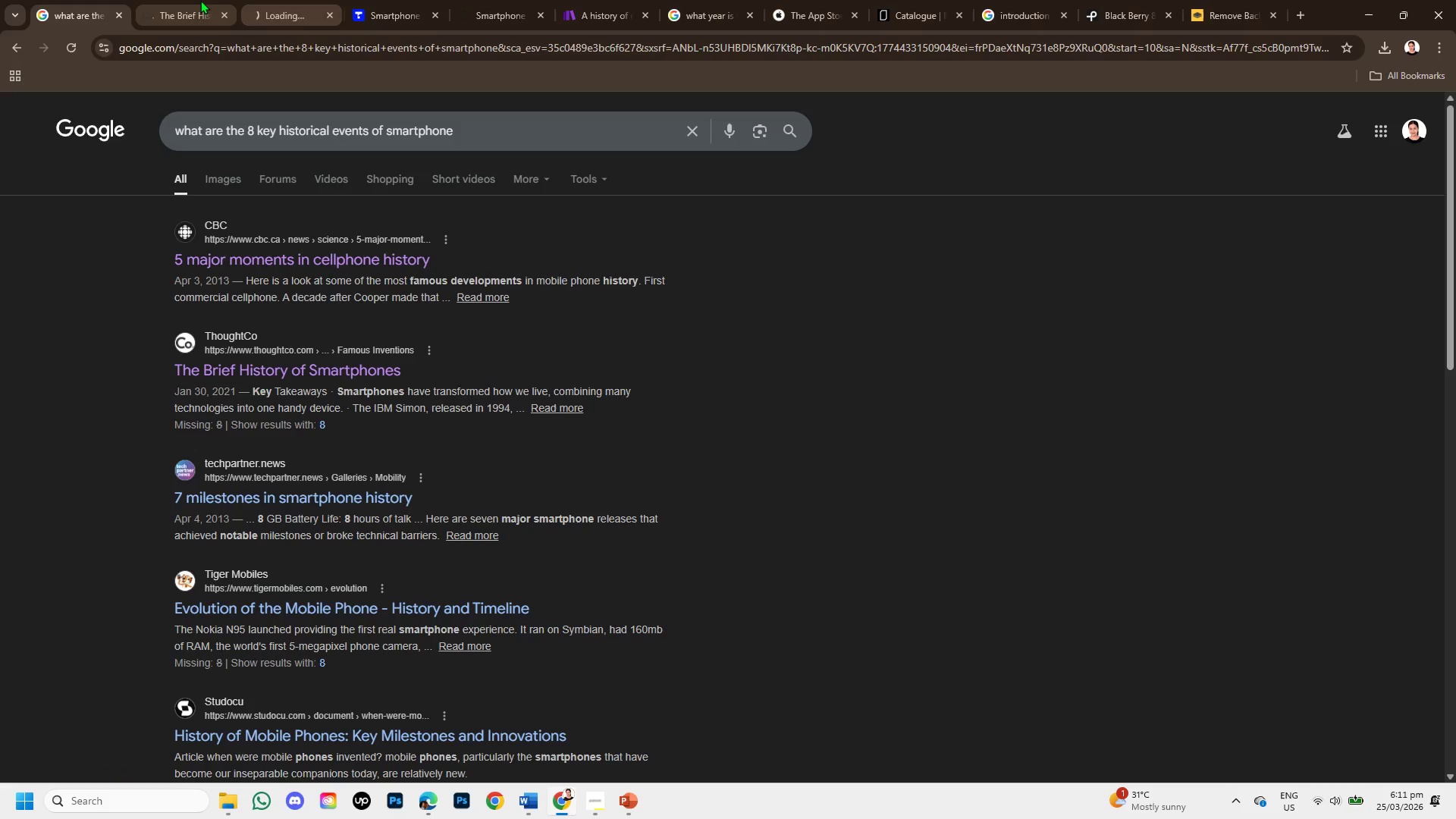 
left_click([200, 0])
 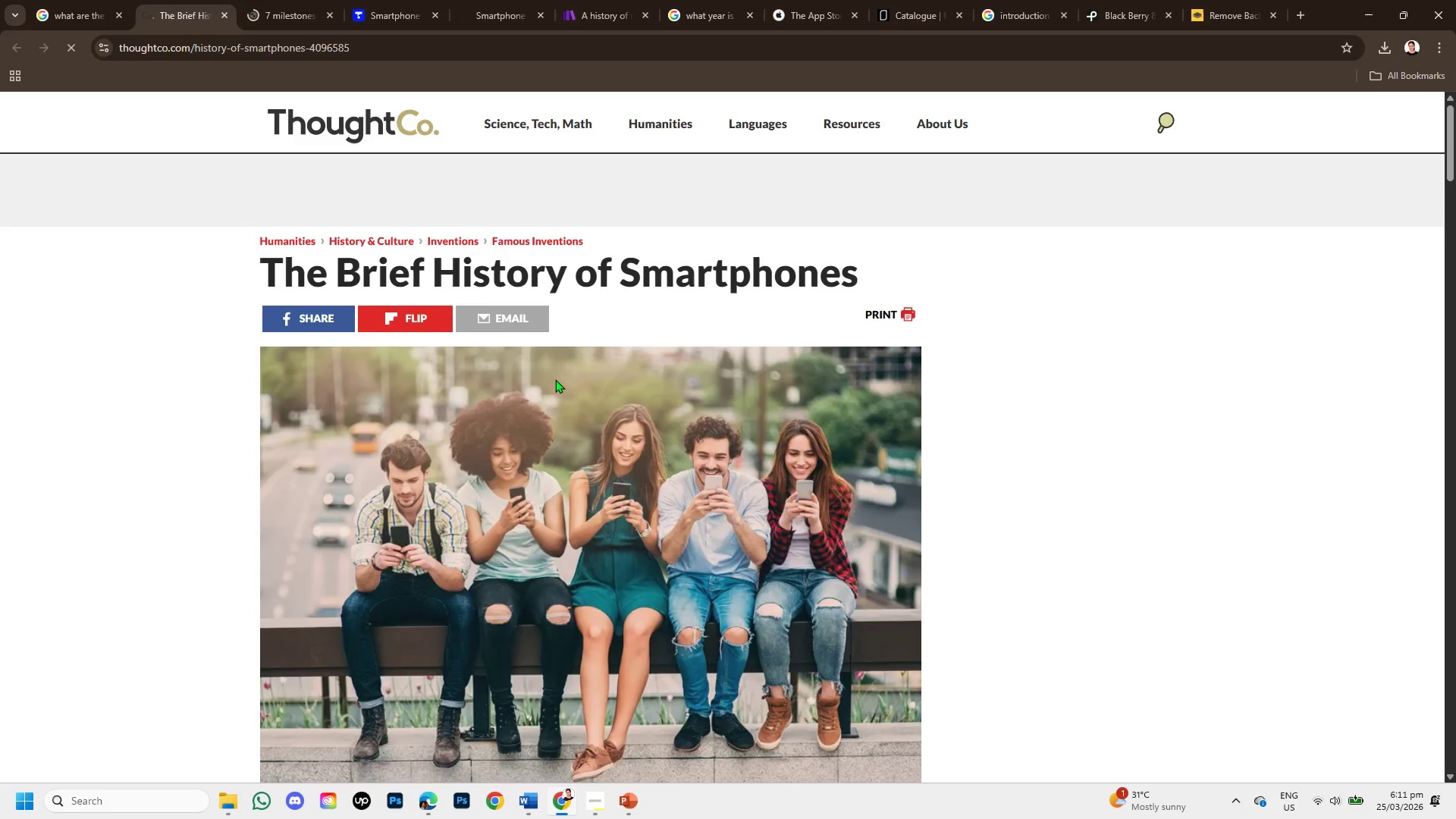 
scroll: coordinate [700, 451], scroll_direction: down, amount: 12.0
 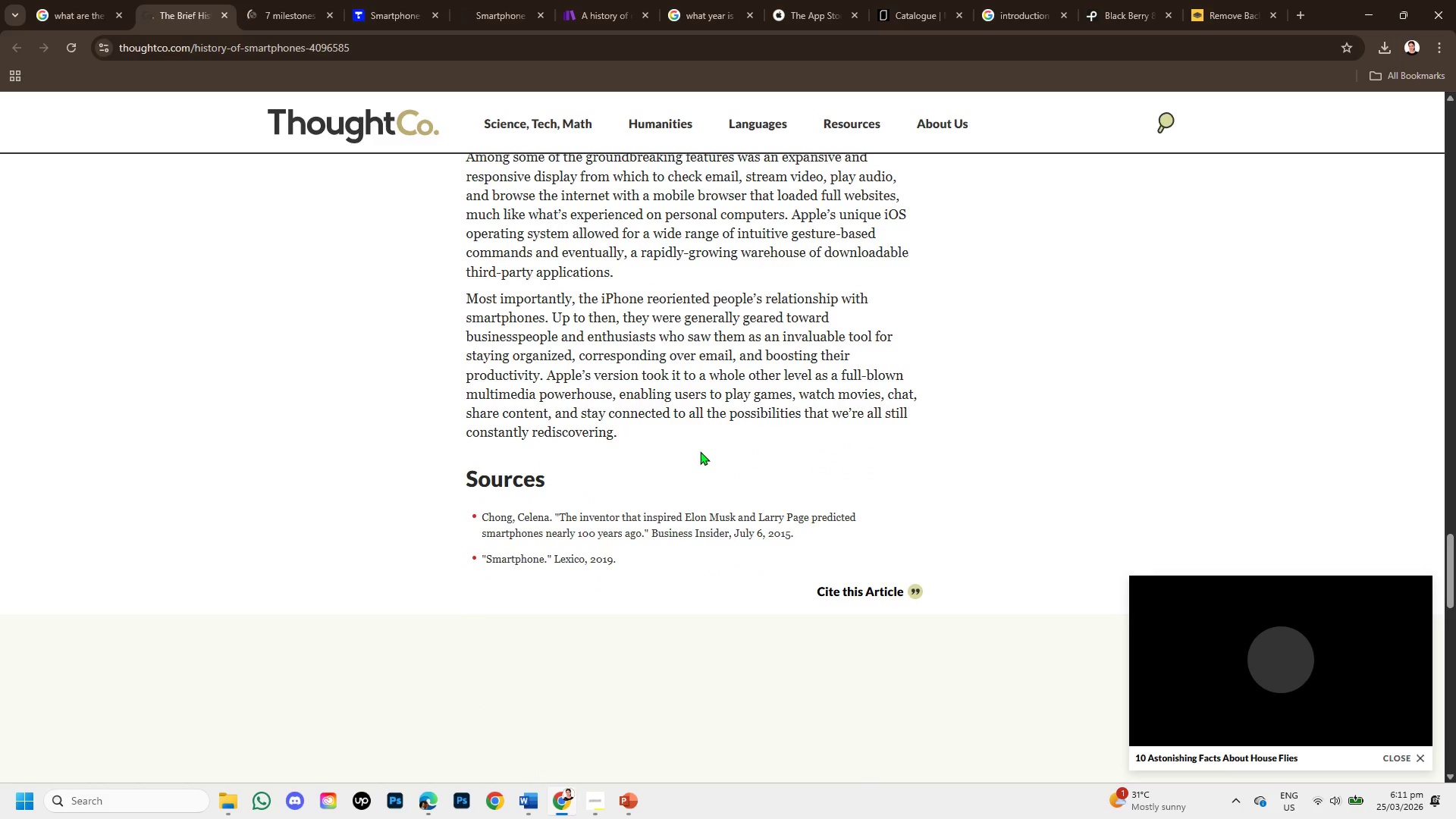 
scroll: coordinate [700, 451], scroll_direction: up, amount: 1.0
 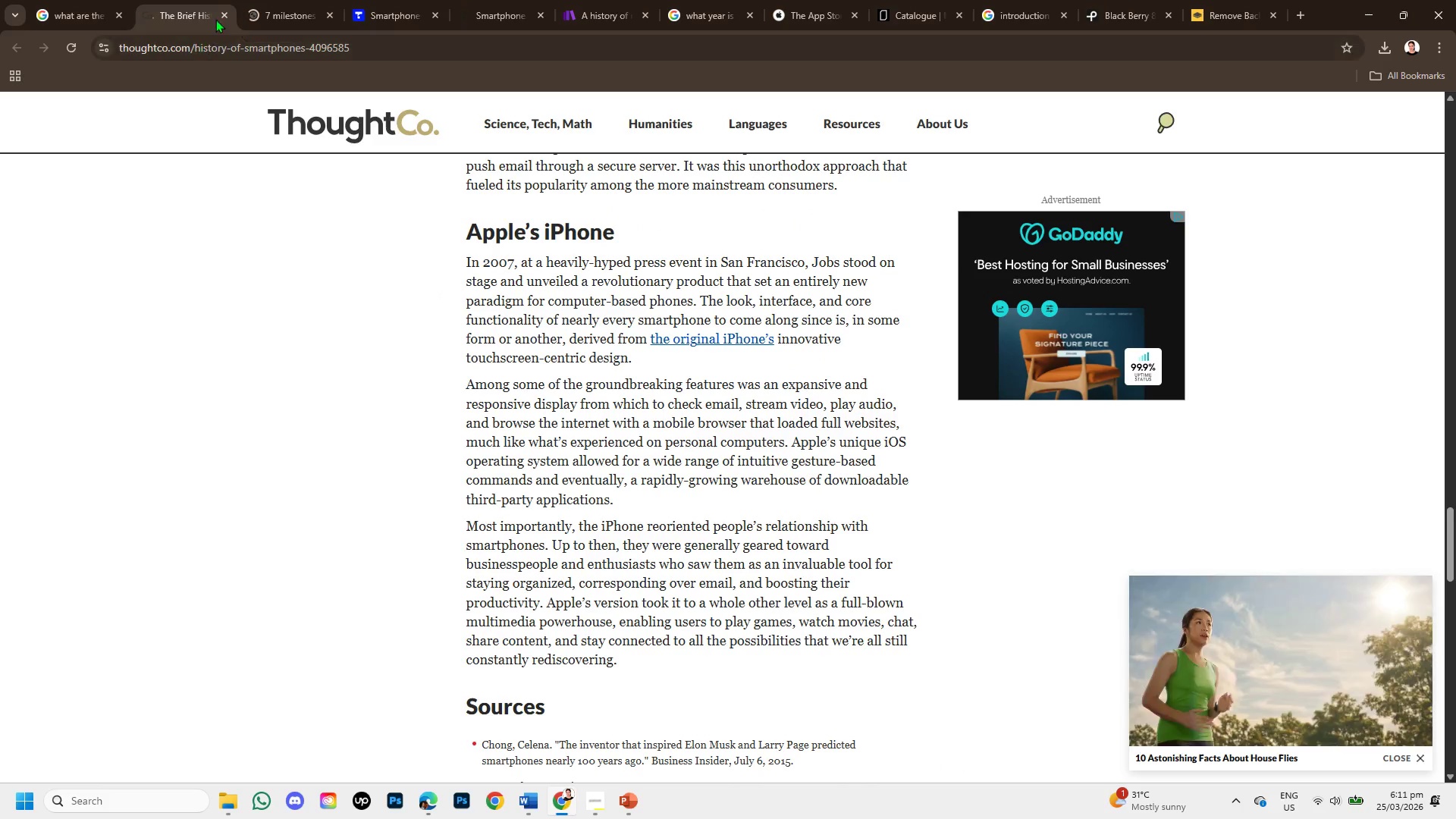 
left_click([219, 10])
 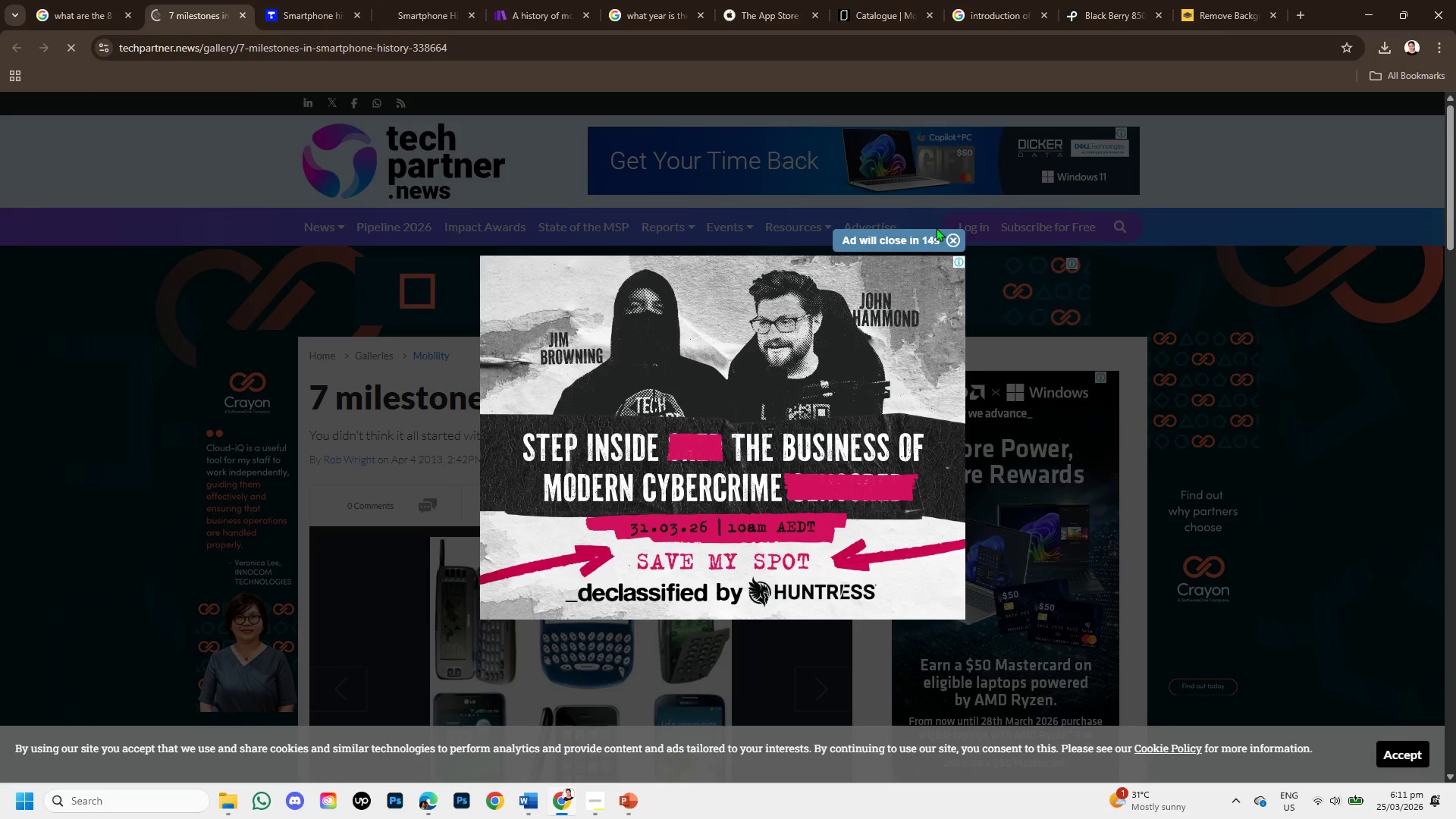 
left_click([952, 239])
 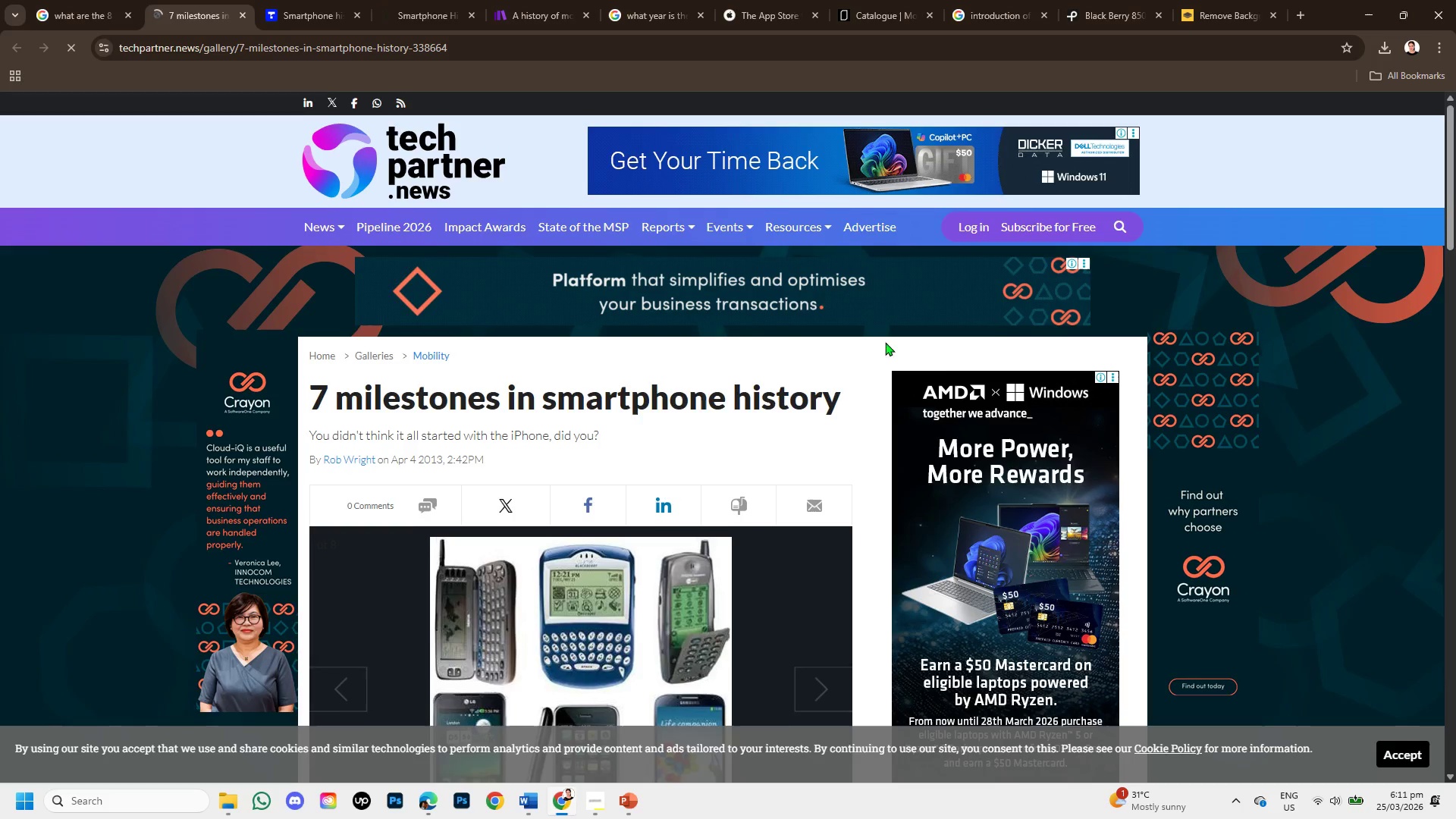 
scroll: coordinate [767, 388], scroll_direction: down, amount: 3.0
 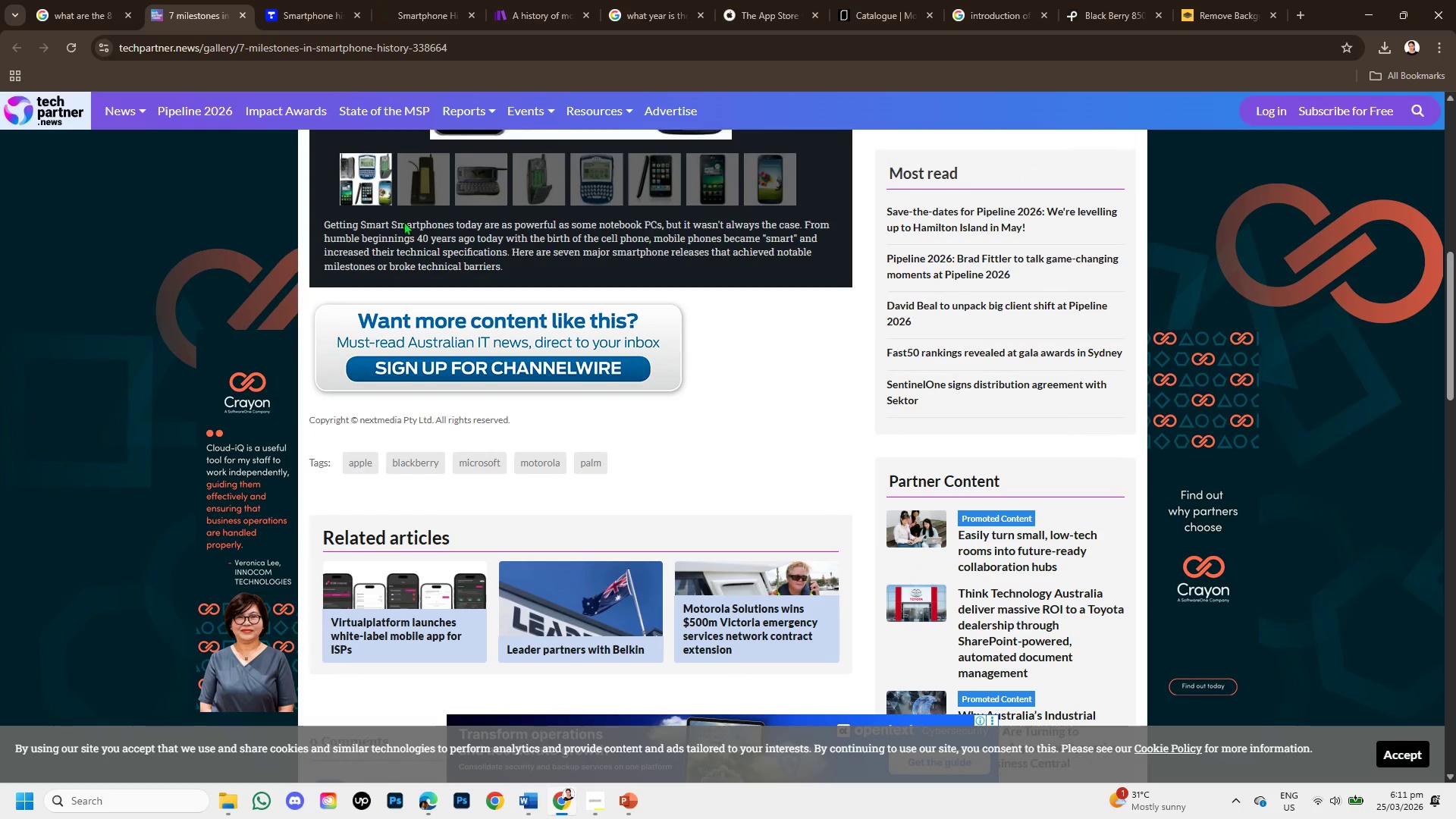 
scroll: coordinate [380, 209], scroll_direction: up, amount: 5.0
 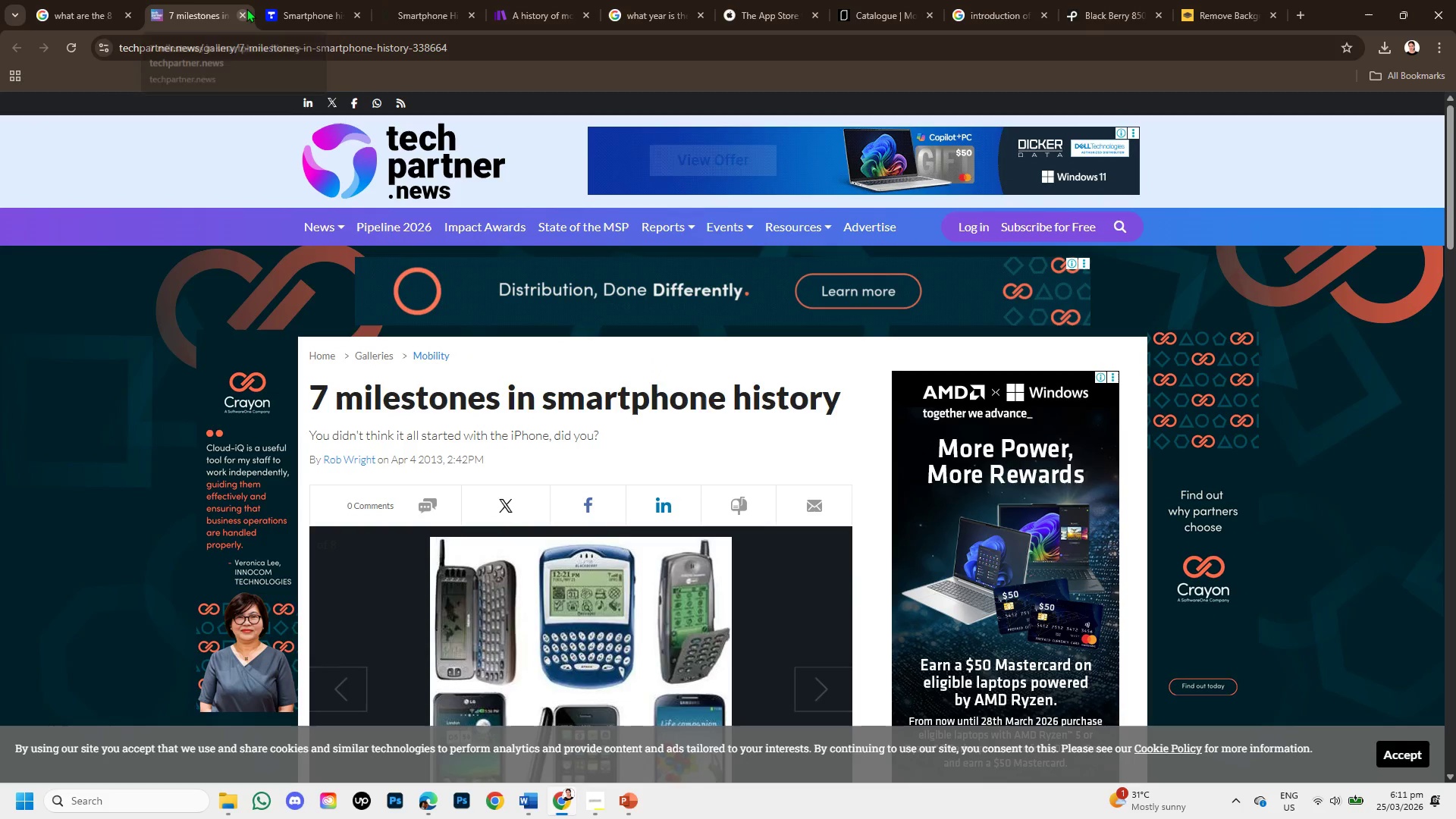 
left_click([243, 11])
 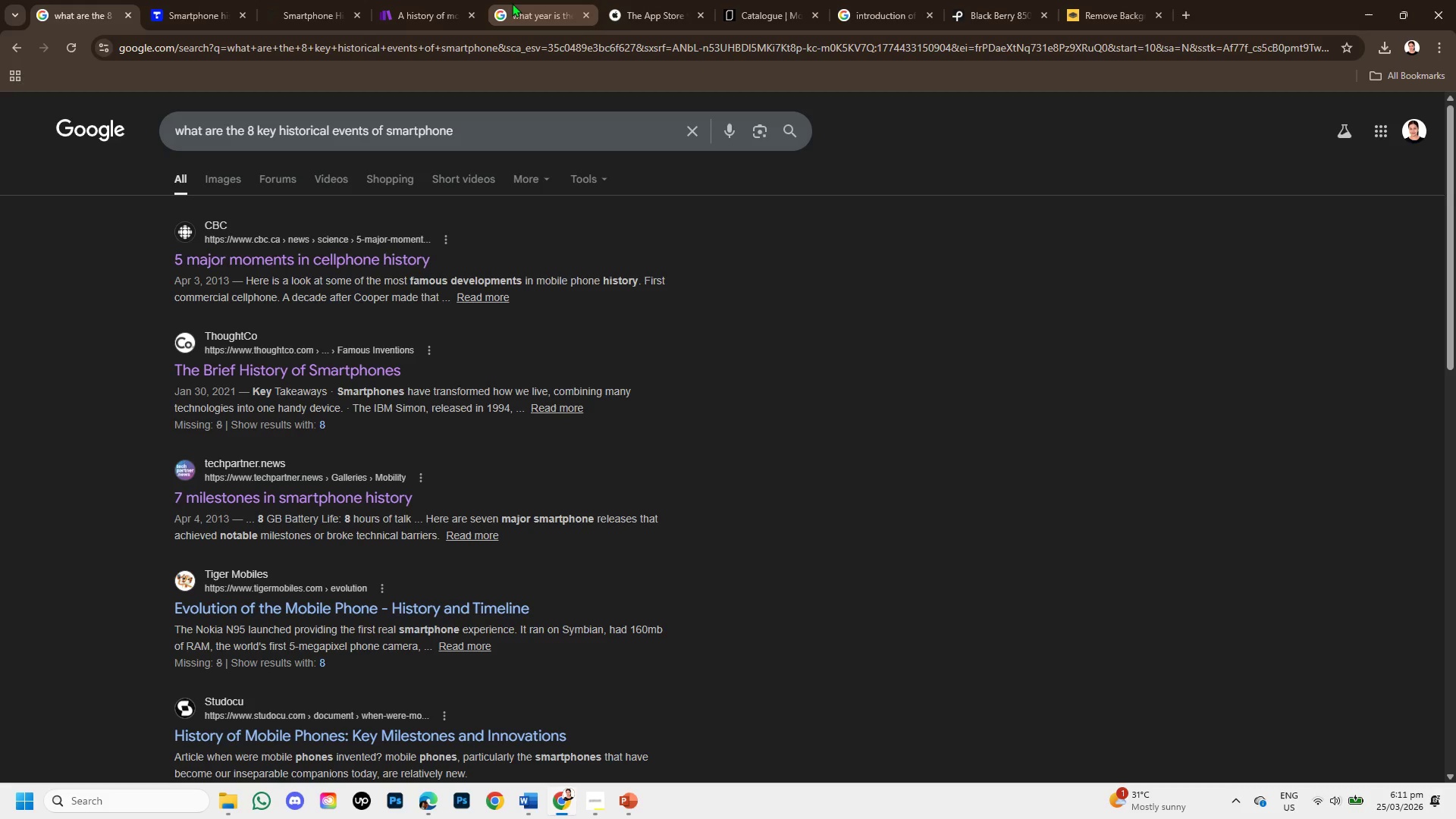 
left_click([512, 3])
 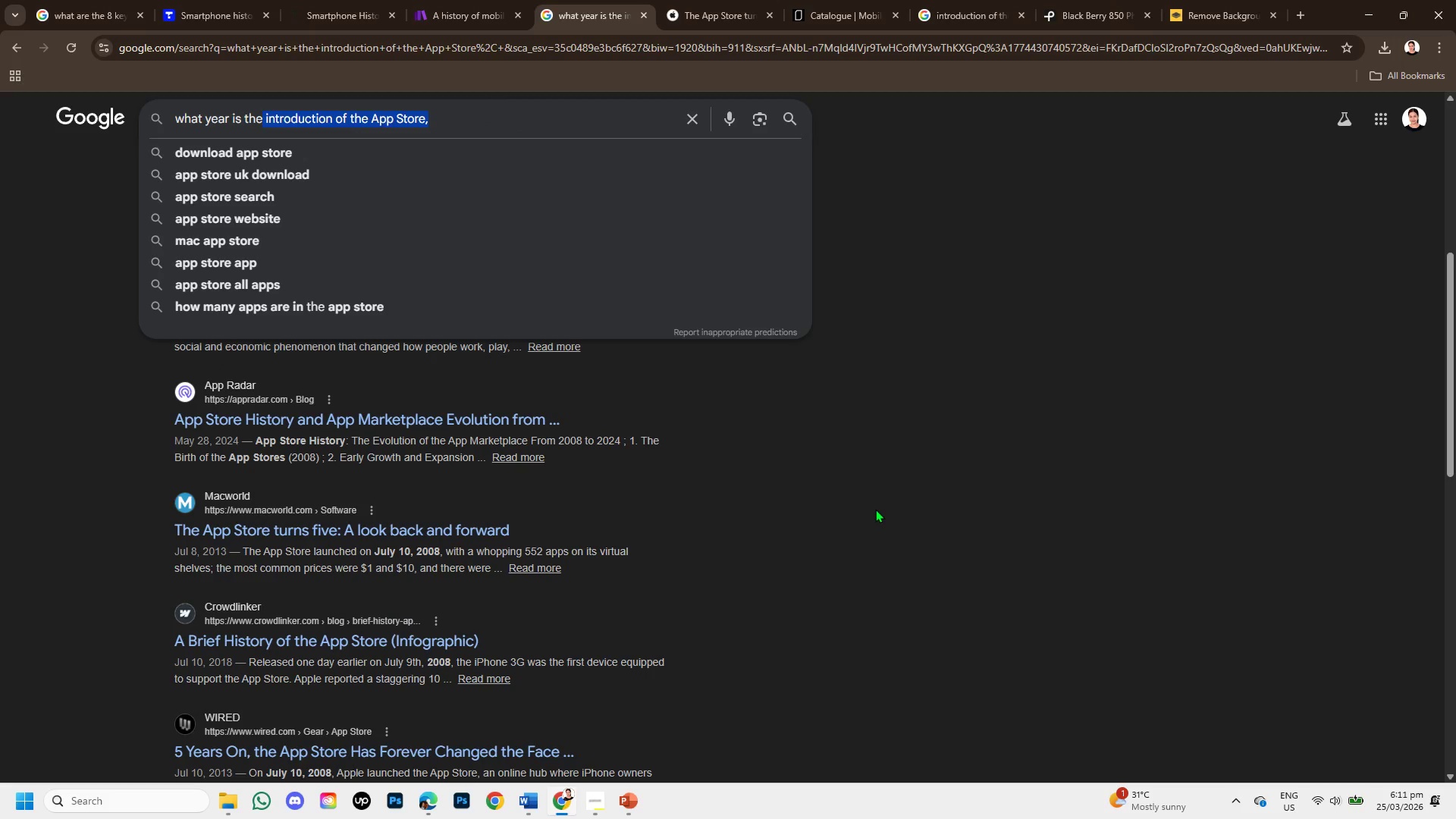 
left_click([877, 508])
 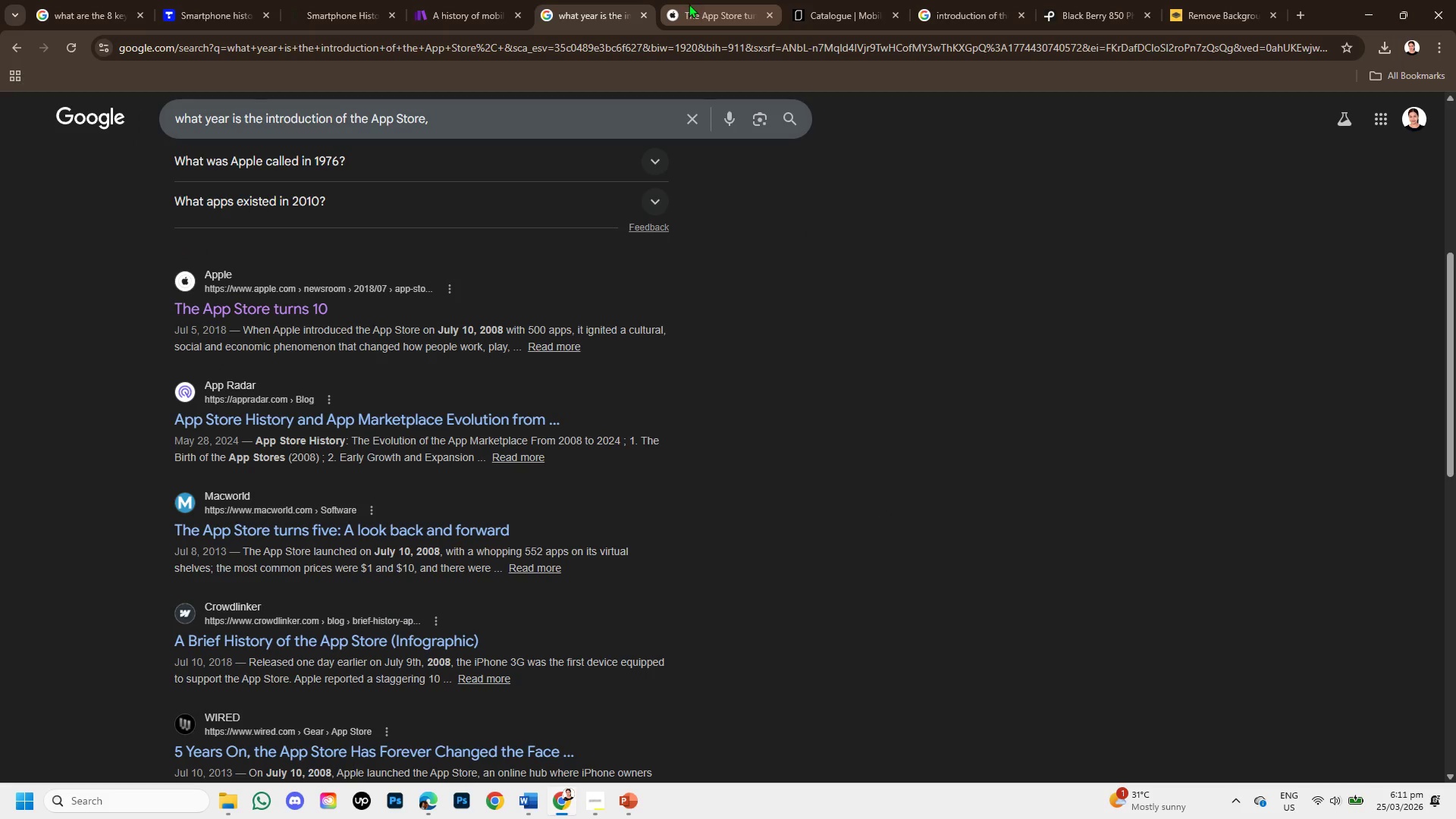 
left_click([689, 4])
 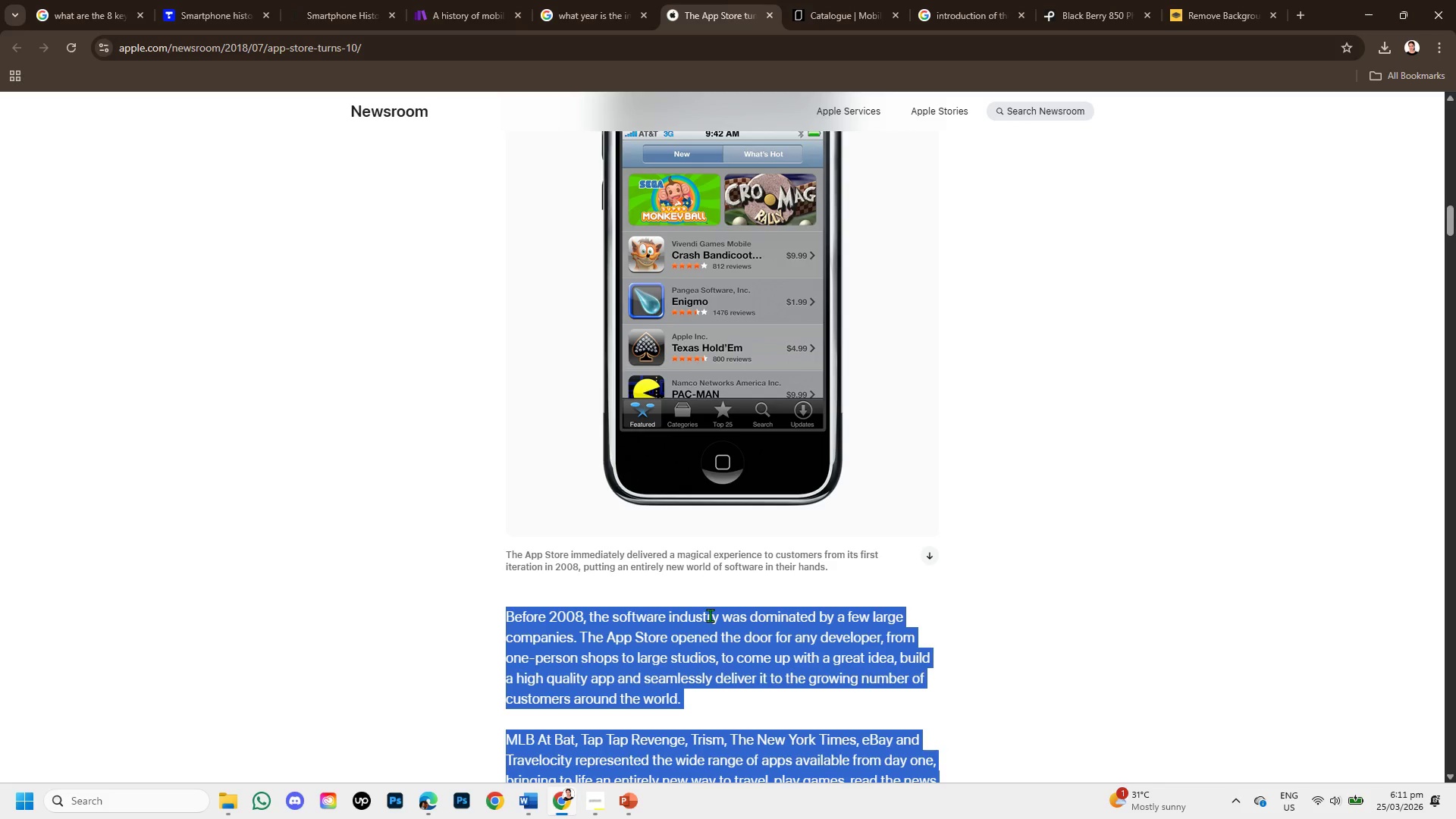 
scroll: coordinate [710, 615], scroll_direction: down, amount: 1.0
 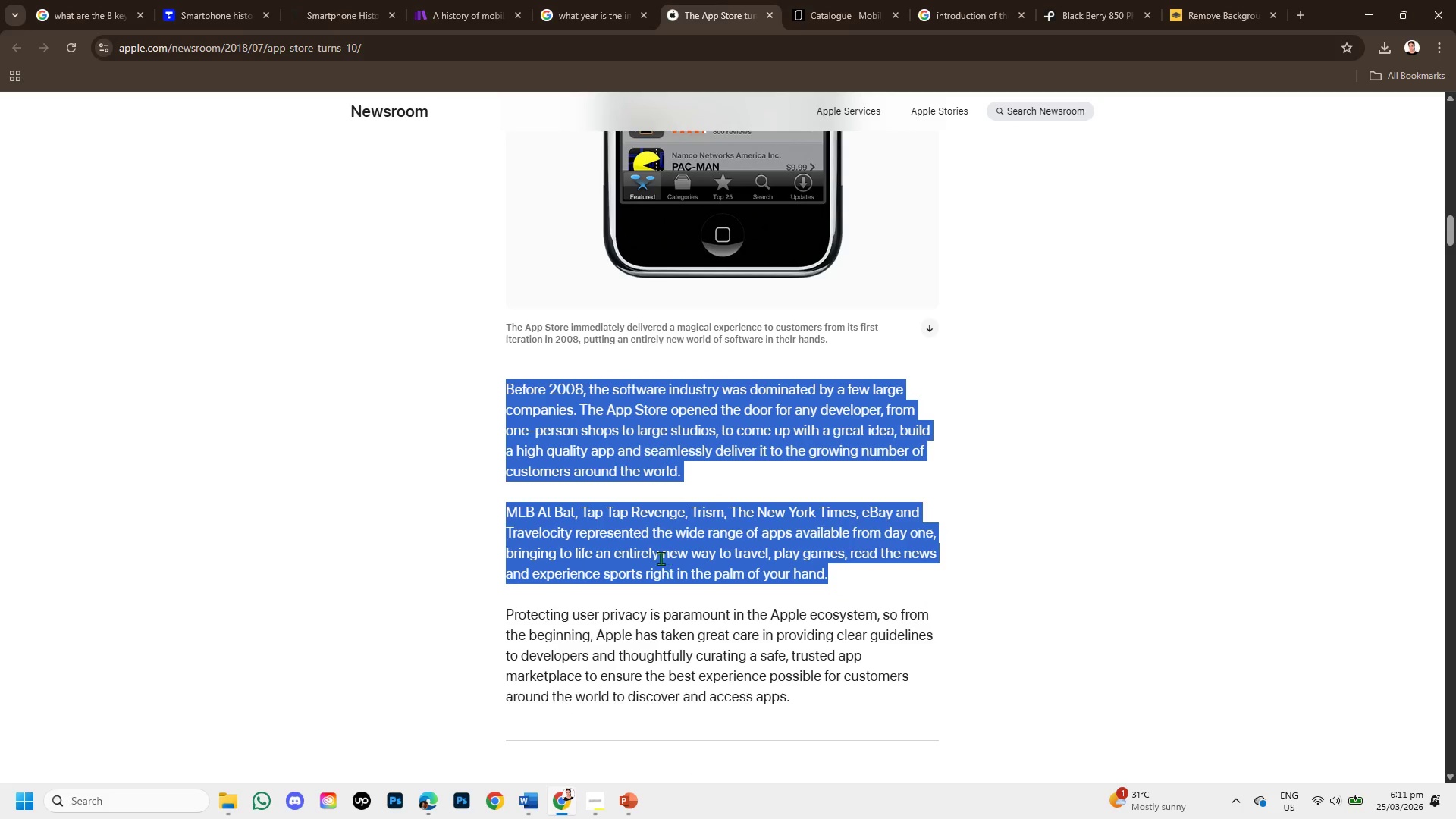 
scroll: coordinate [657, 545], scroll_direction: up, amount: 13.0
 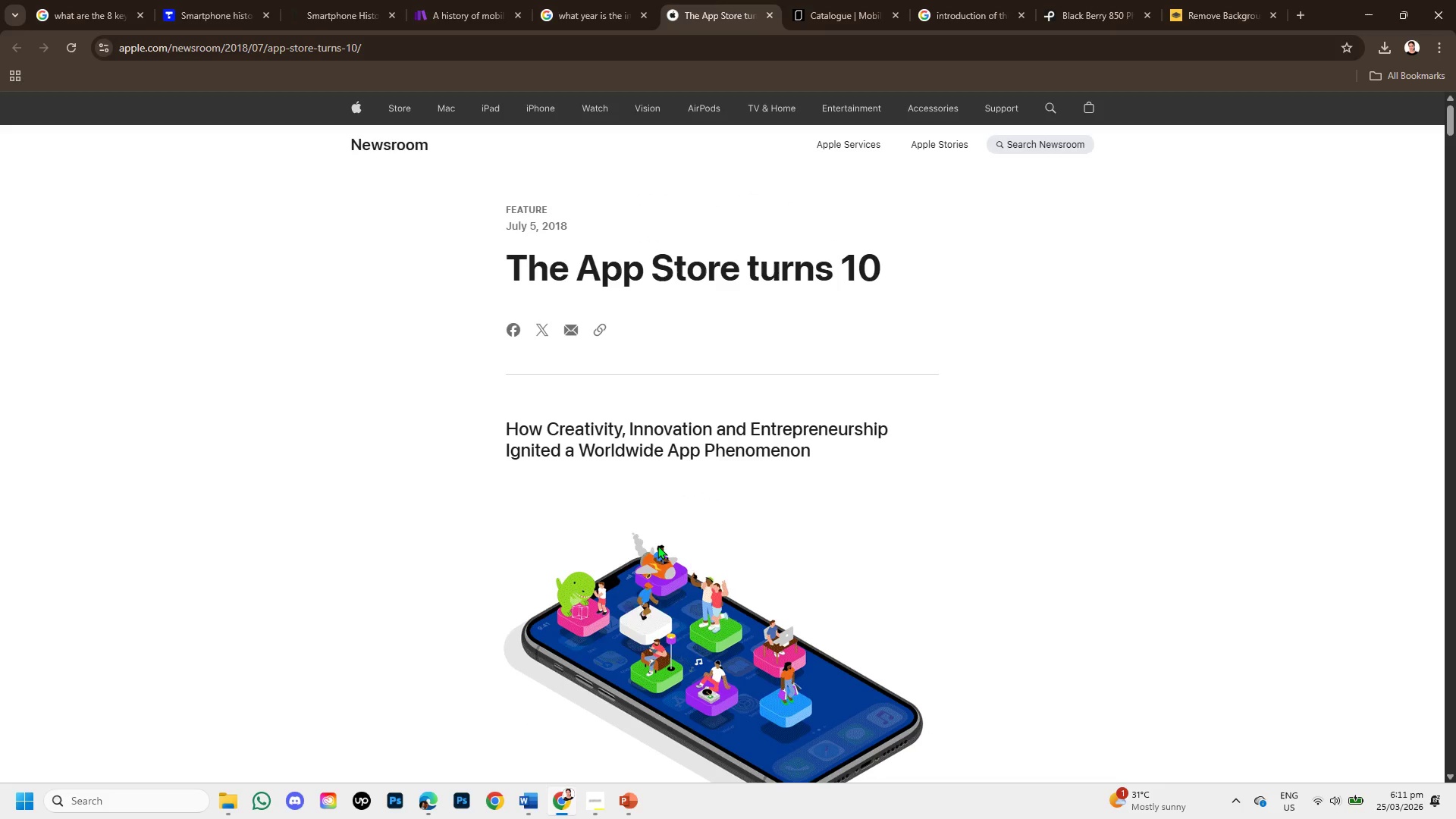 
scroll: coordinate [657, 545], scroll_direction: down, amount: 2.0
 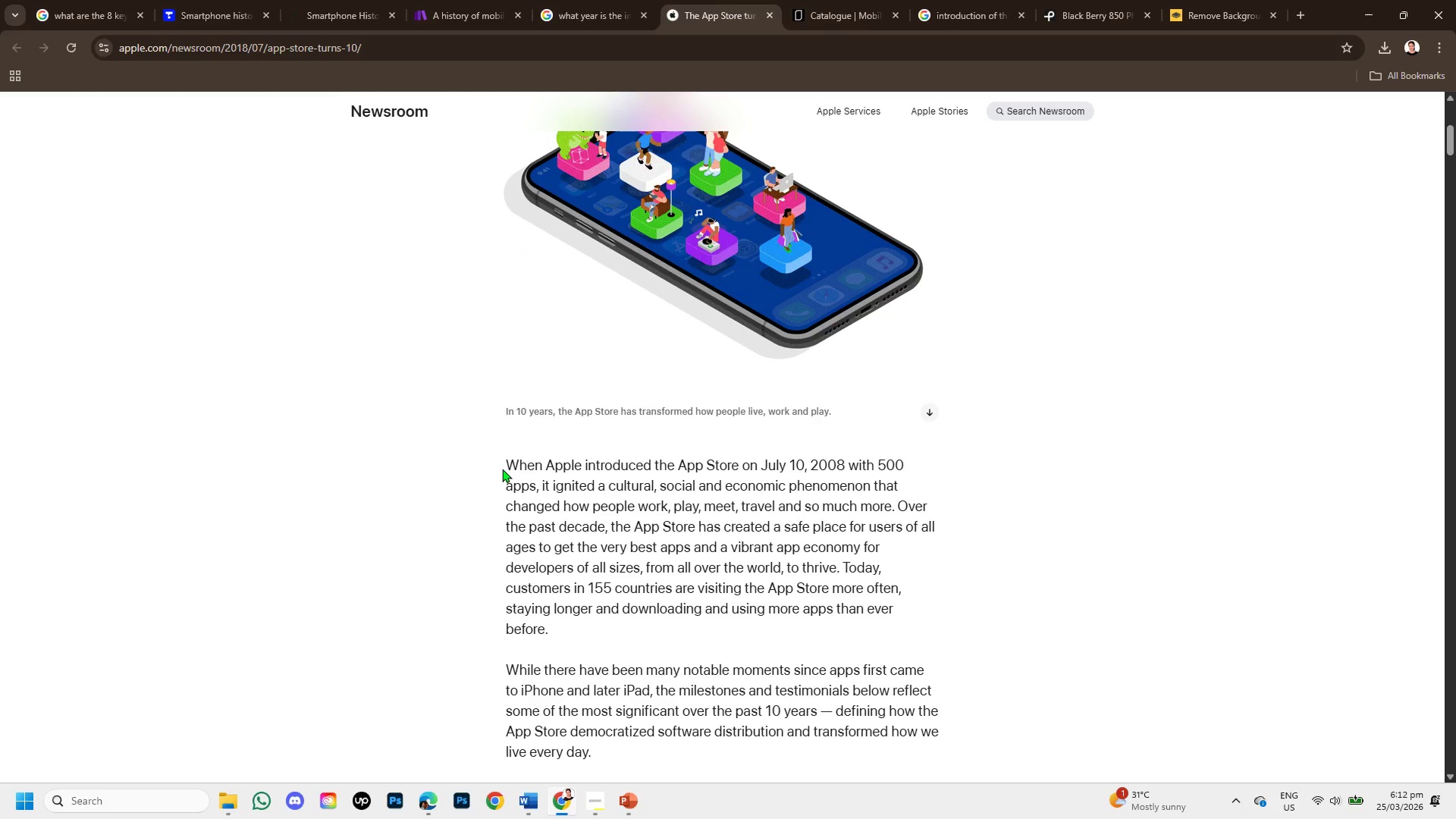 
left_click_drag(start_coordinate=[504, 463], to_coordinate=[904, 488])
 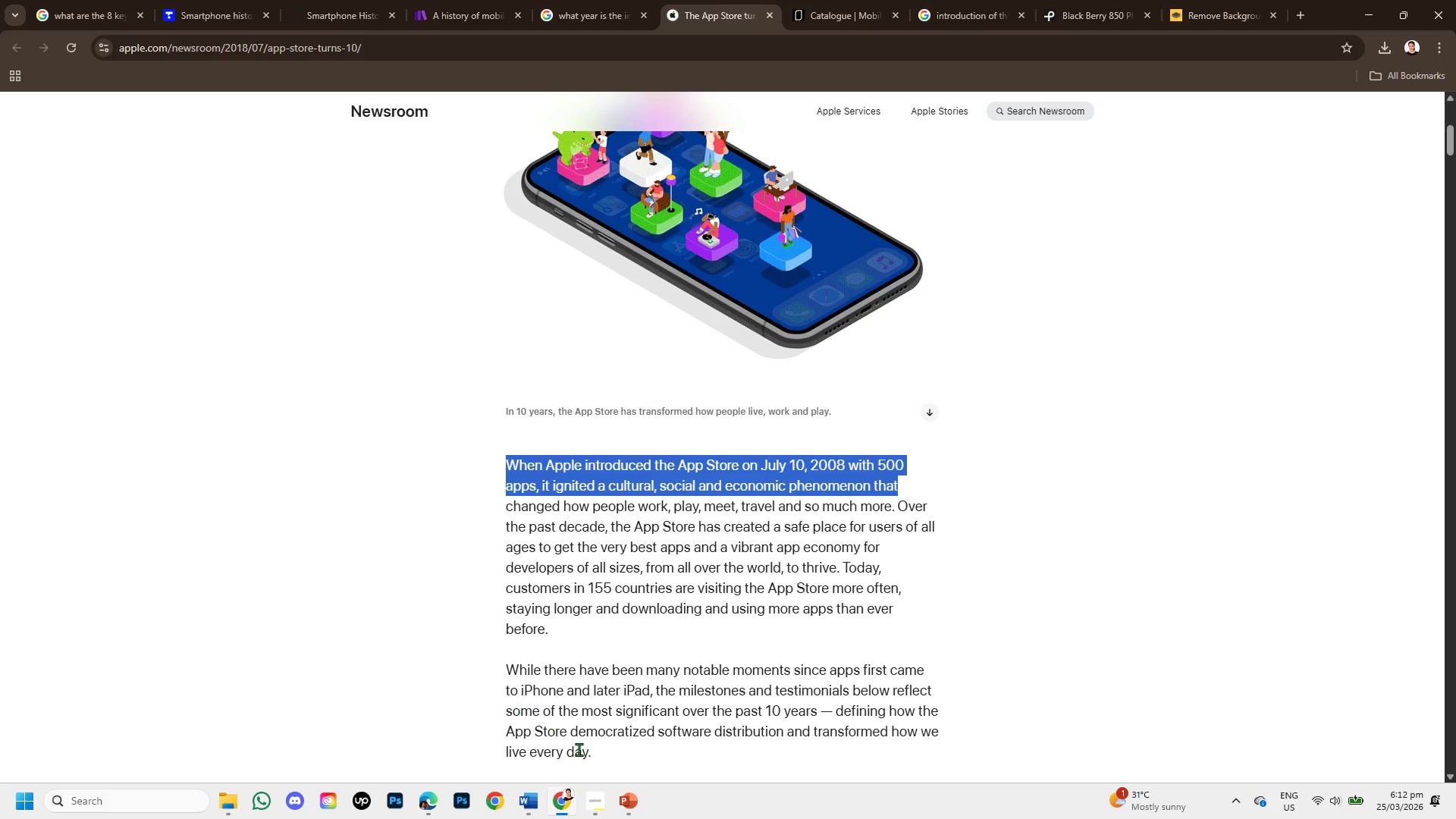 
left_click([622, 805])
 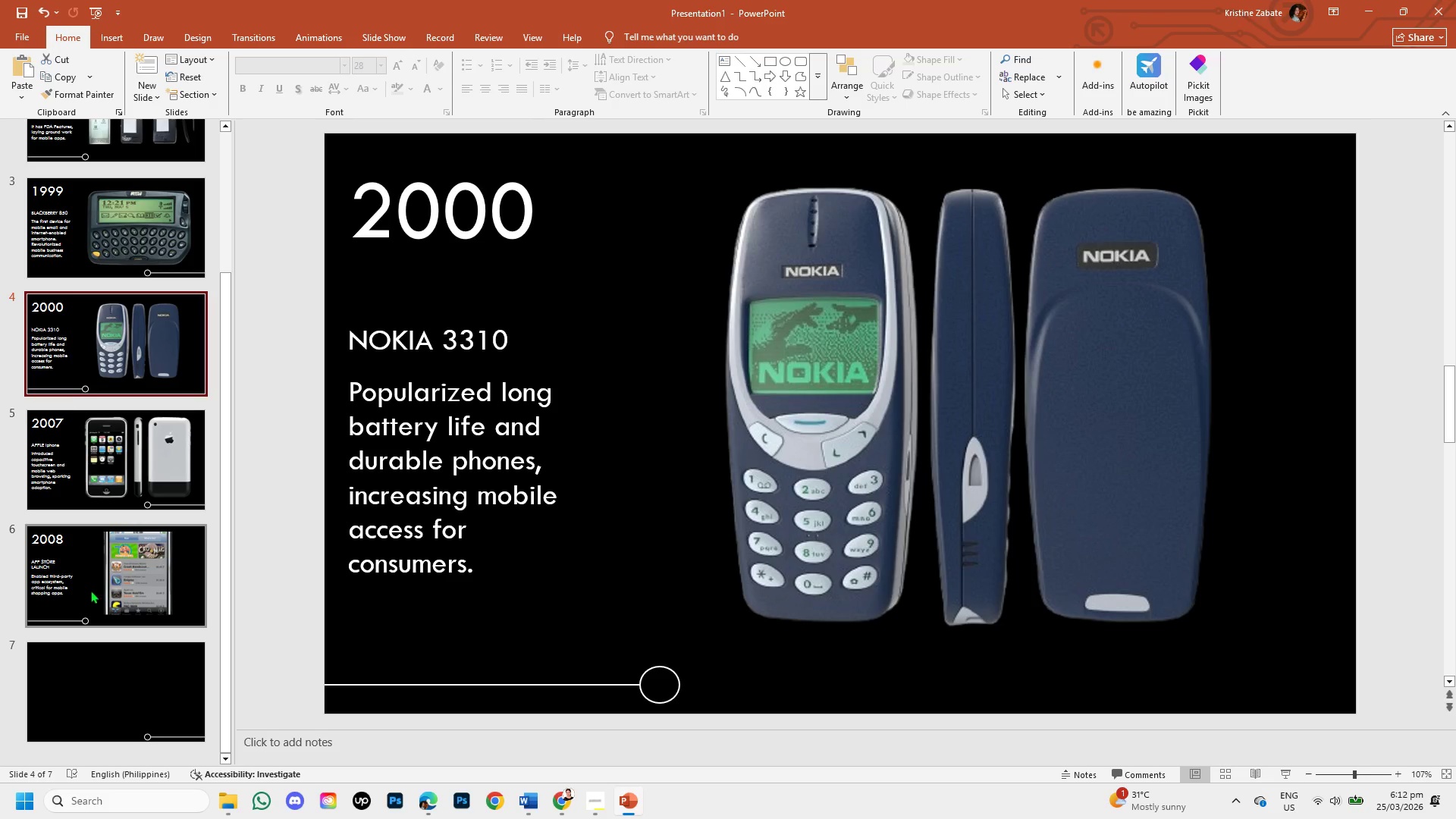 
left_click([82, 574])
 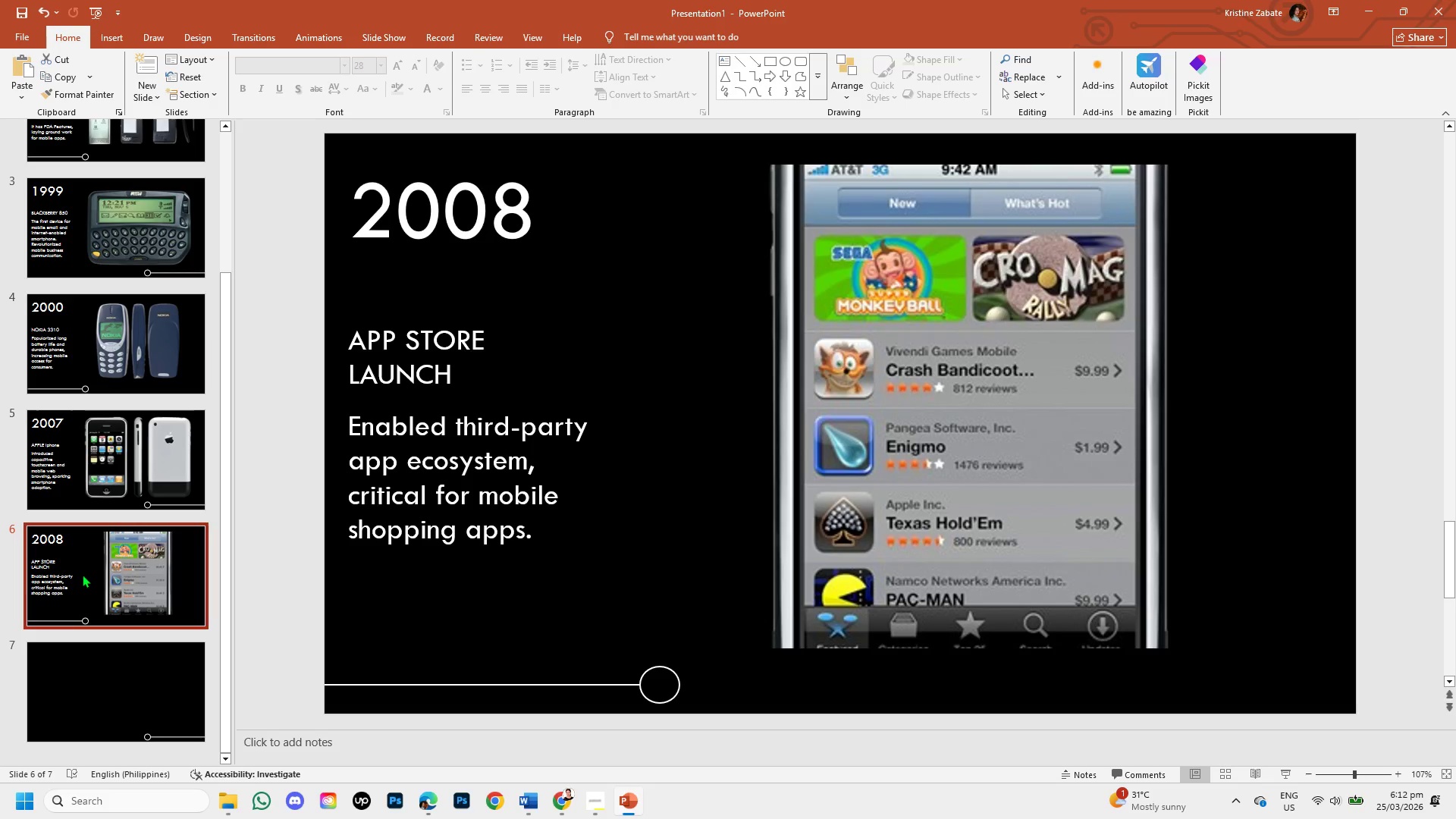 
left_click([384, 513])
 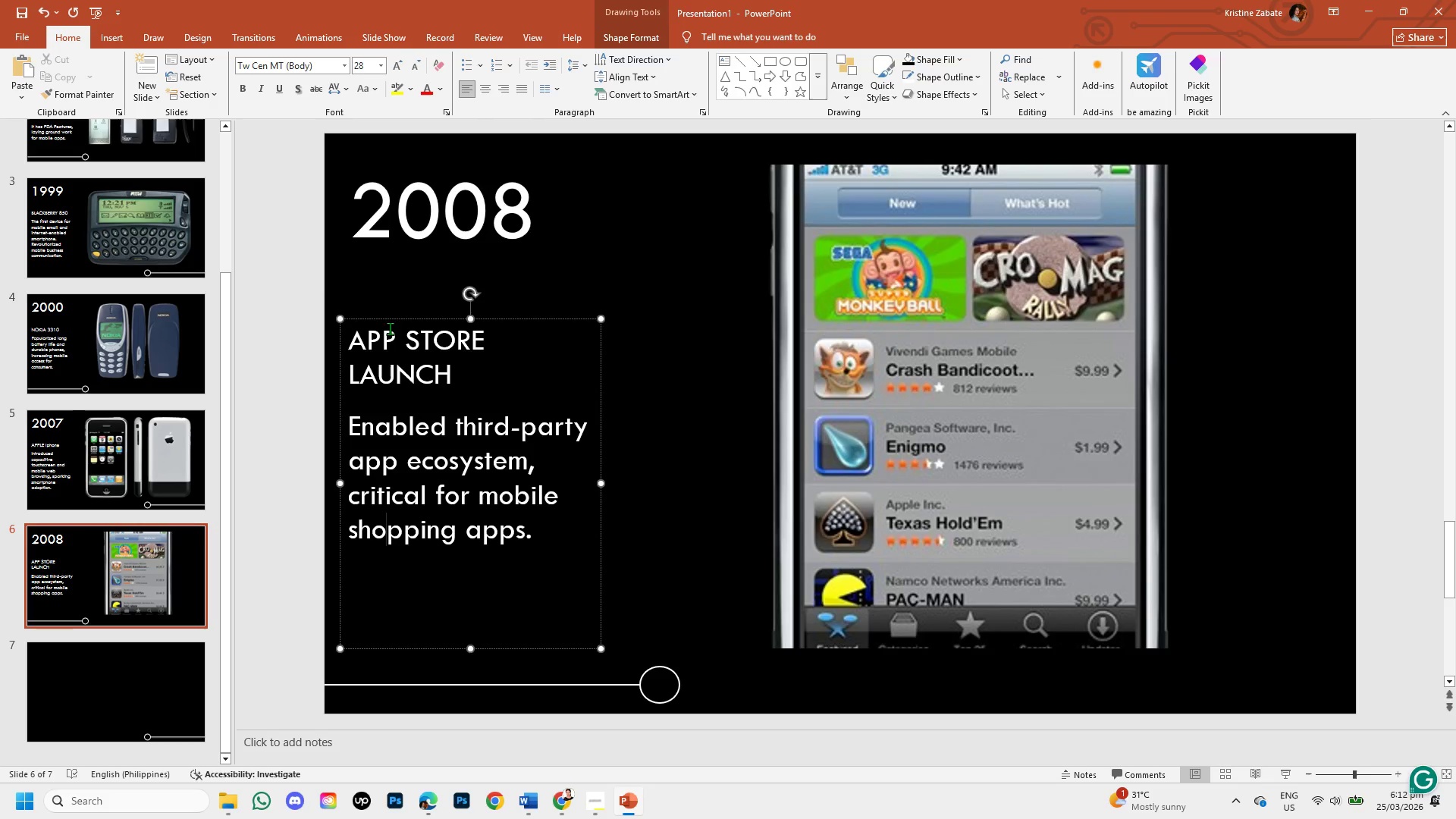 
left_click([387, 341])
 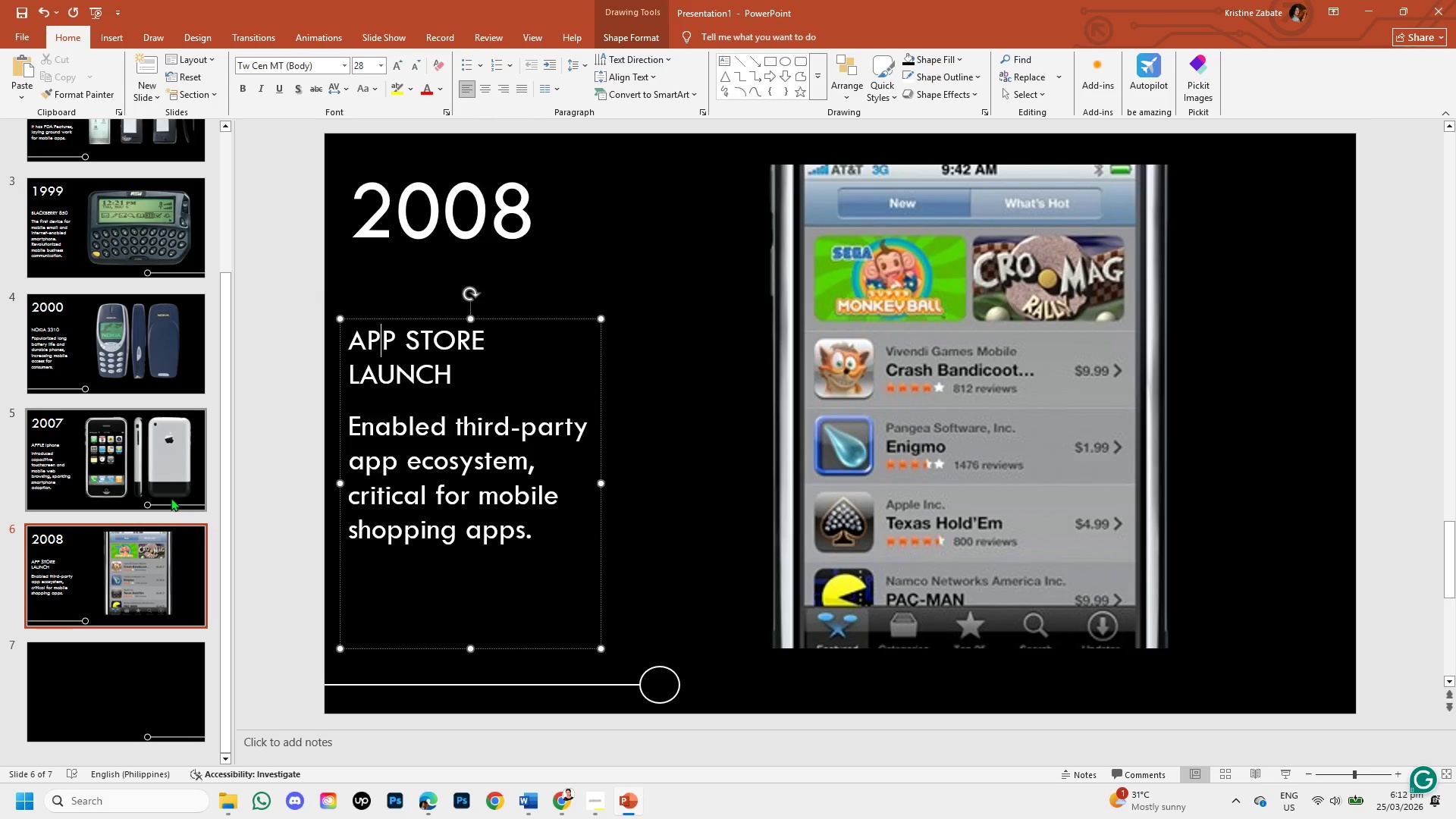 
left_click([132, 465])
 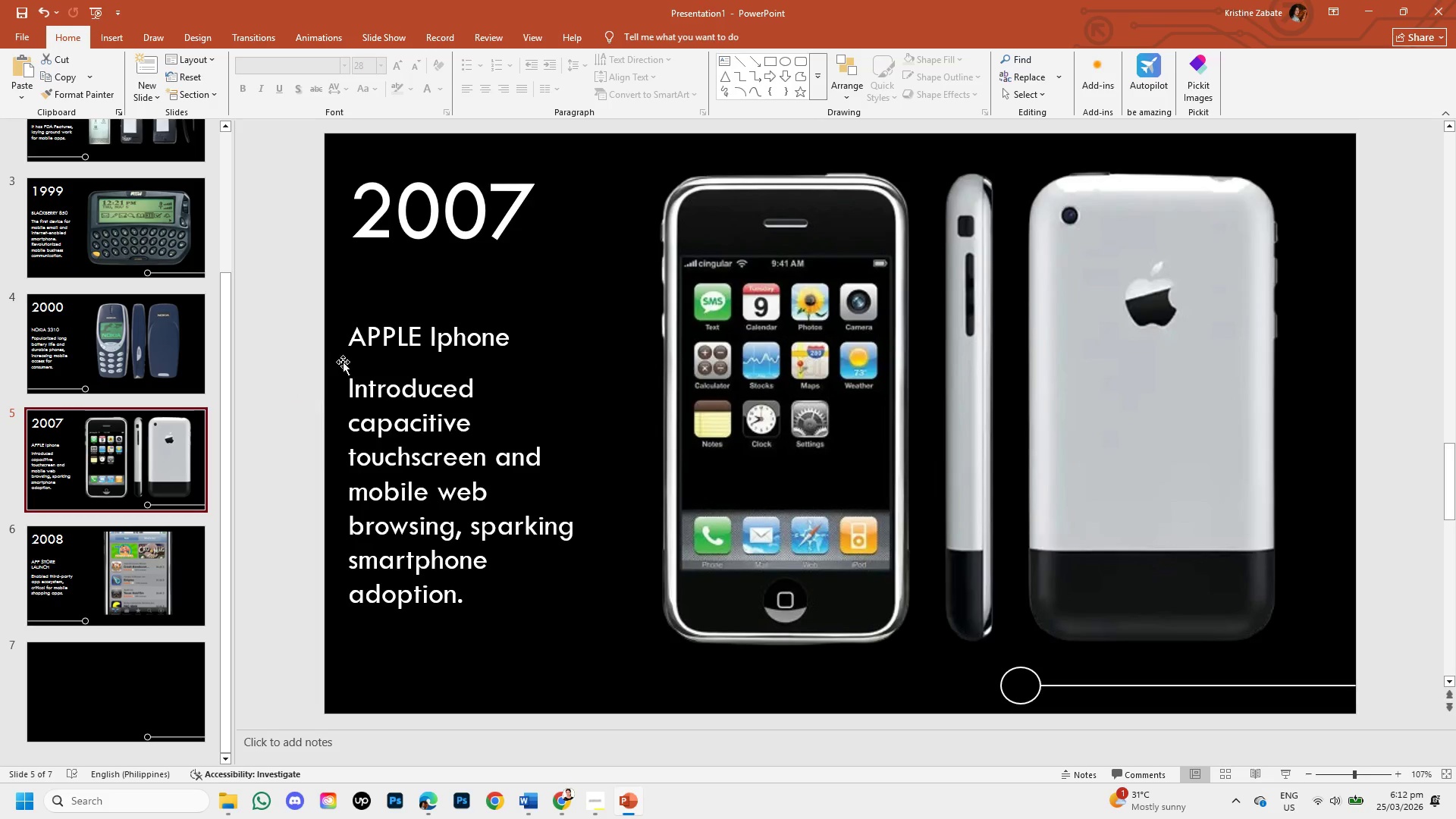 
left_click([367, 344])
 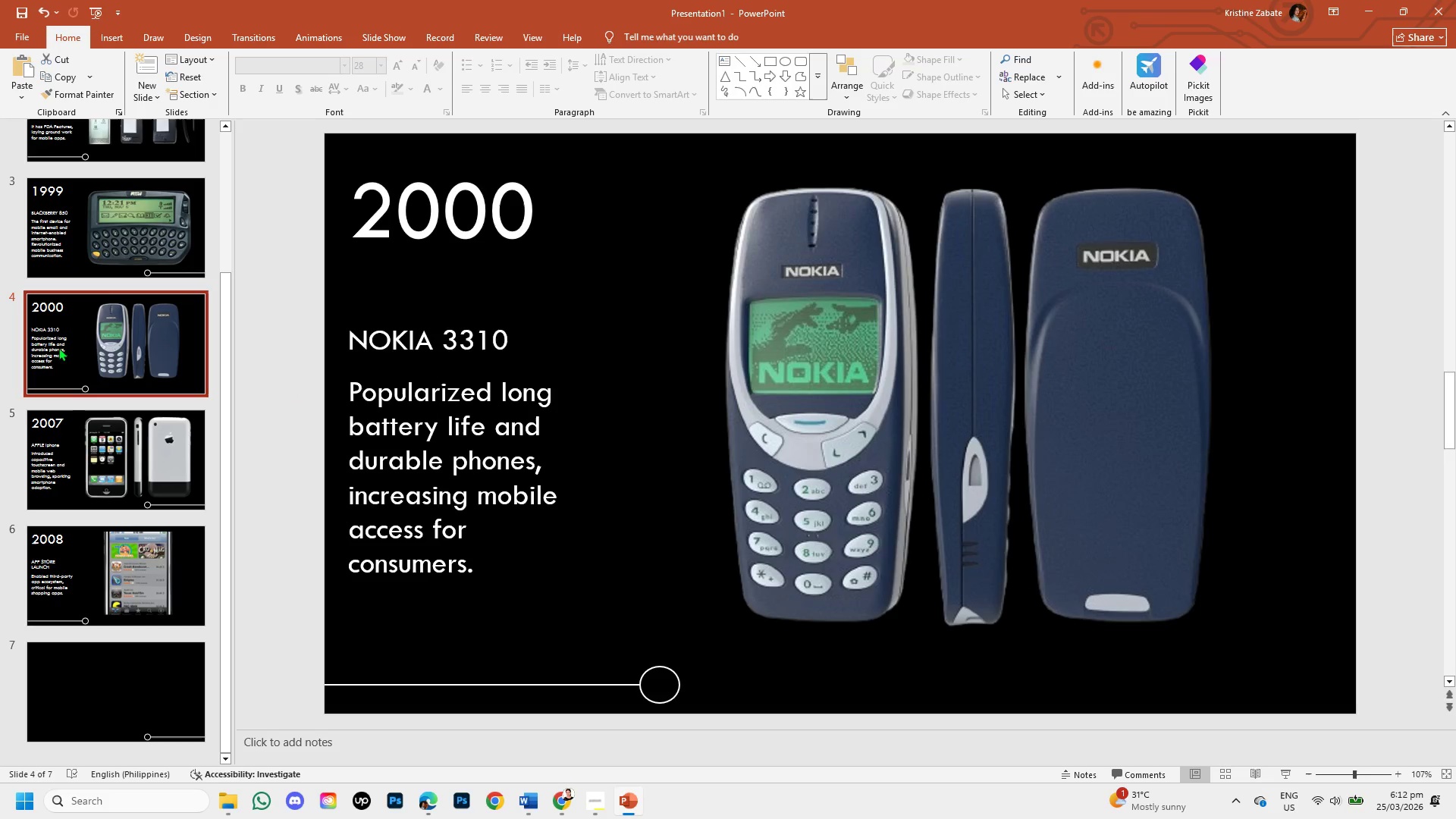 
left_click([460, 380])
 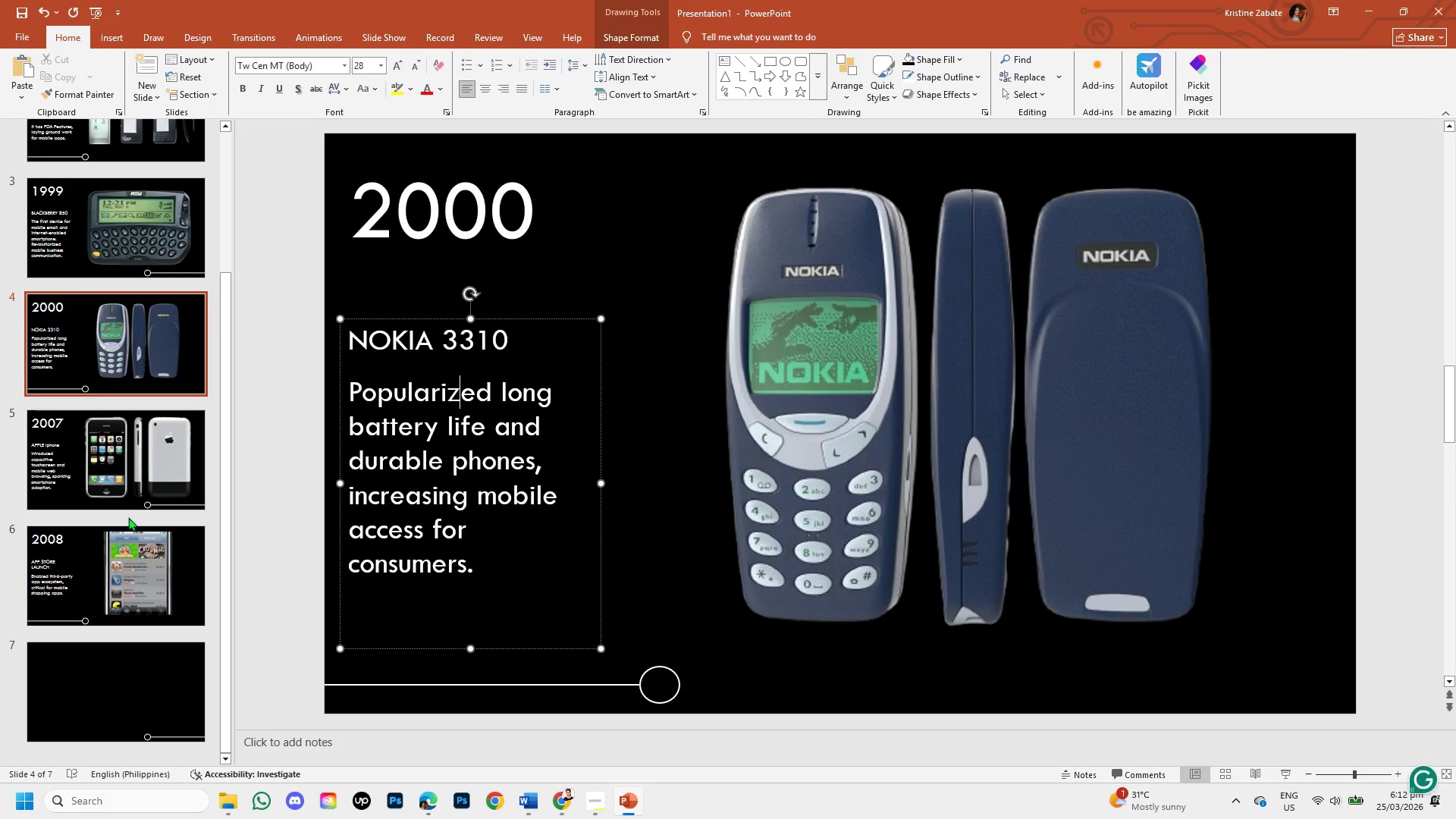 
left_click([121, 557])
 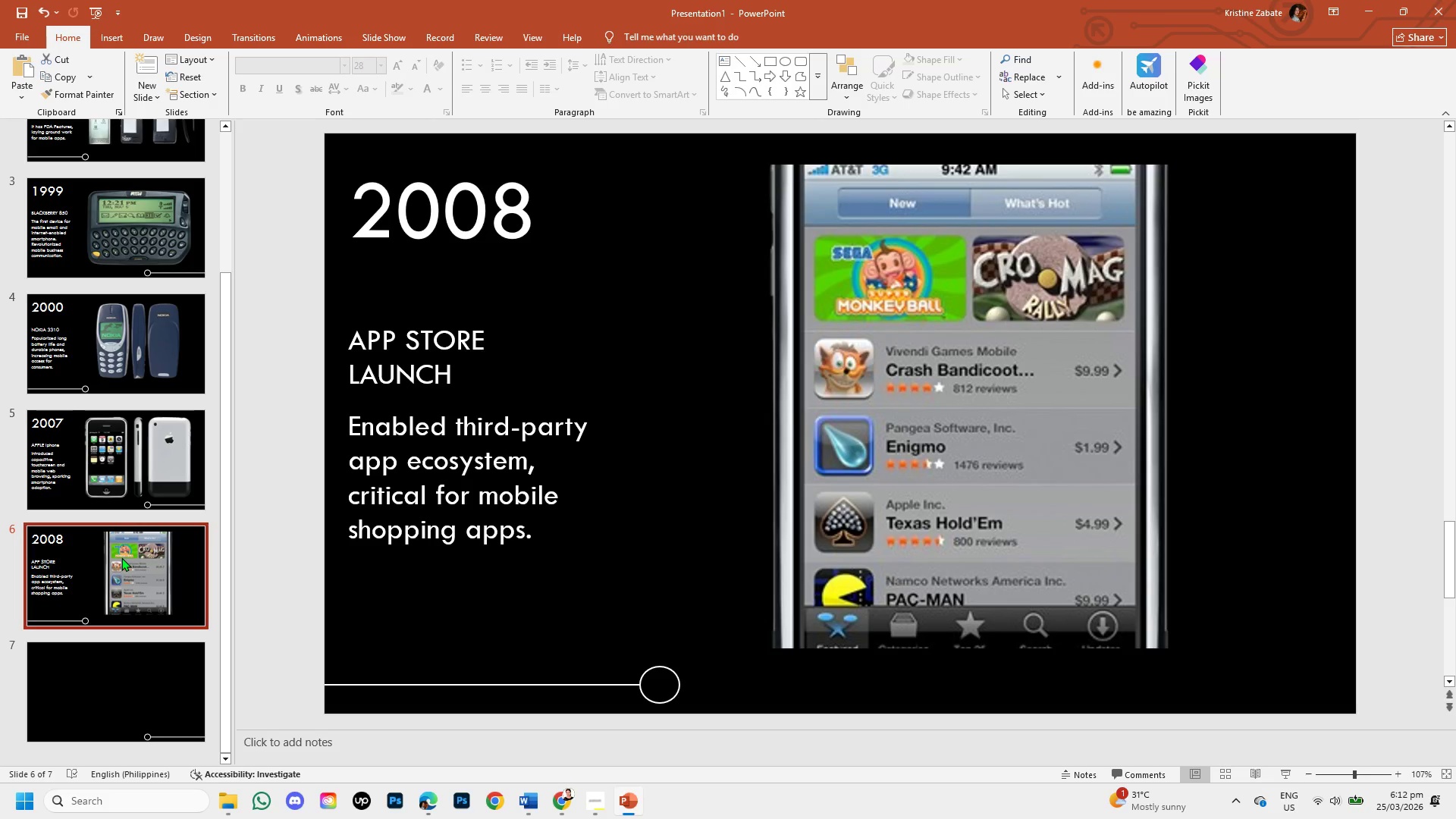 
wait(6.88)
 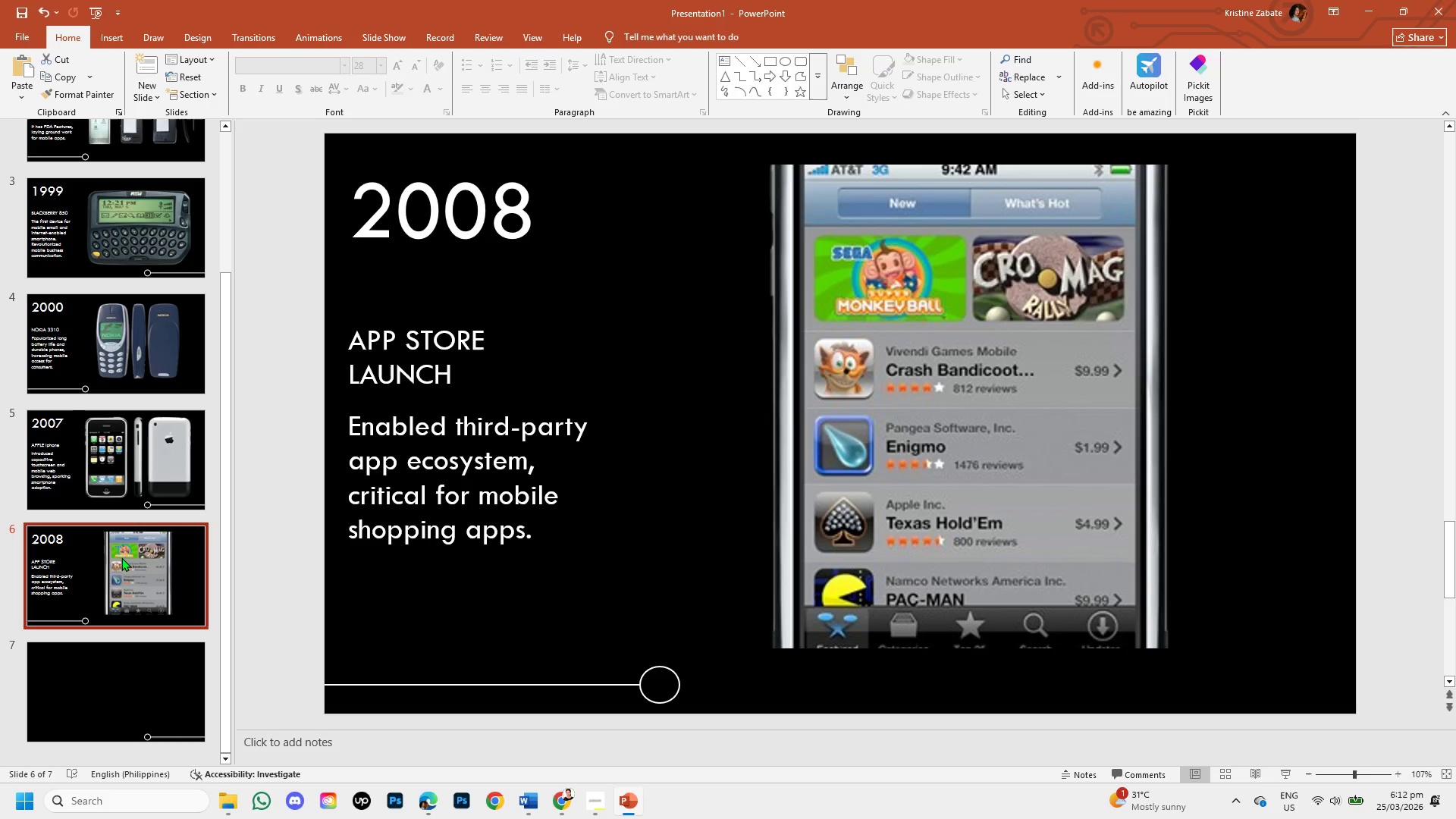 
left_click([184, 693])
 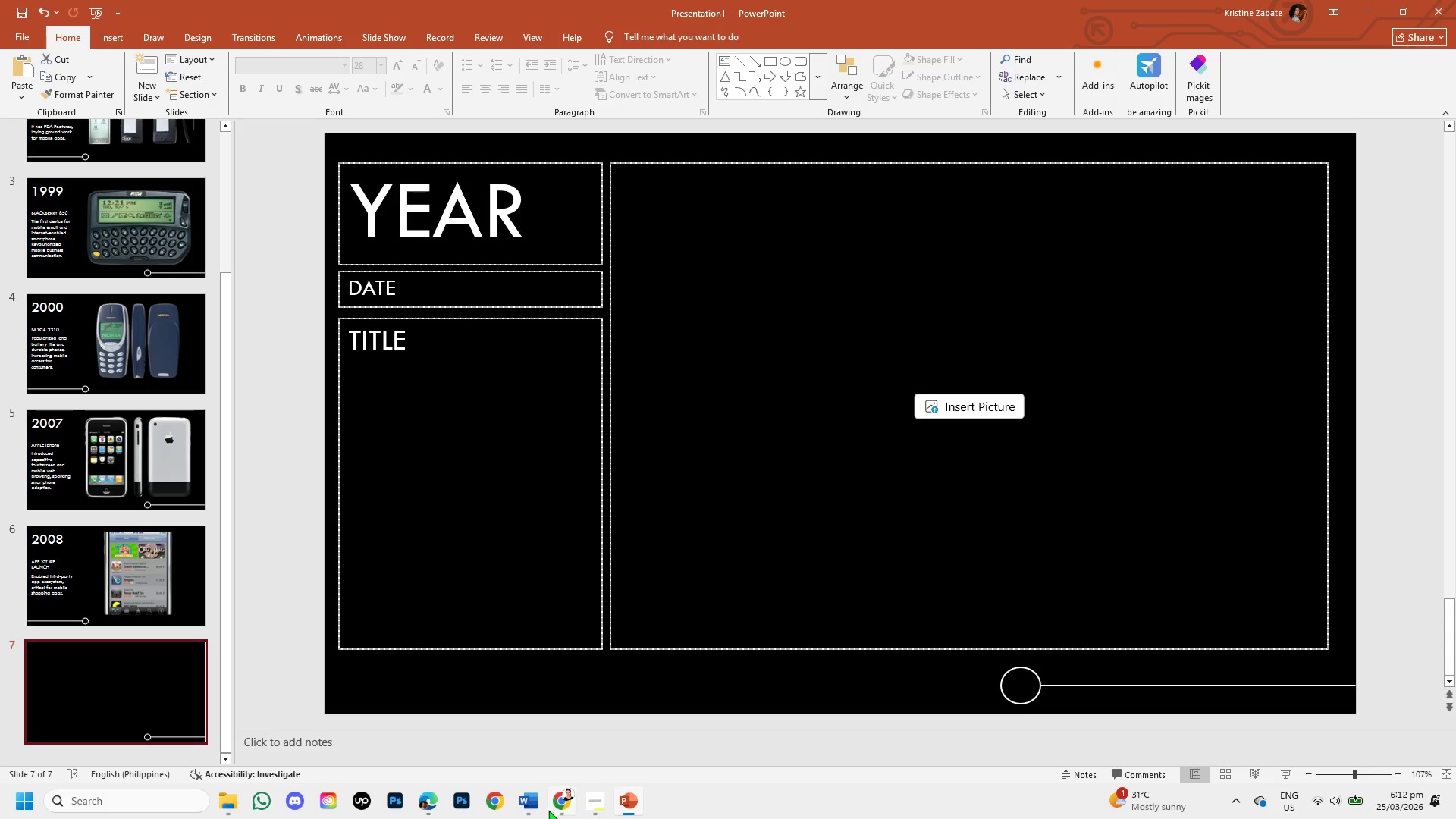 
left_click([557, 800])
 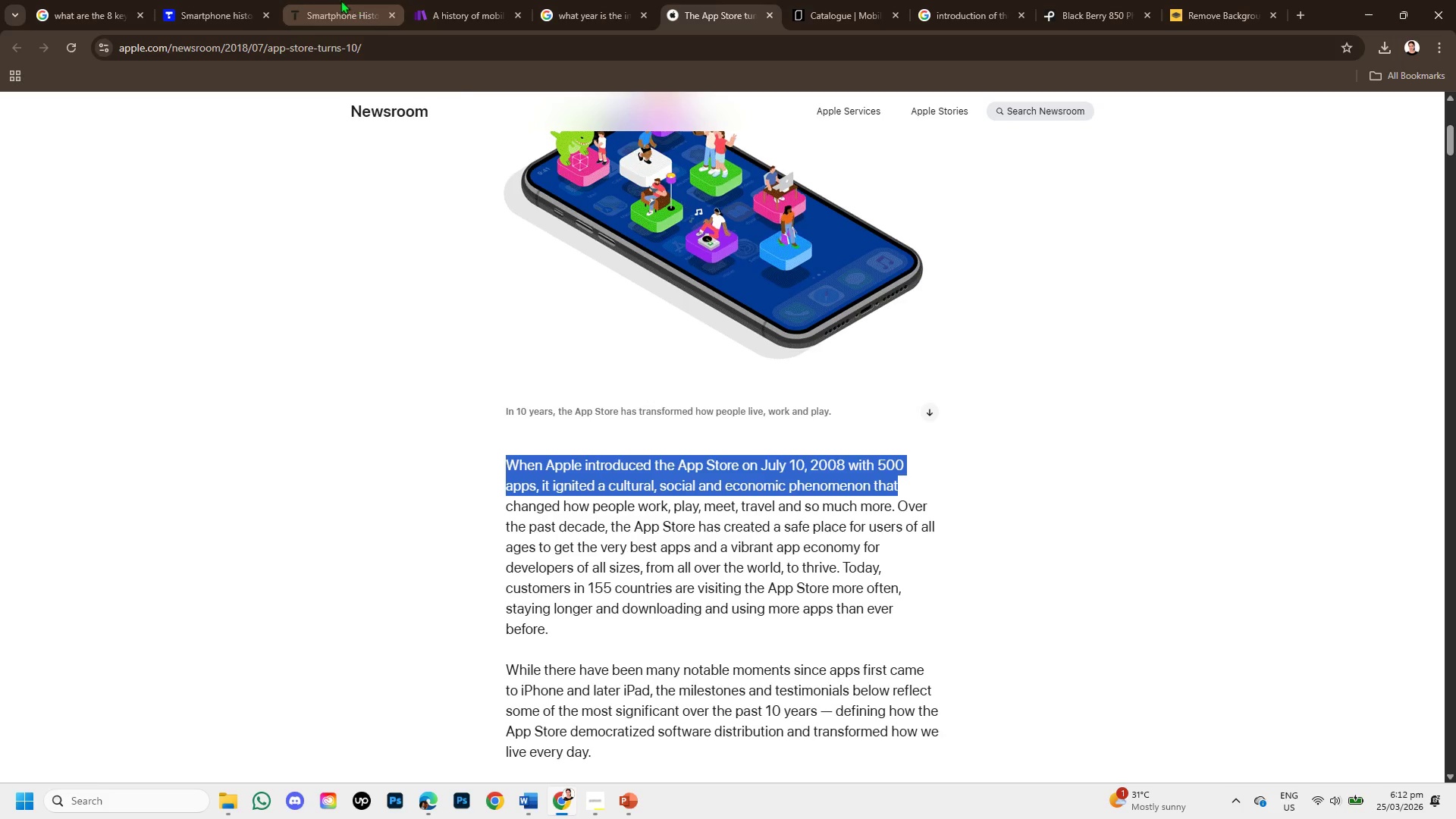 
left_click([243, 0])
 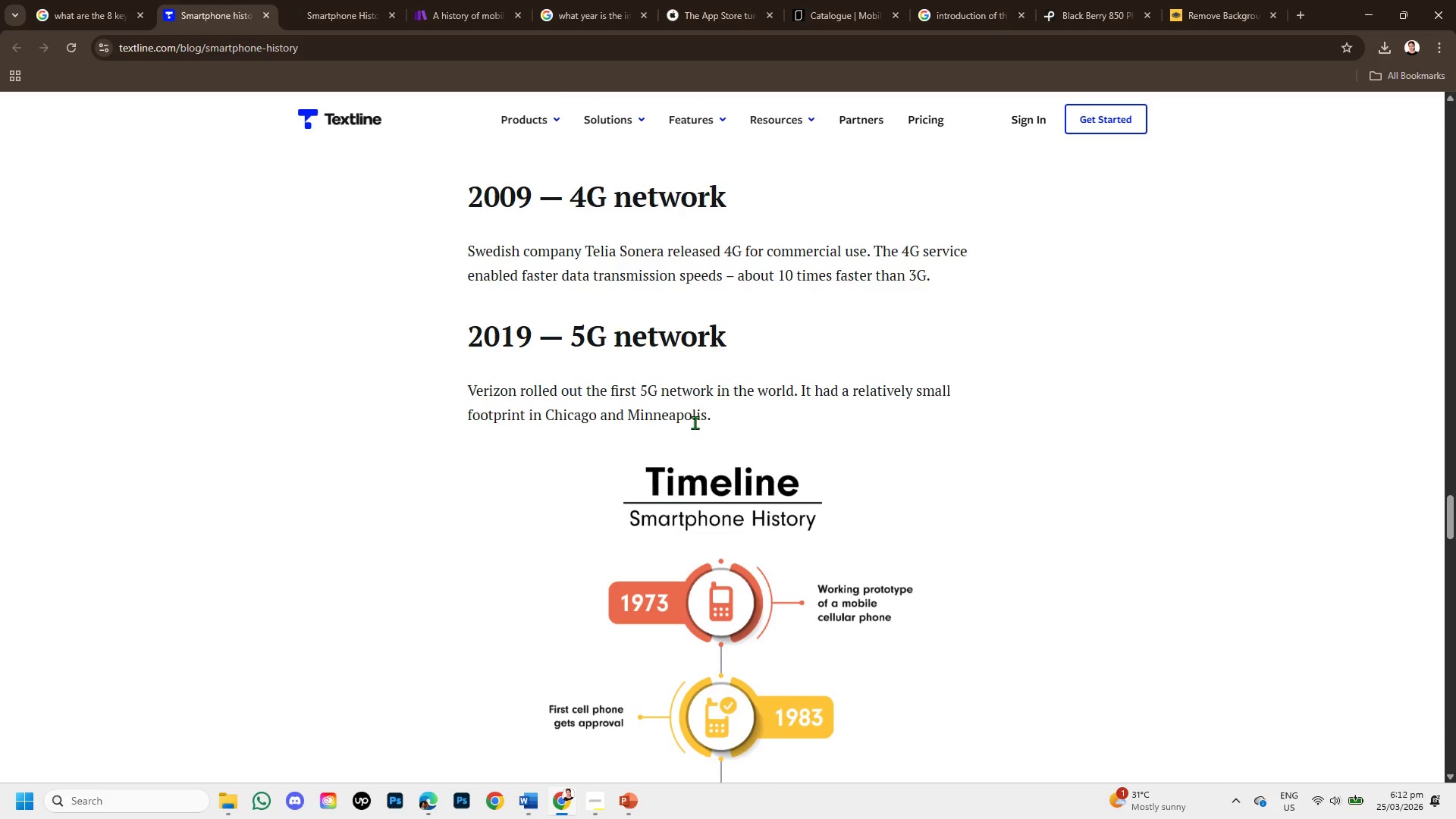 
scroll: coordinate [695, 422], scroll_direction: down, amount: 1.0
 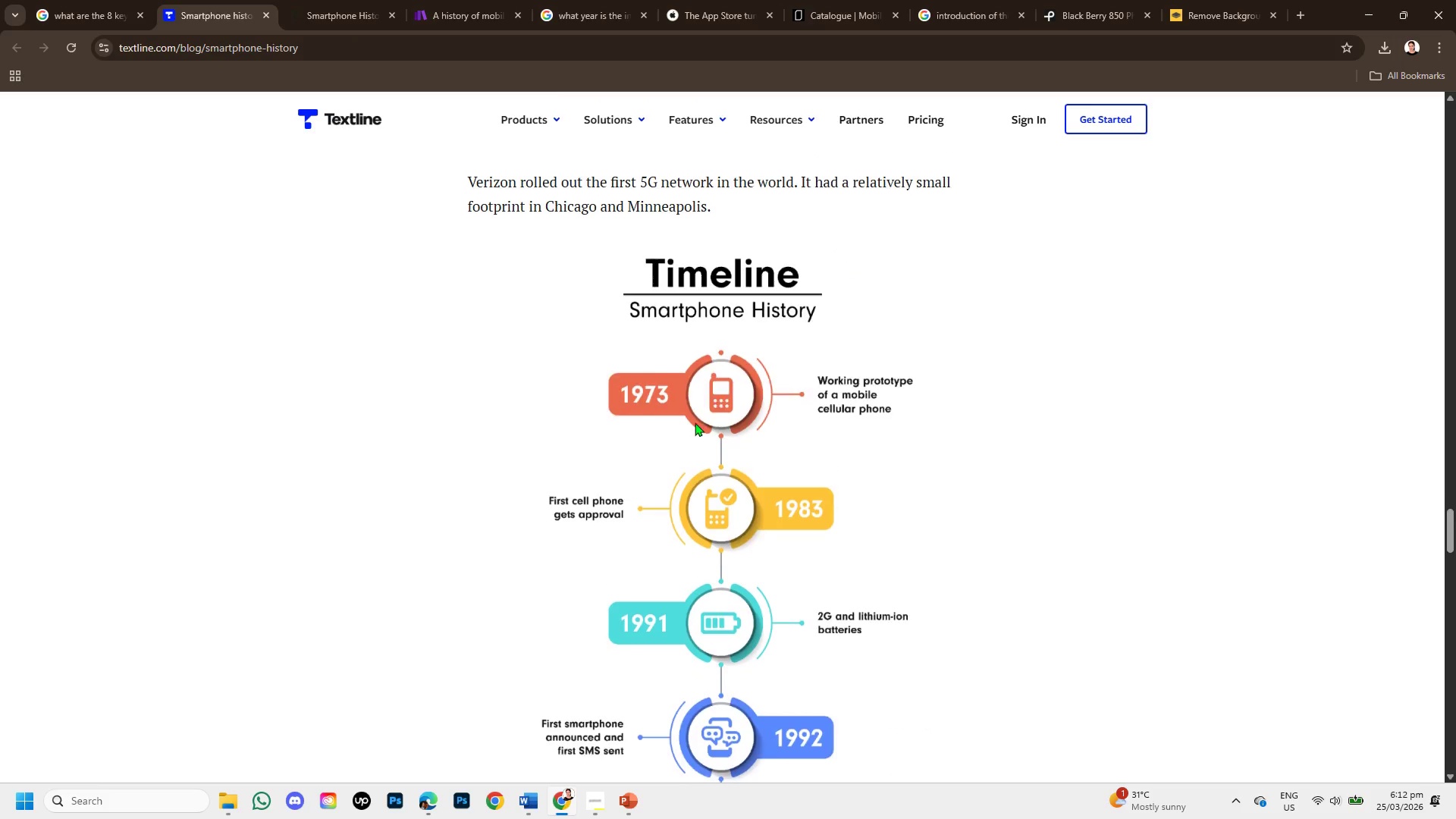 
scroll: coordinate [685, 425], scroll_direction: up, amount: 3.0
 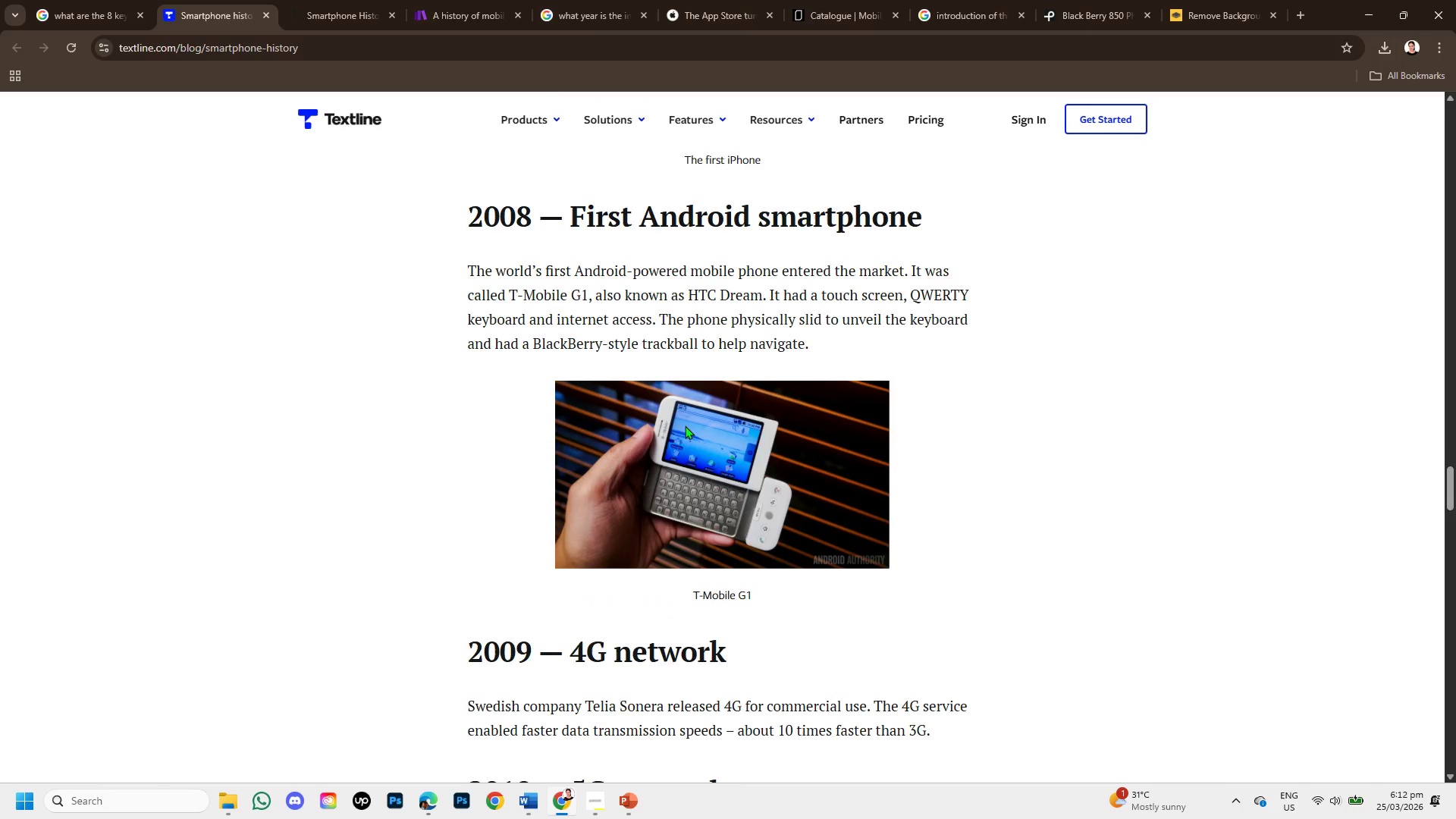 
scroll: coordinate [685, 425], scroll_direction: down, amount: 1.0
 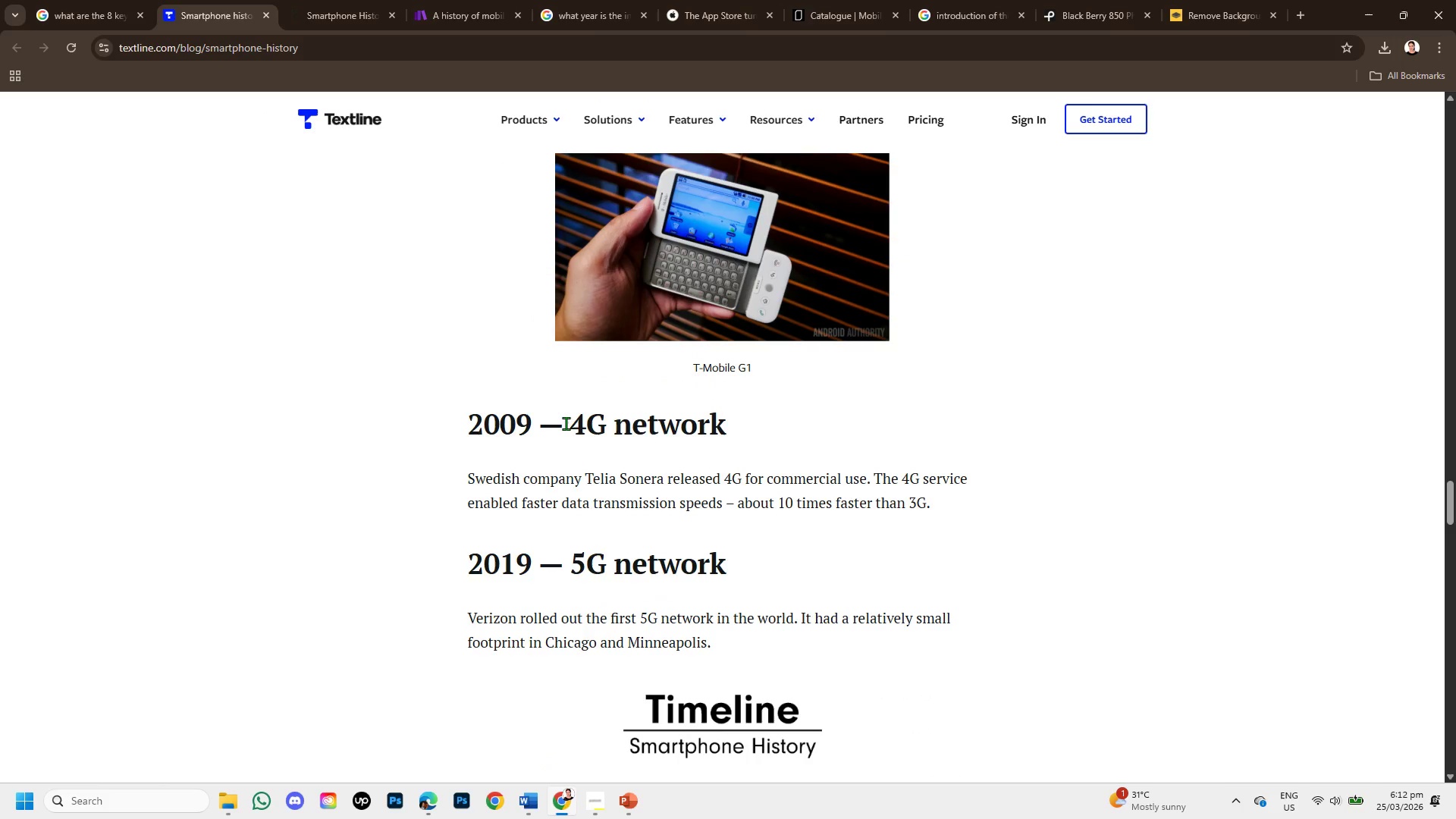 
left_click_drag(start_coordinate=[566, 423], to_coordinate=[947, 498])
 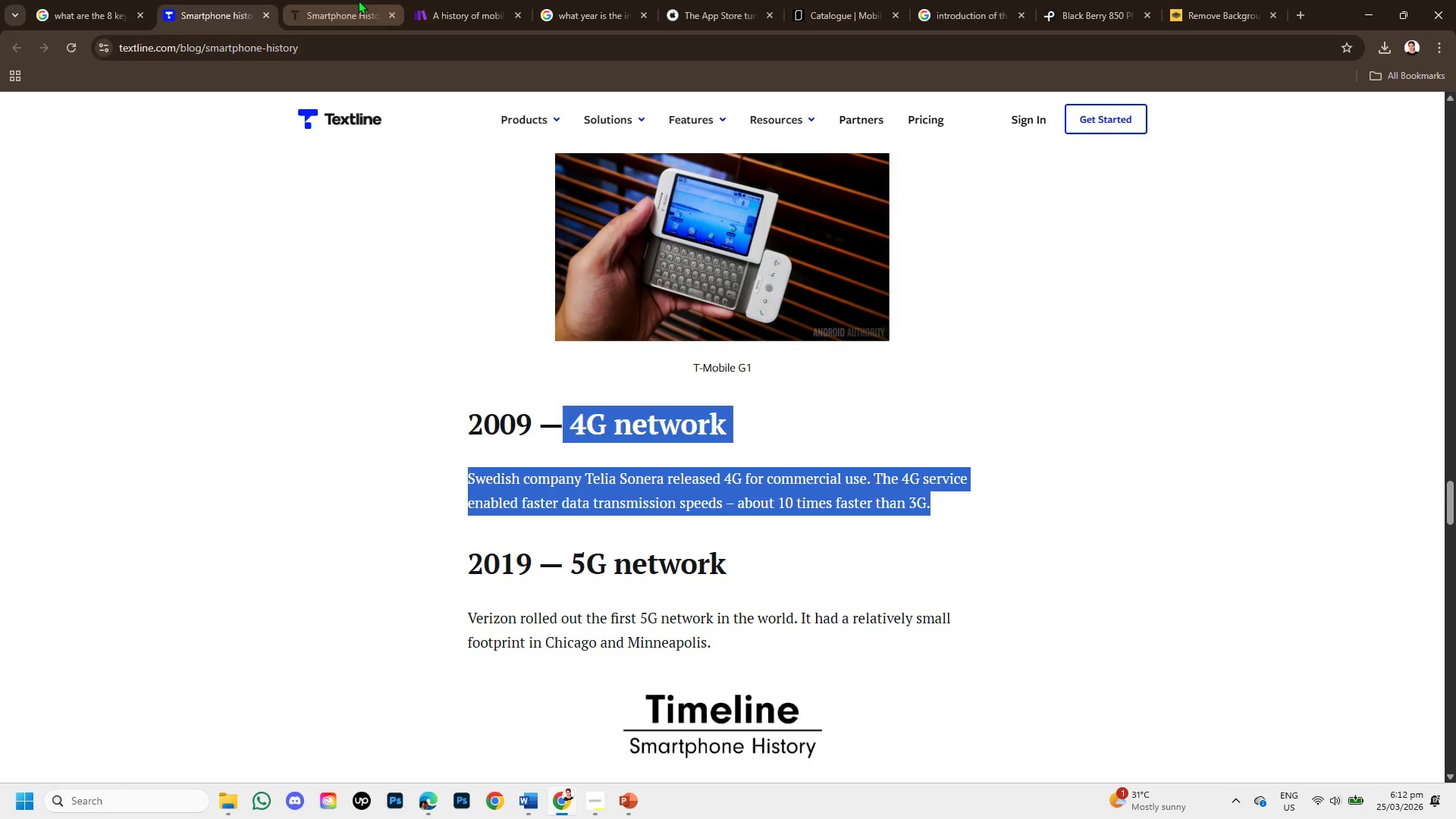 
left_click([356, 0])
 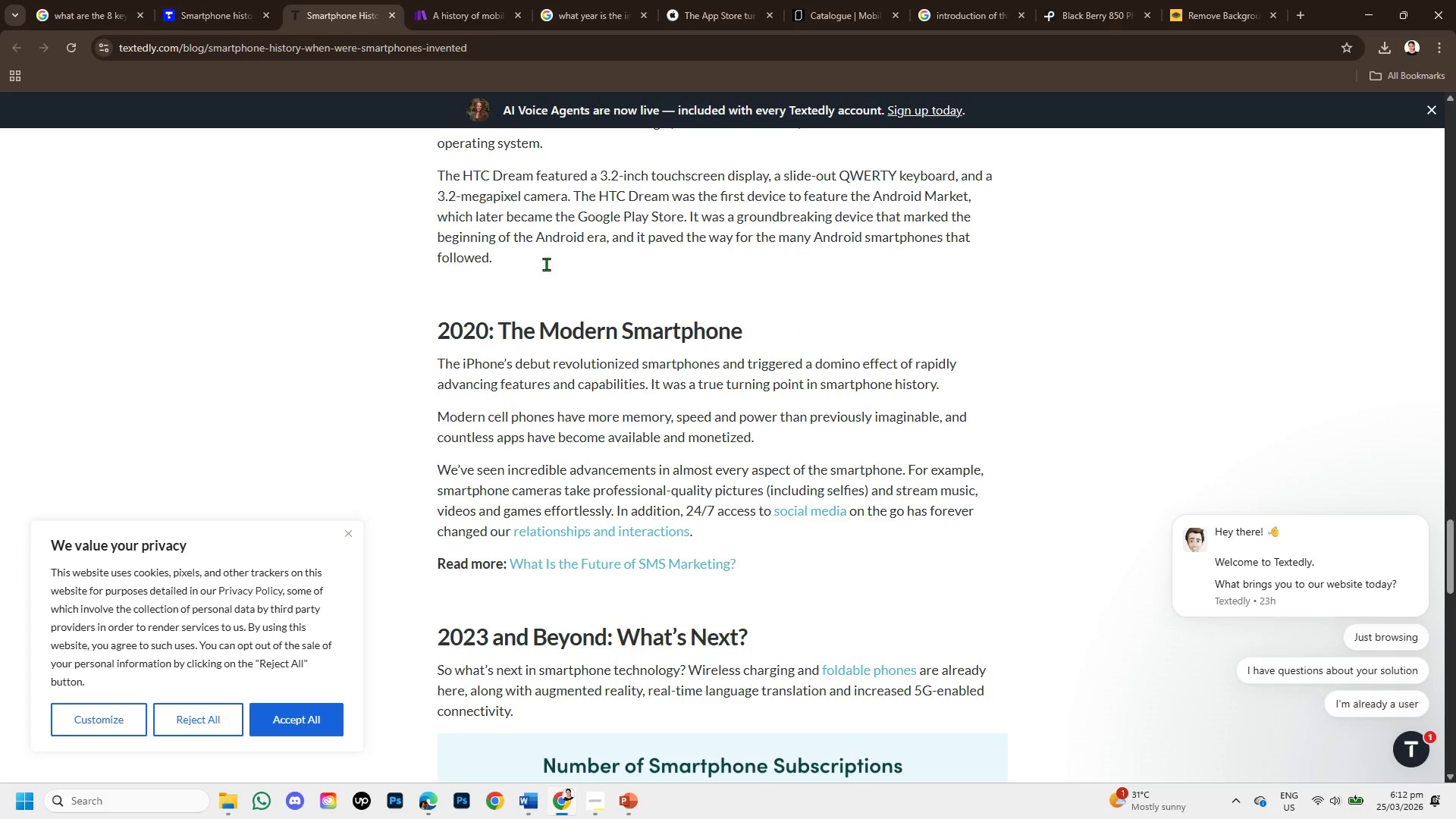 
scroll: coordinate [576, 344], scroll_direction: down, amount: 1.0
 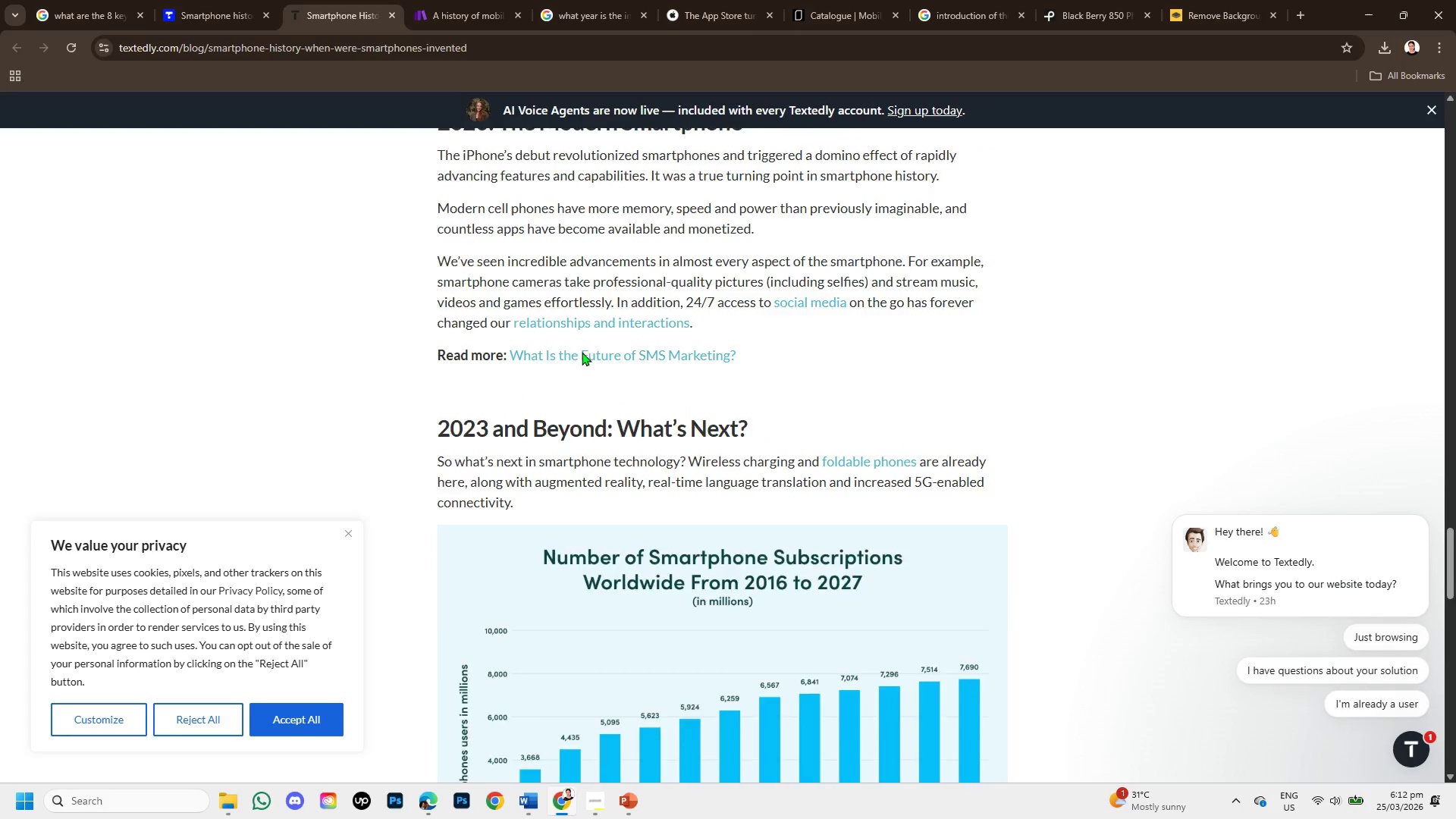 
scroll: coordinate [582, 352], scroll_direction: up, amount: 4.0
 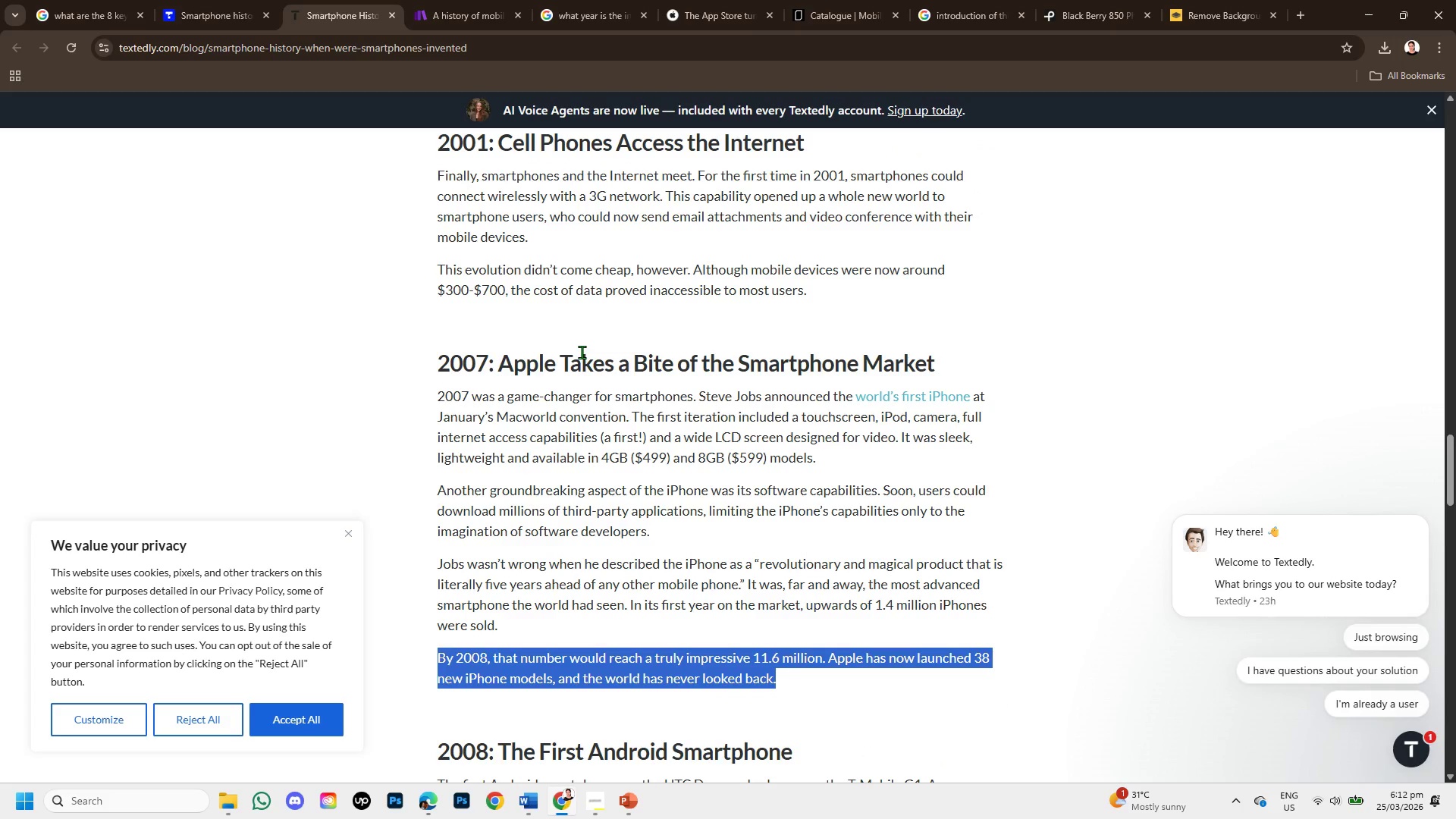 
scroll: coordinate [582, 352], scroll_direction: down, amount: 1.0
 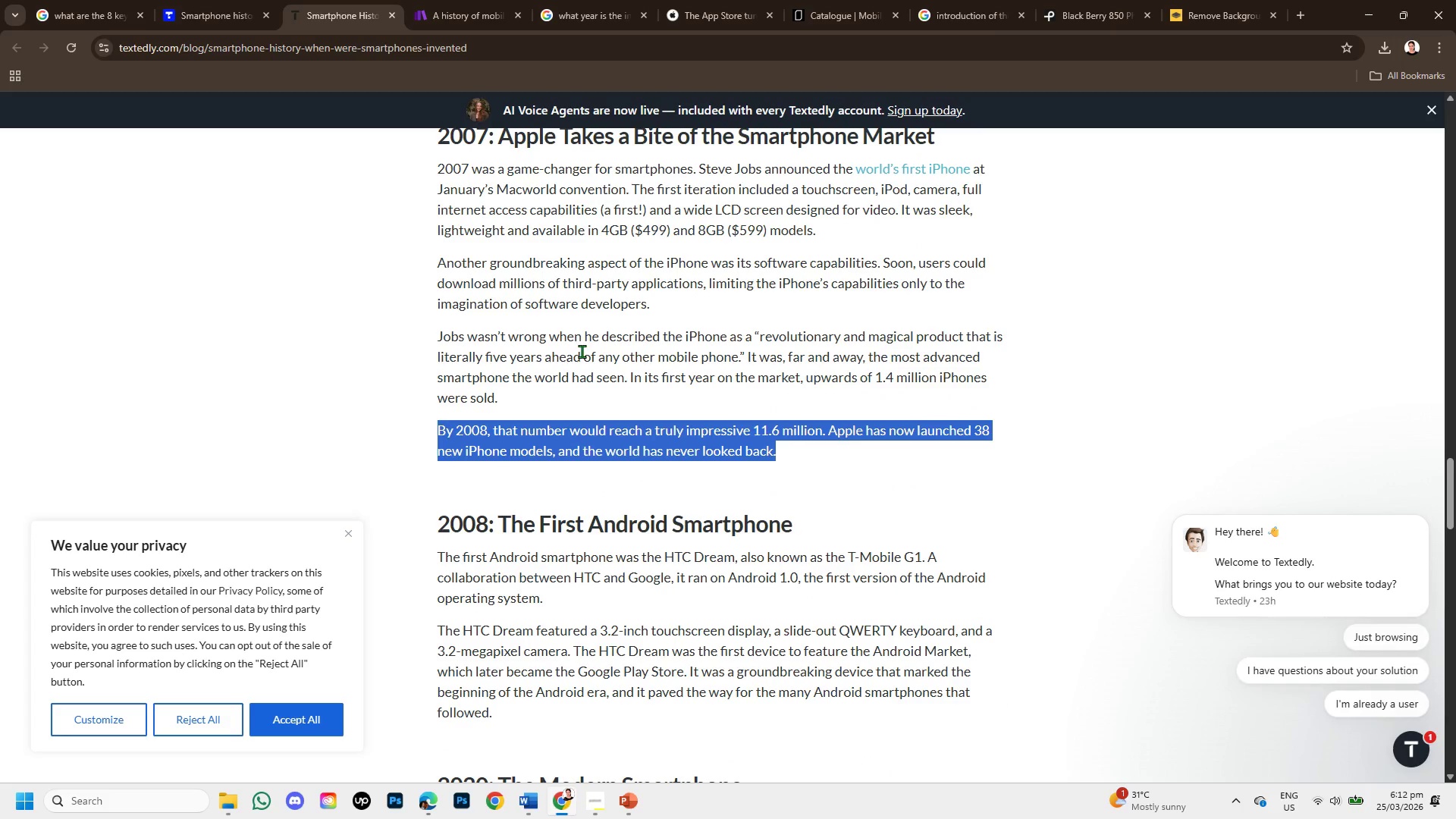 
left_click([425, 0])
 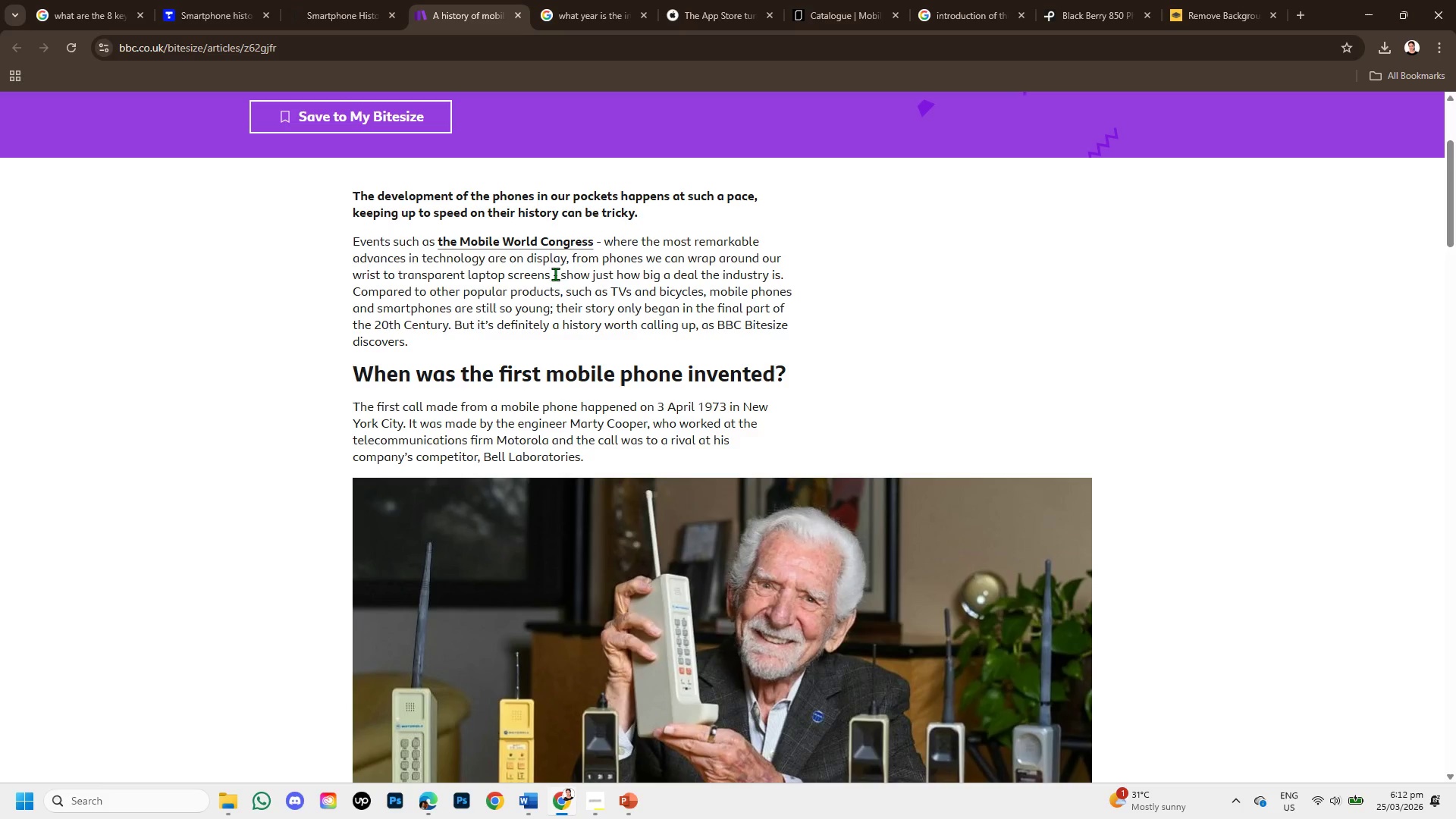 
scroll: coordinate [544, 359], scroll_direction: down, amount: 13.0
 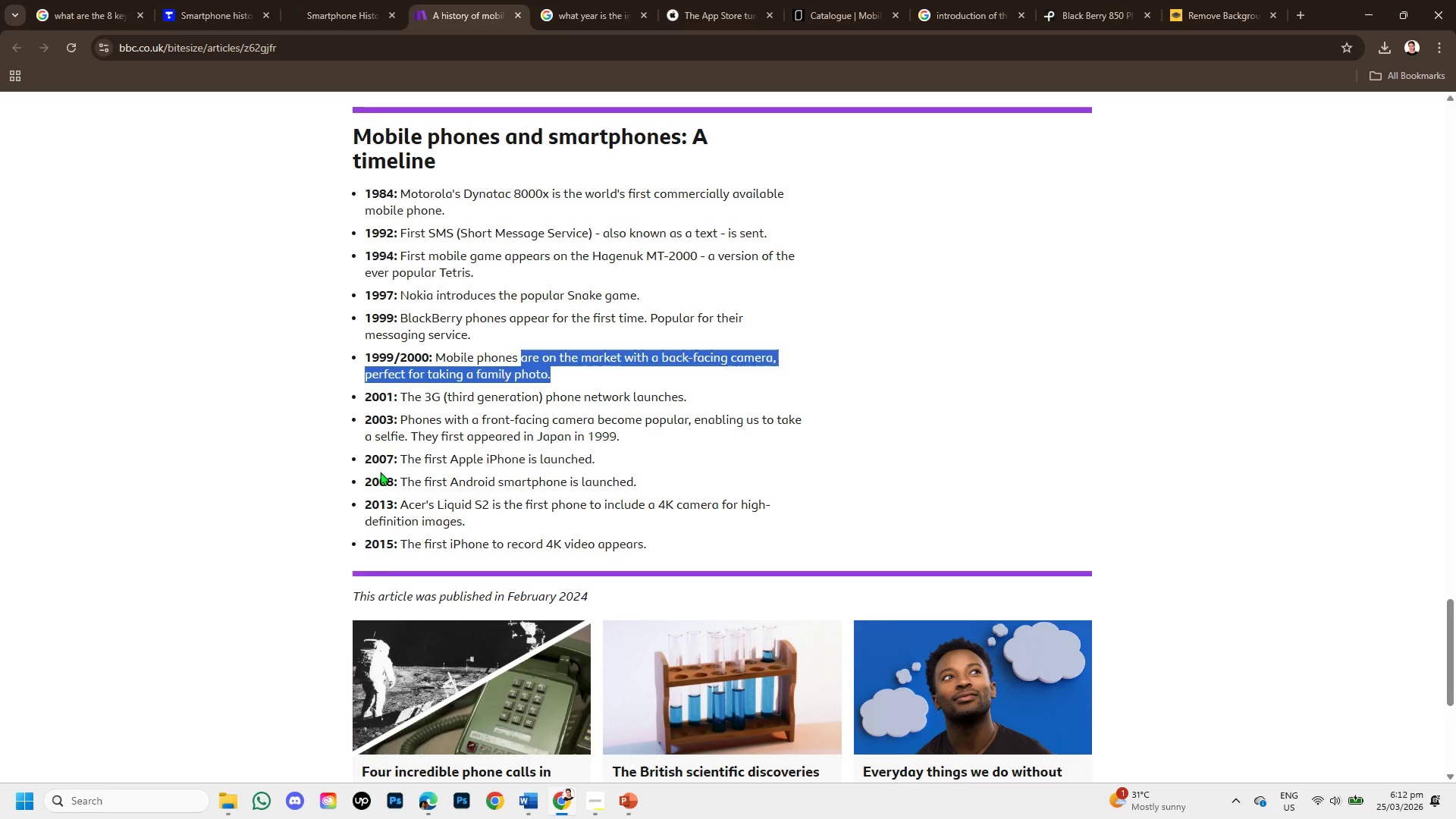 
left_click_drag(start_coordinate=[394, 481], to_coordinate=[655, 481])
 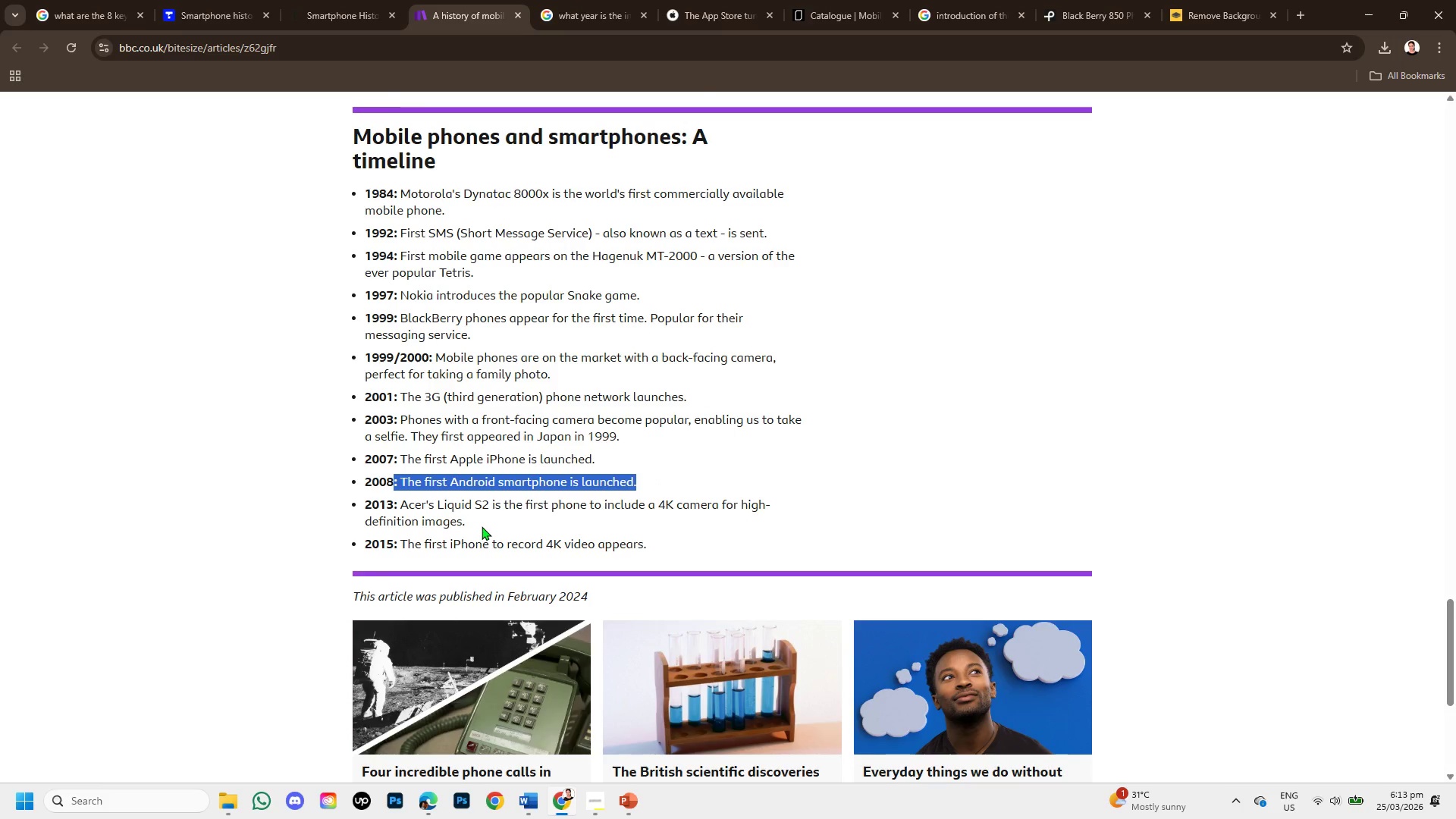 
scroll: coordinate [482, 526], scroll_direction: down, amount: 2.0
 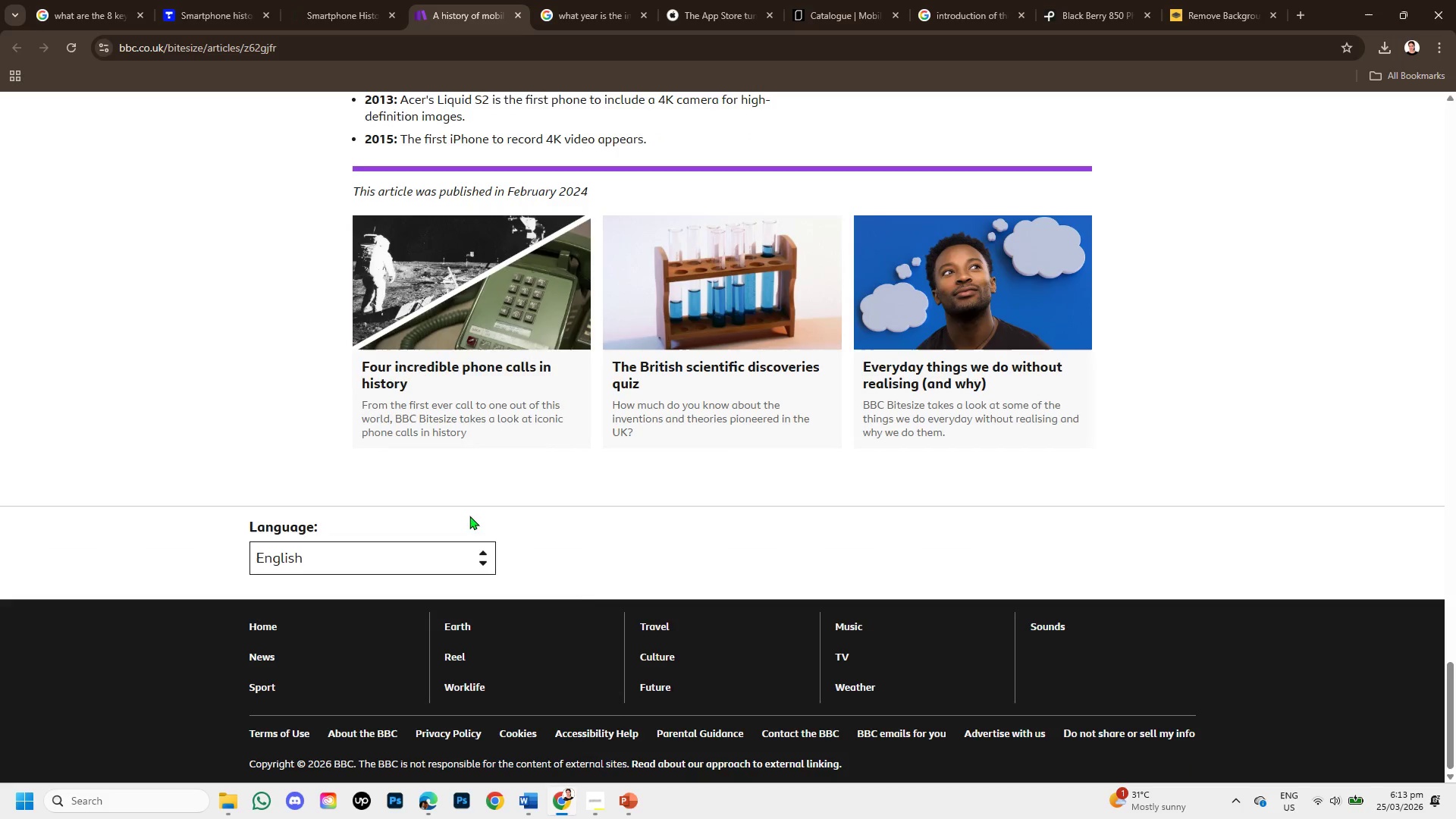 
mouse_move([509, 14])
 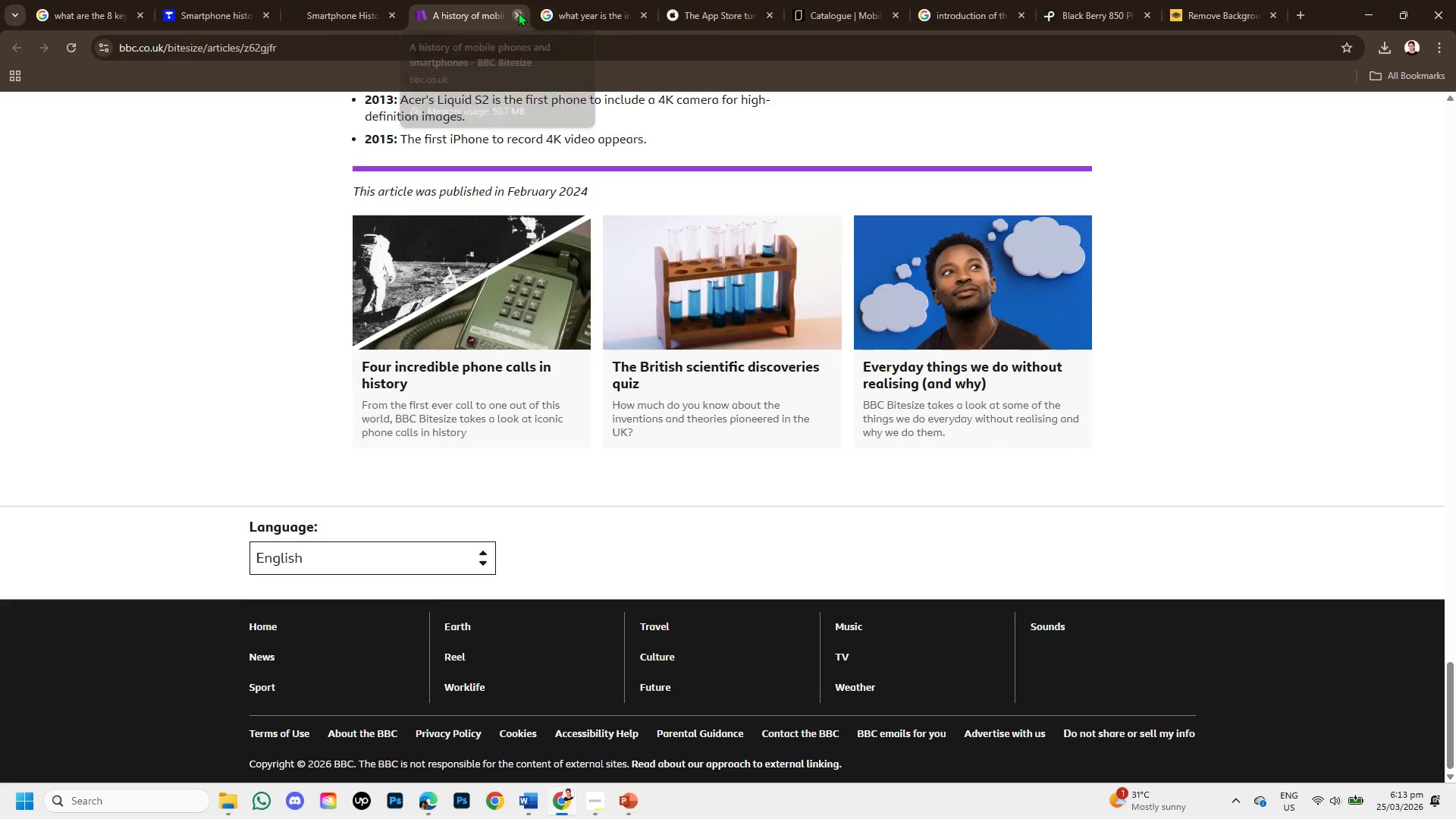 
left_click([518, 12])
 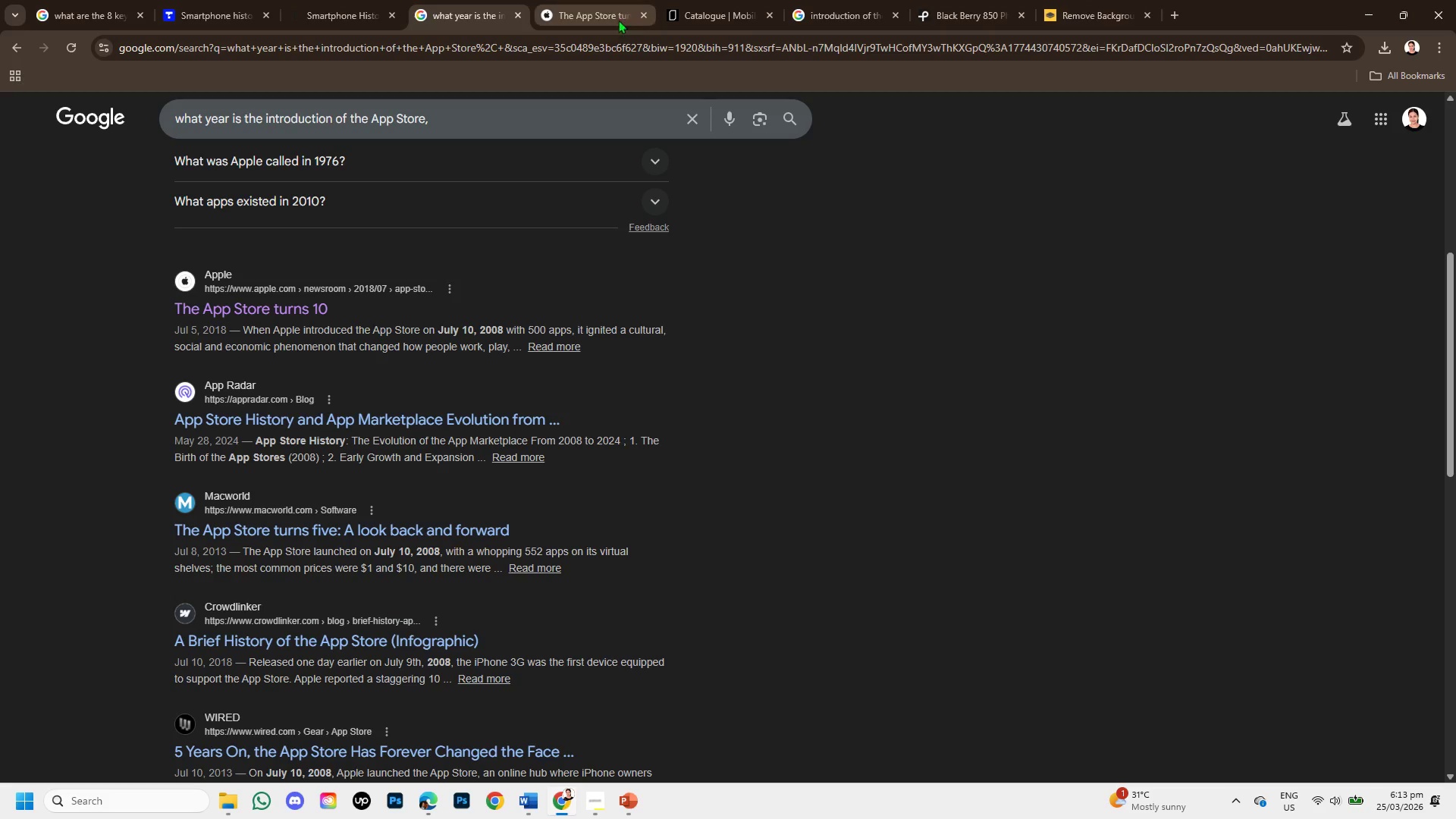 
left_click([584, 0])
 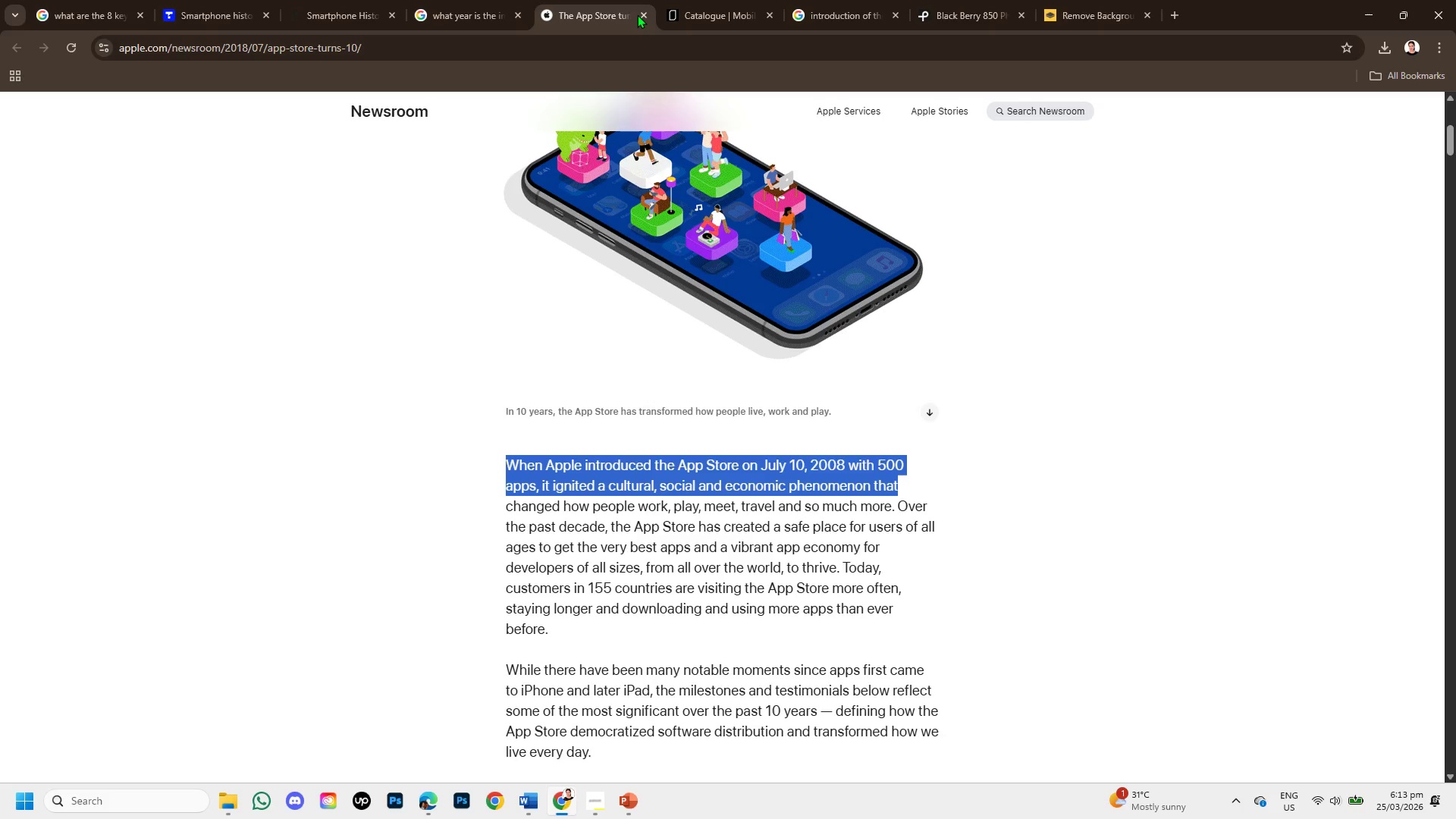 
left_click([639, 14])
 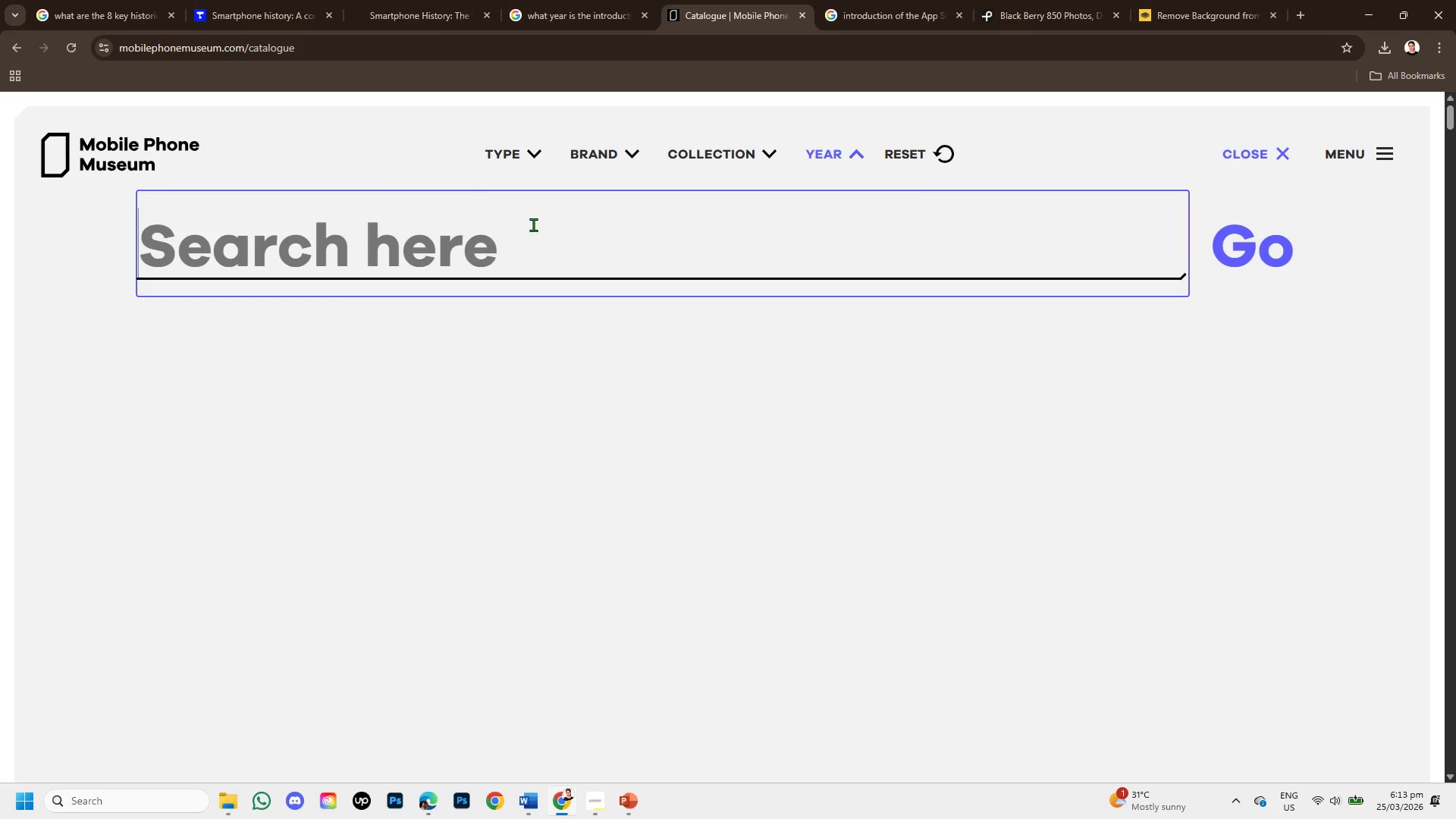 
left_click([534, 0])
 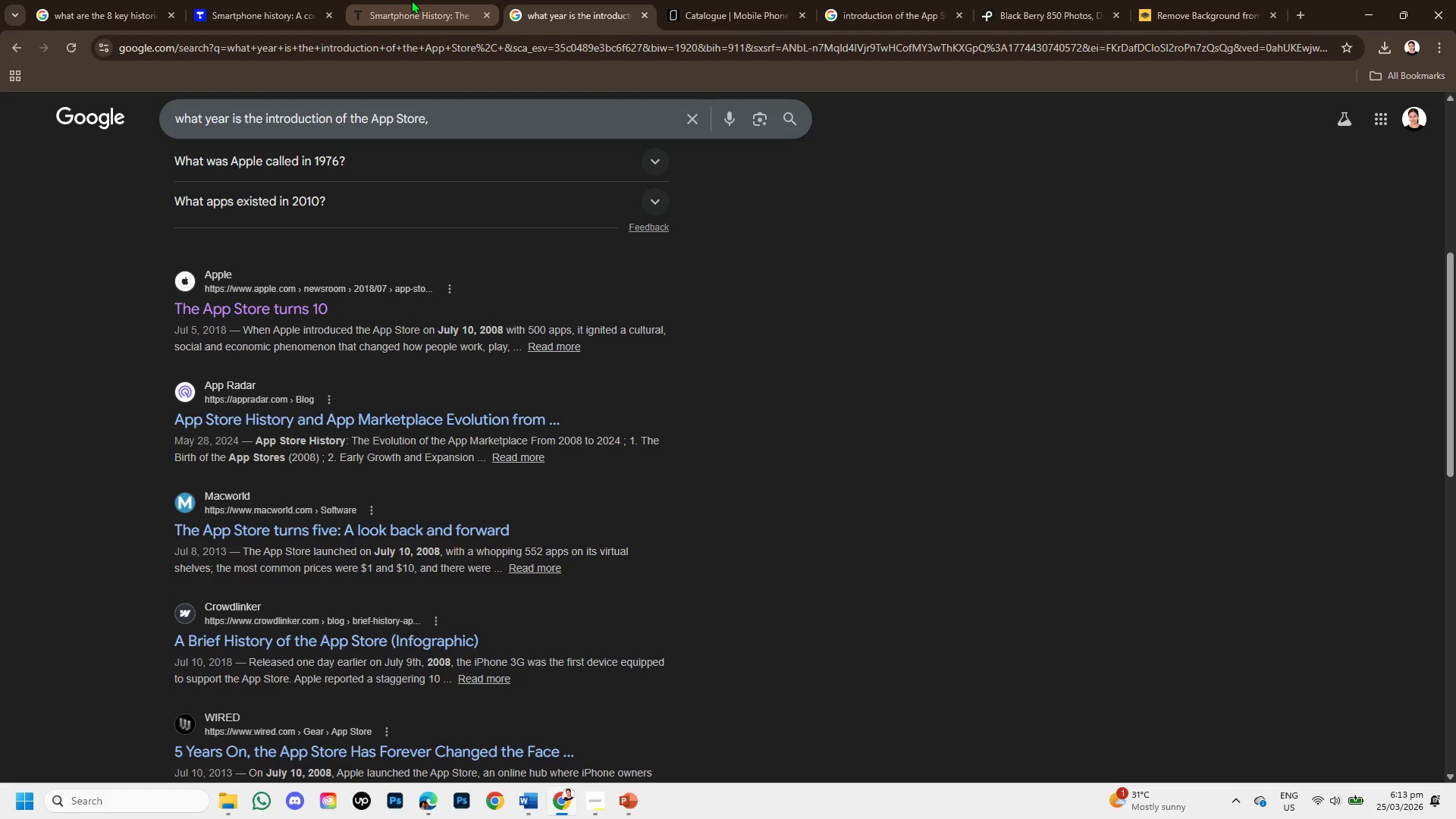 
left_click([411, 0])
 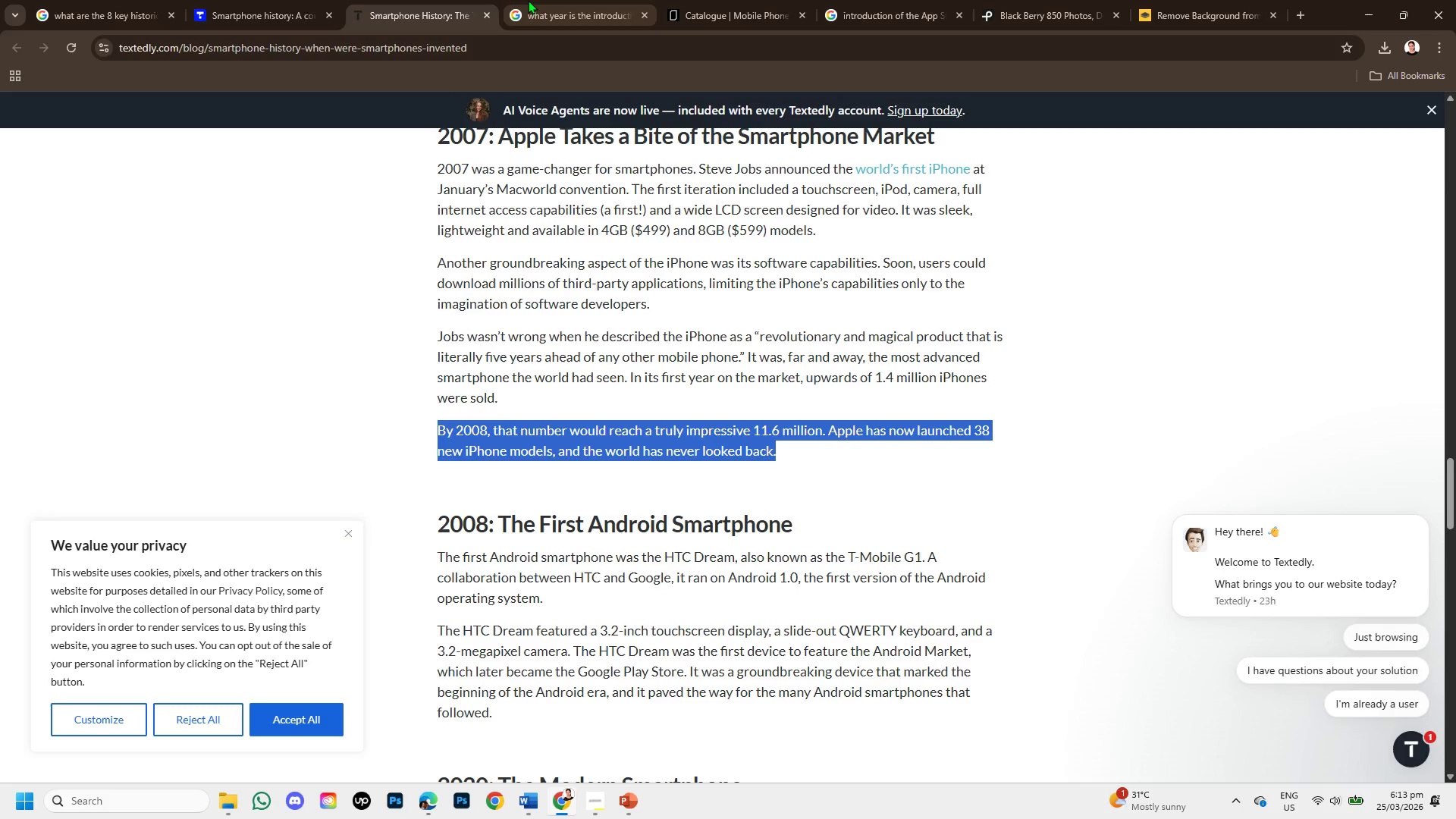 
left_click([528, 0])
 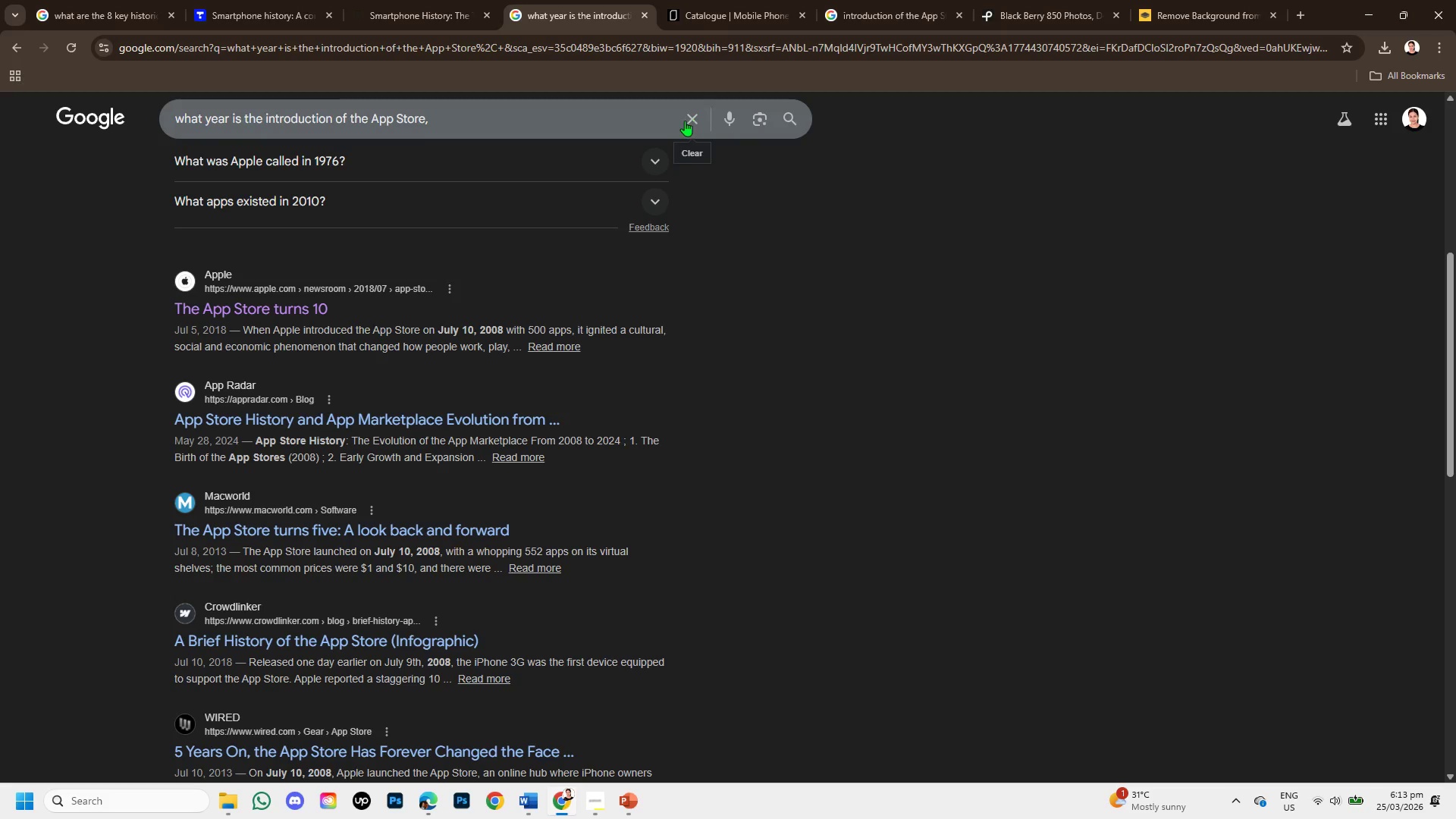 
left_click_drag(start_coordinate=[448, 112], to_coordinate=[268, 123])
 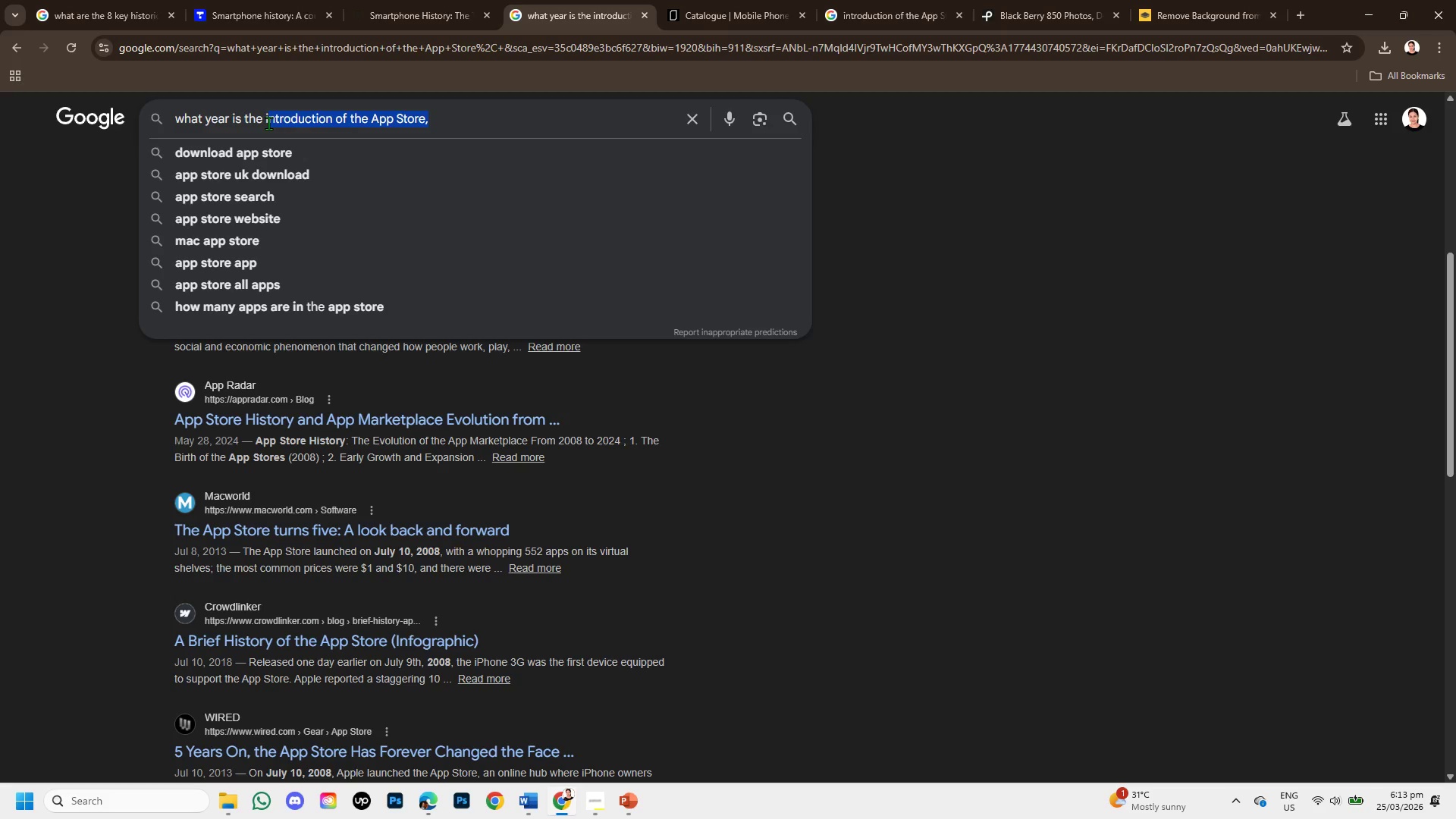 
key(Backspace)
key(Backspace)
key(Backspace)
type( ANDROID MARKET EXPANSION )
 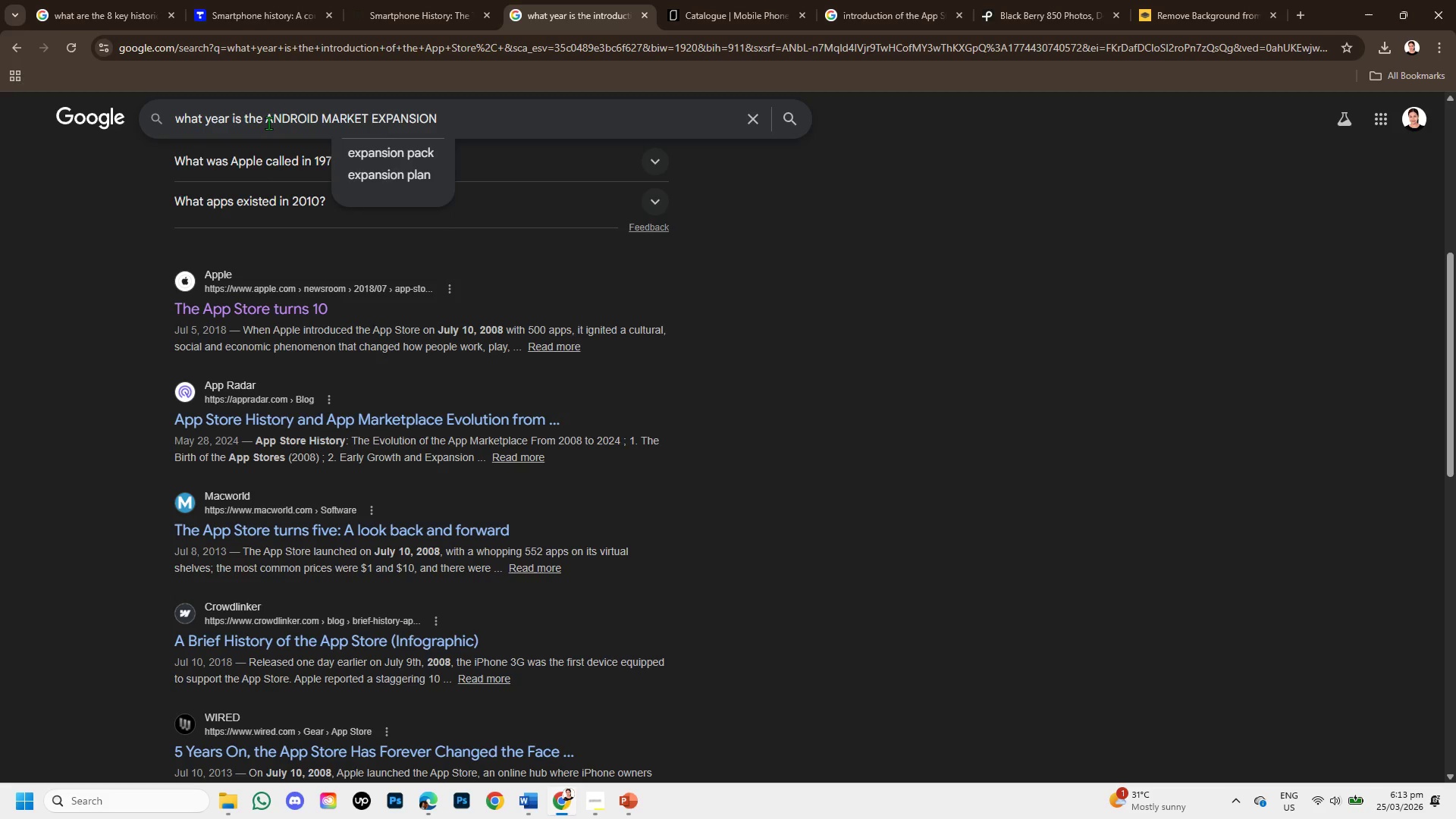 
key(Enter)
 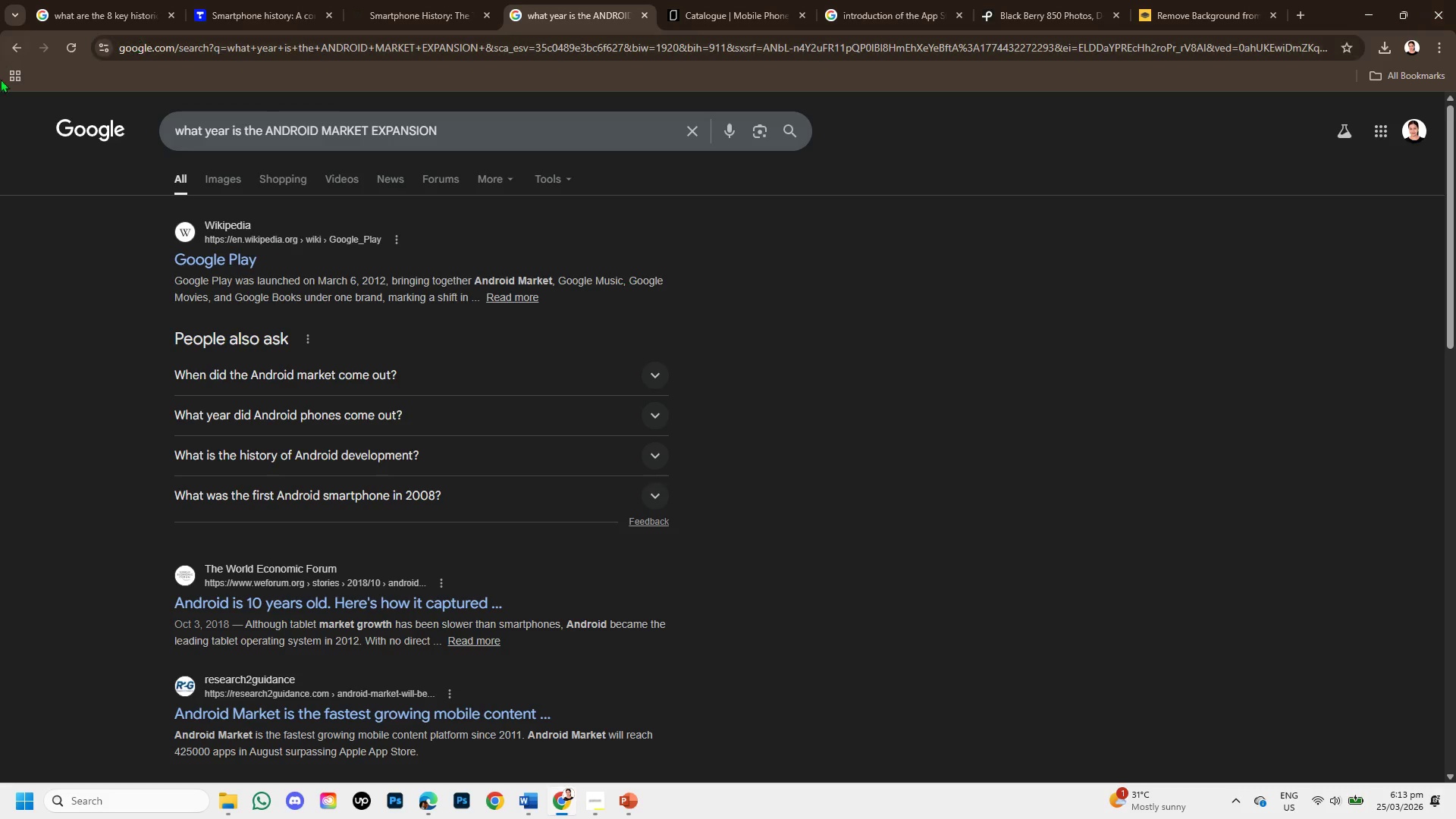 
wait(8.91)
 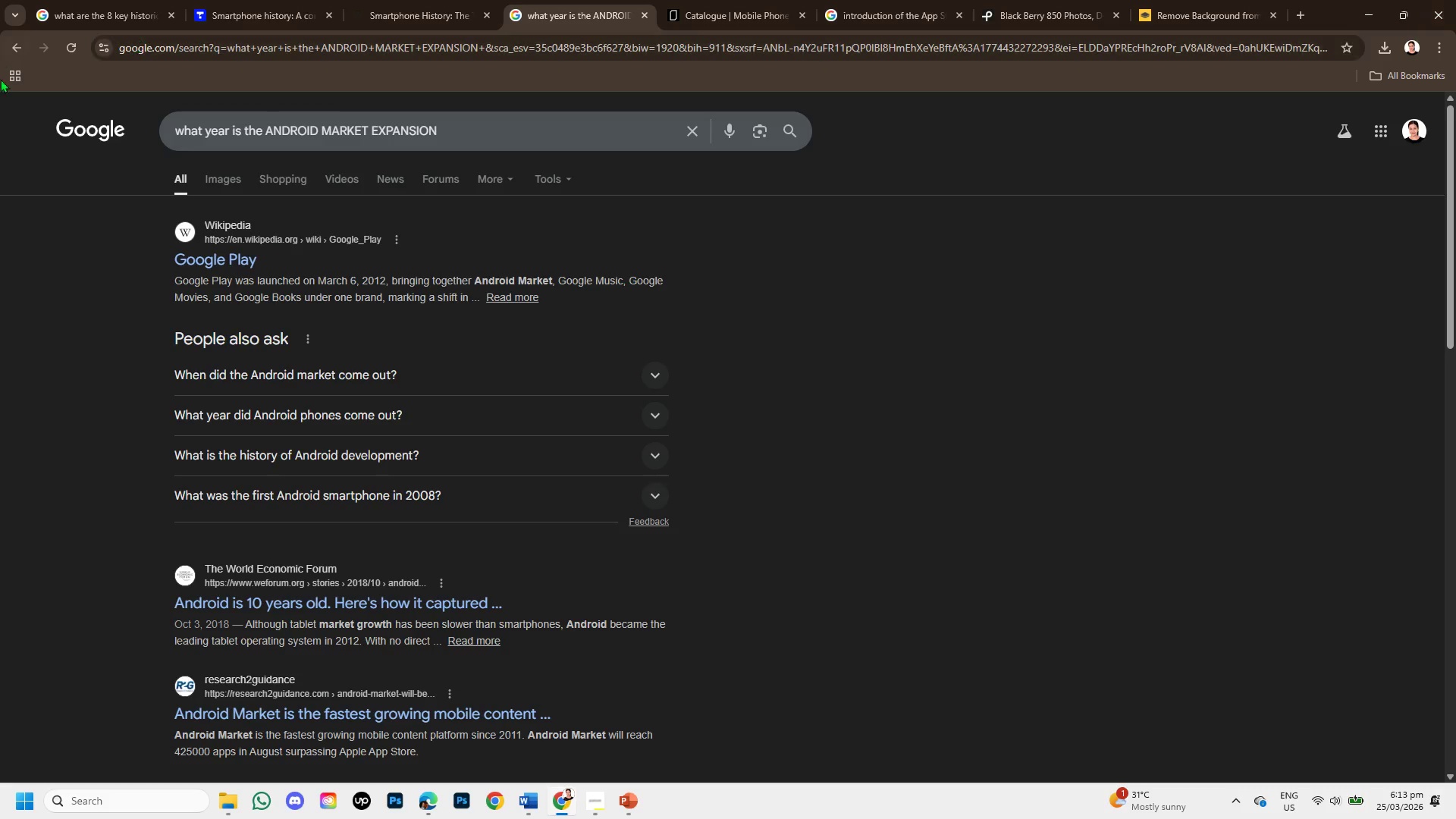 
scroll: coordinate [365, 617], scroll_direction: down, amount: 1.0
 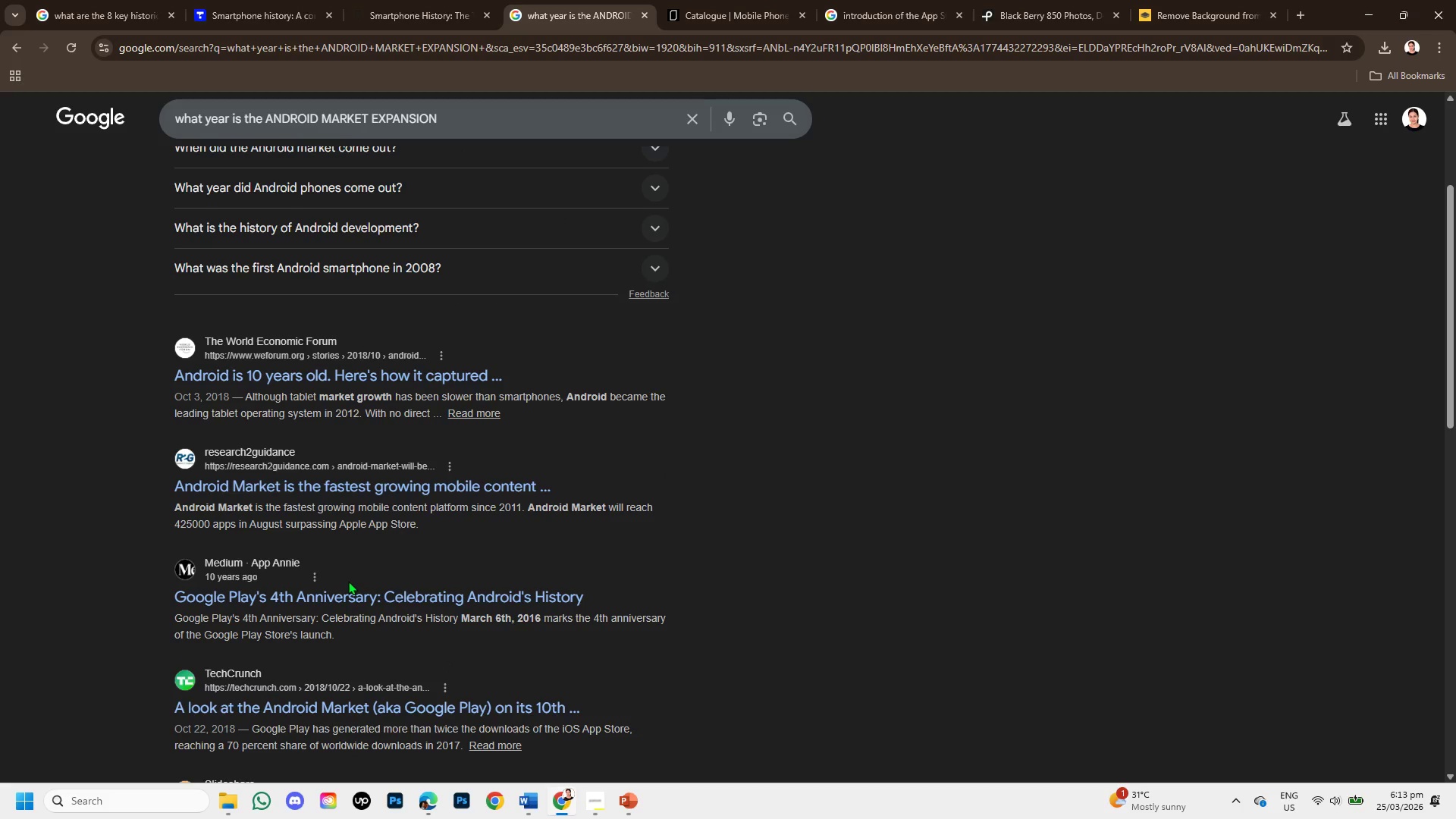 
wait(6.3)
 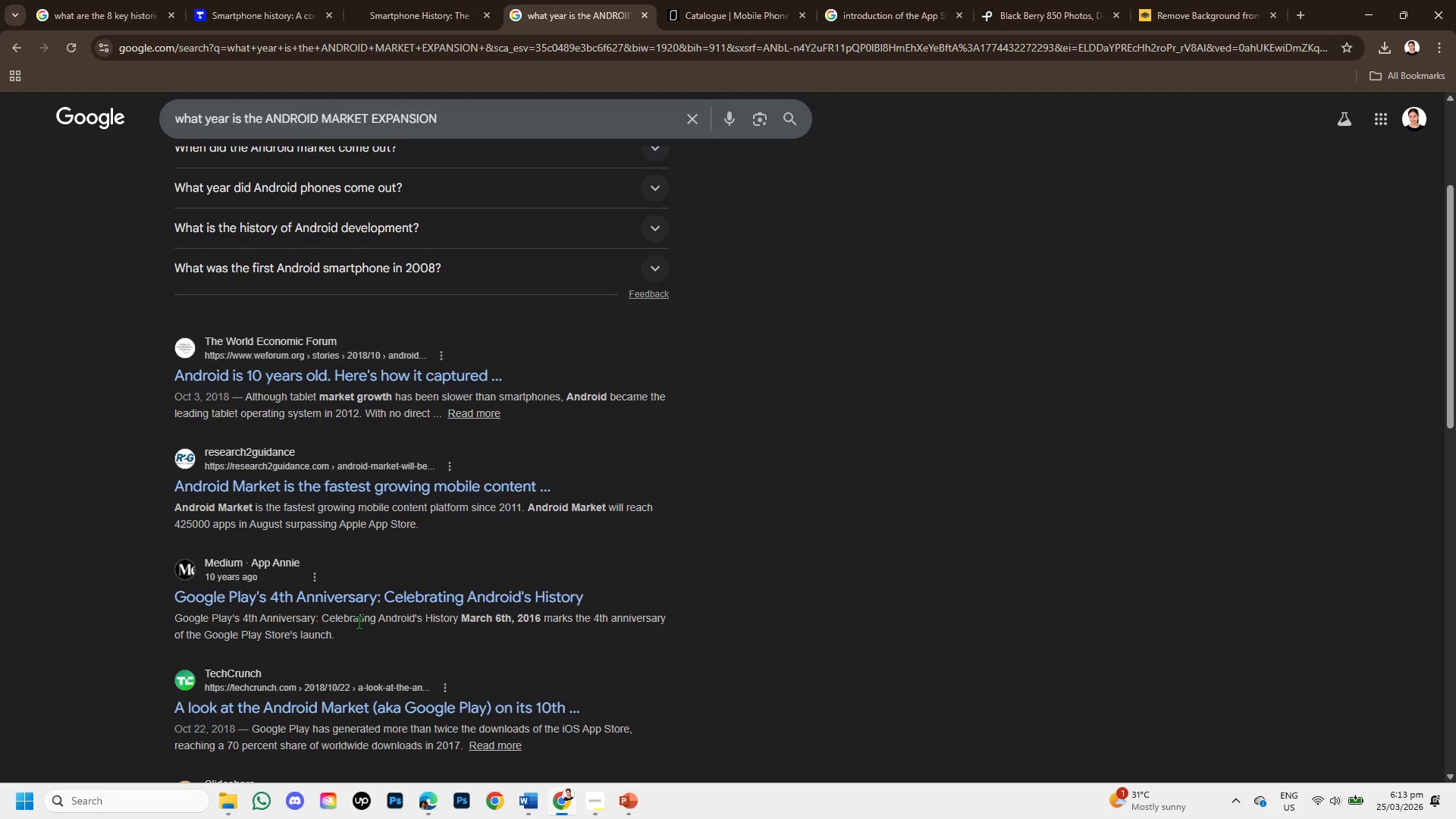 
scroll: coordinate [347, 579], scroll_direction: down, amount: 3.0
 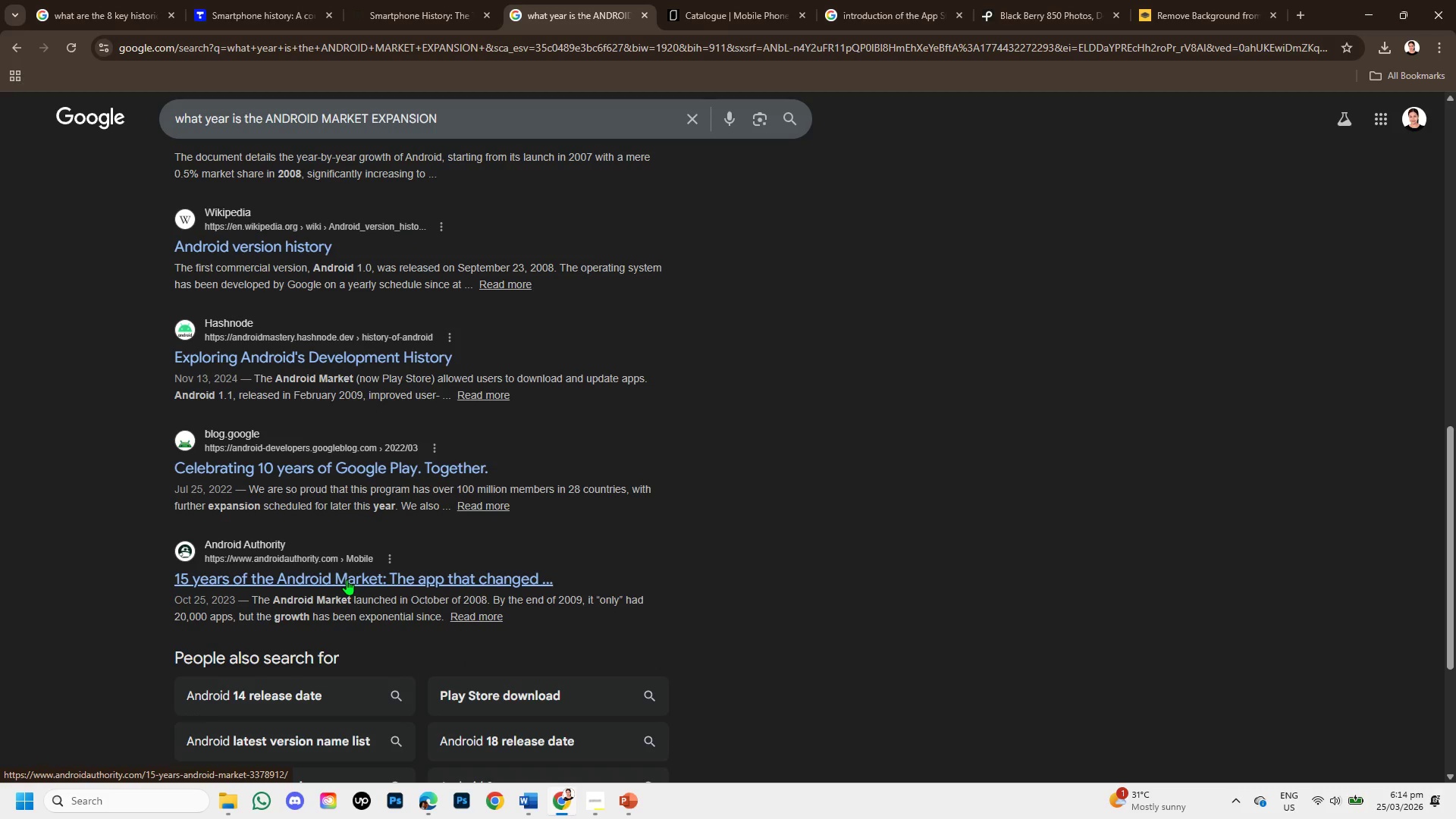 
scroll: coordinate [345, 570], scroll_direction: up, amount: 6.0
 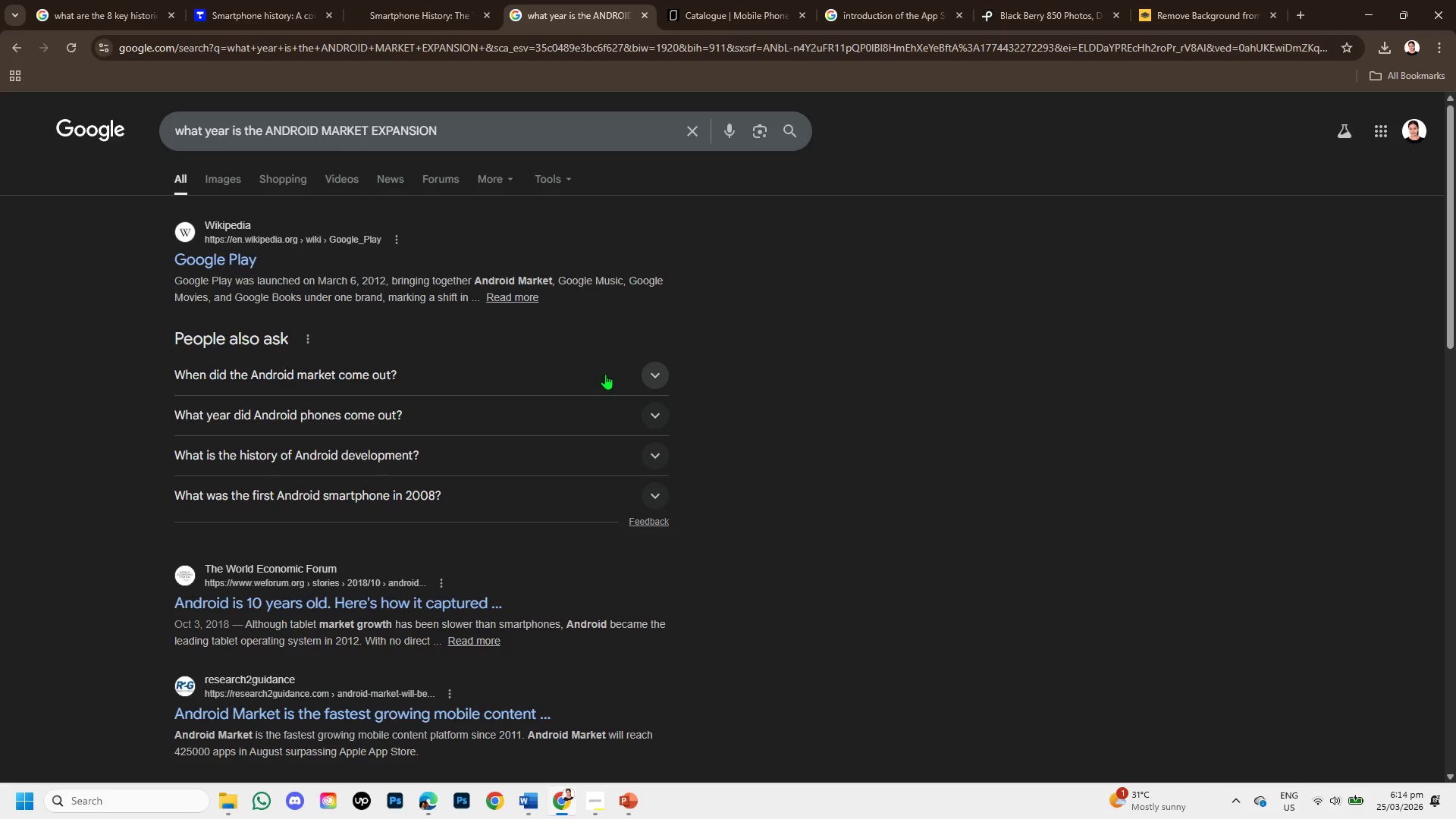 
left_click([660, 371])
 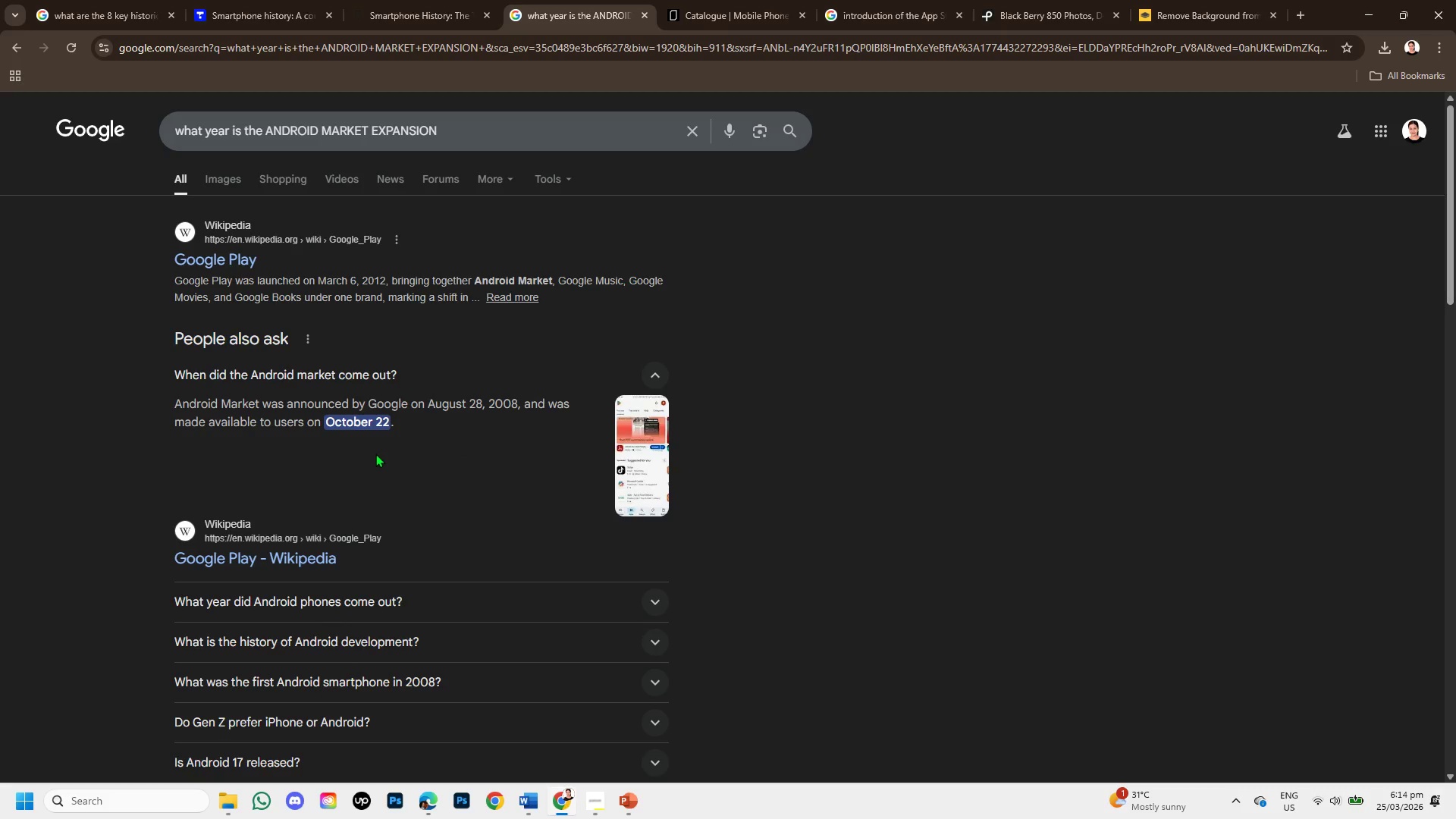 
wait(5.16)
 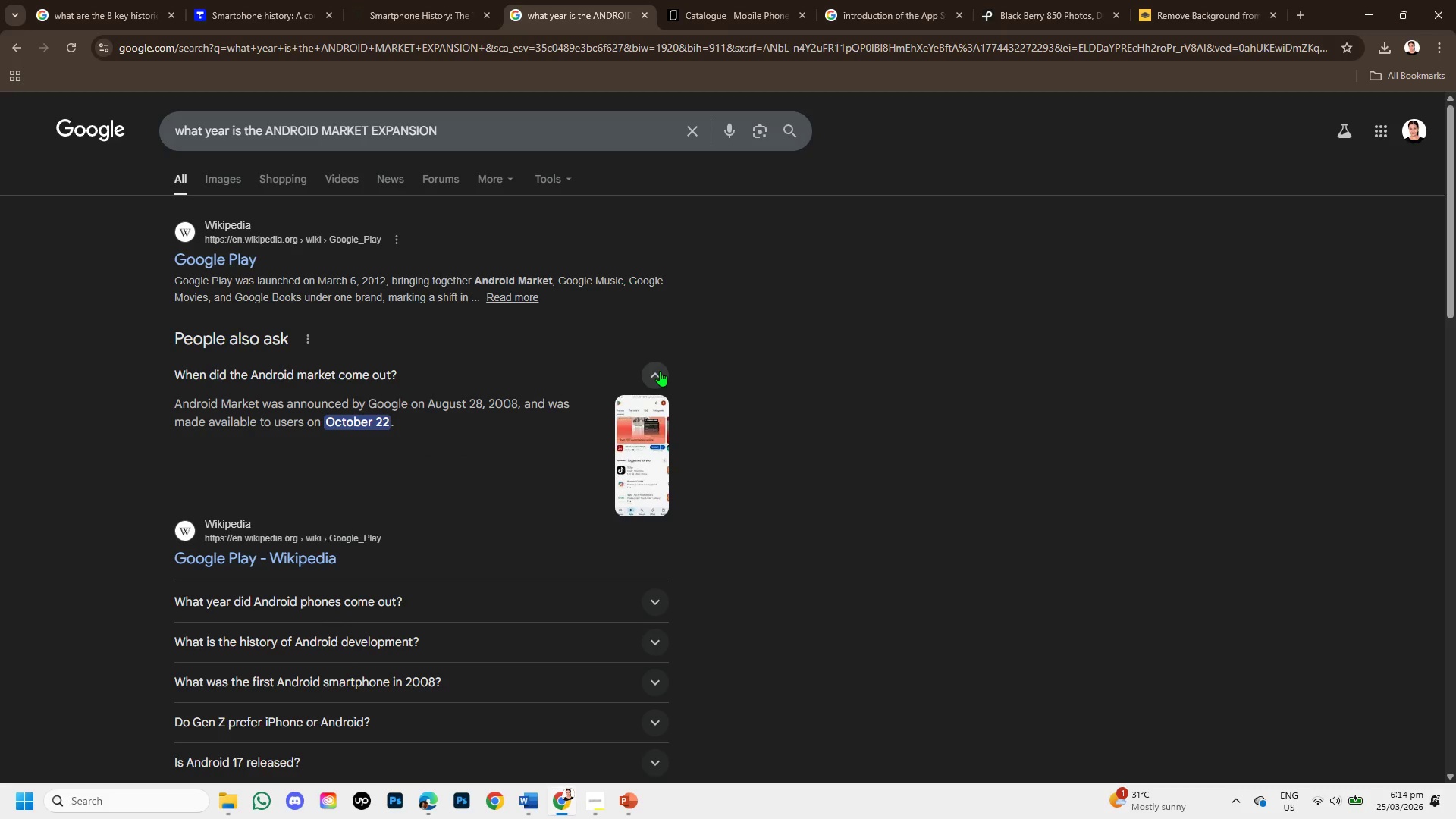 
scroll: coordinate [369, 488], scroll_direction: down, amount: 2.0
 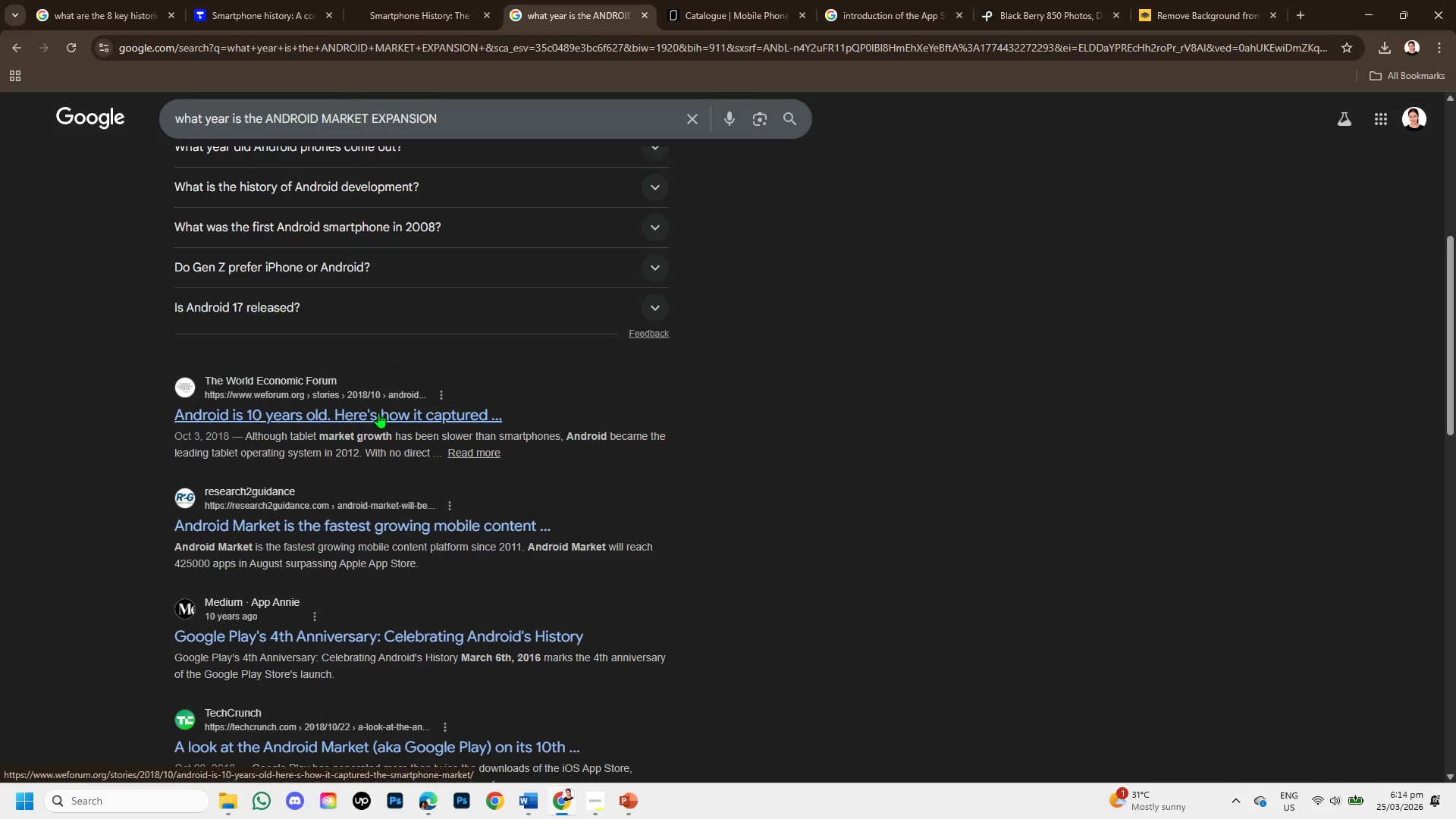 
right_click([378, 413])
 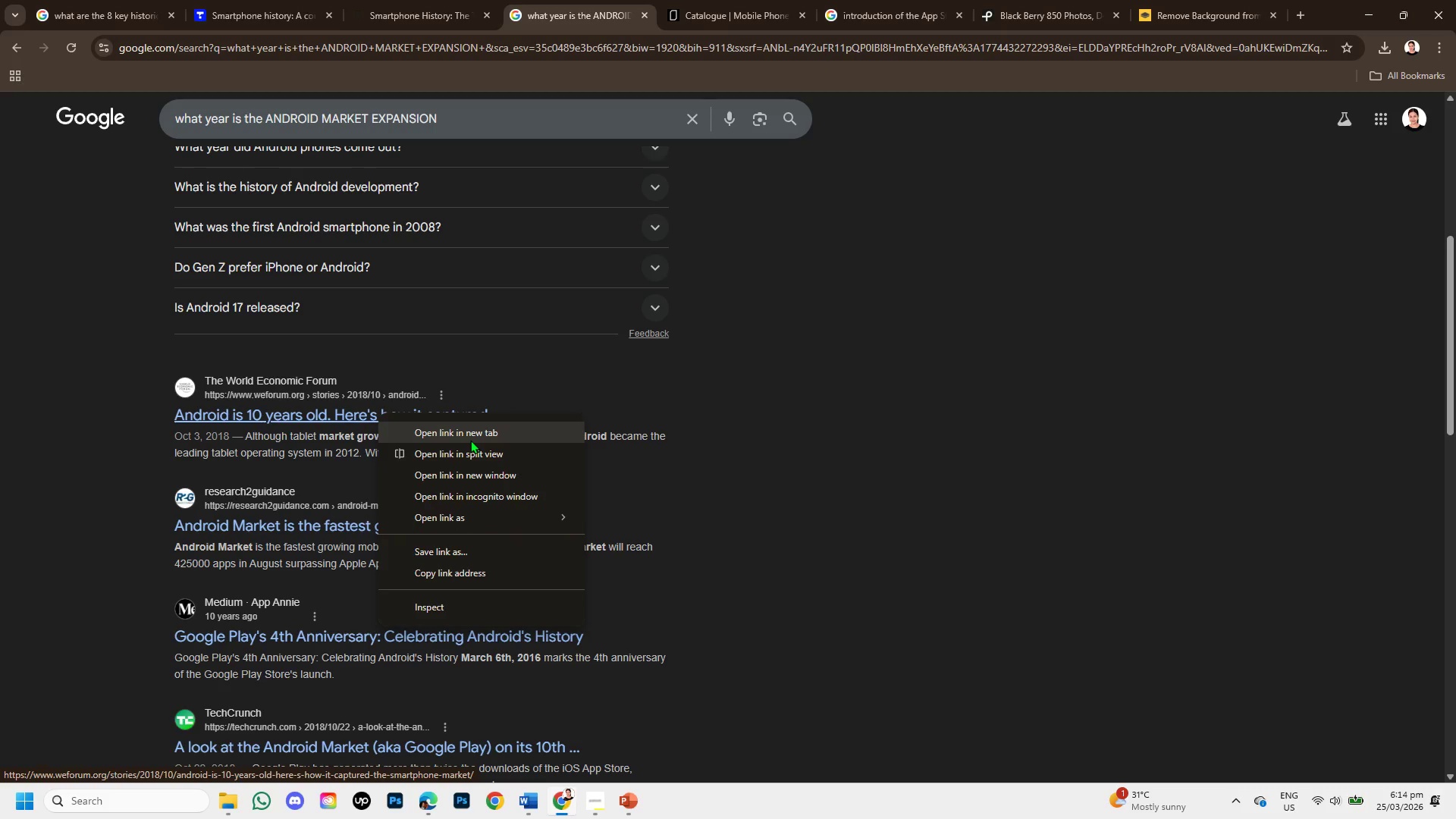 
left_click([470, 440])
 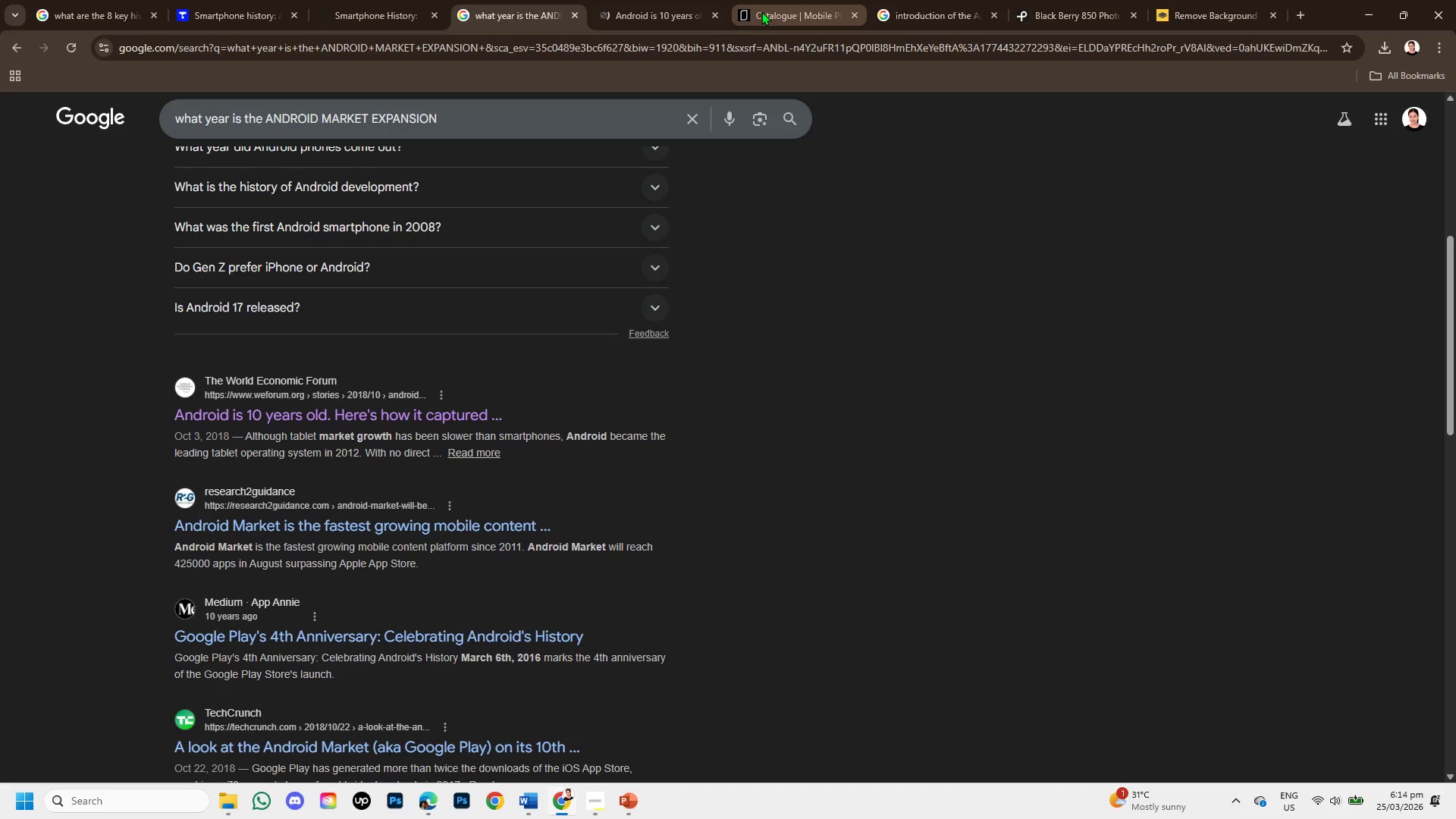 
left_click([761, 11])
 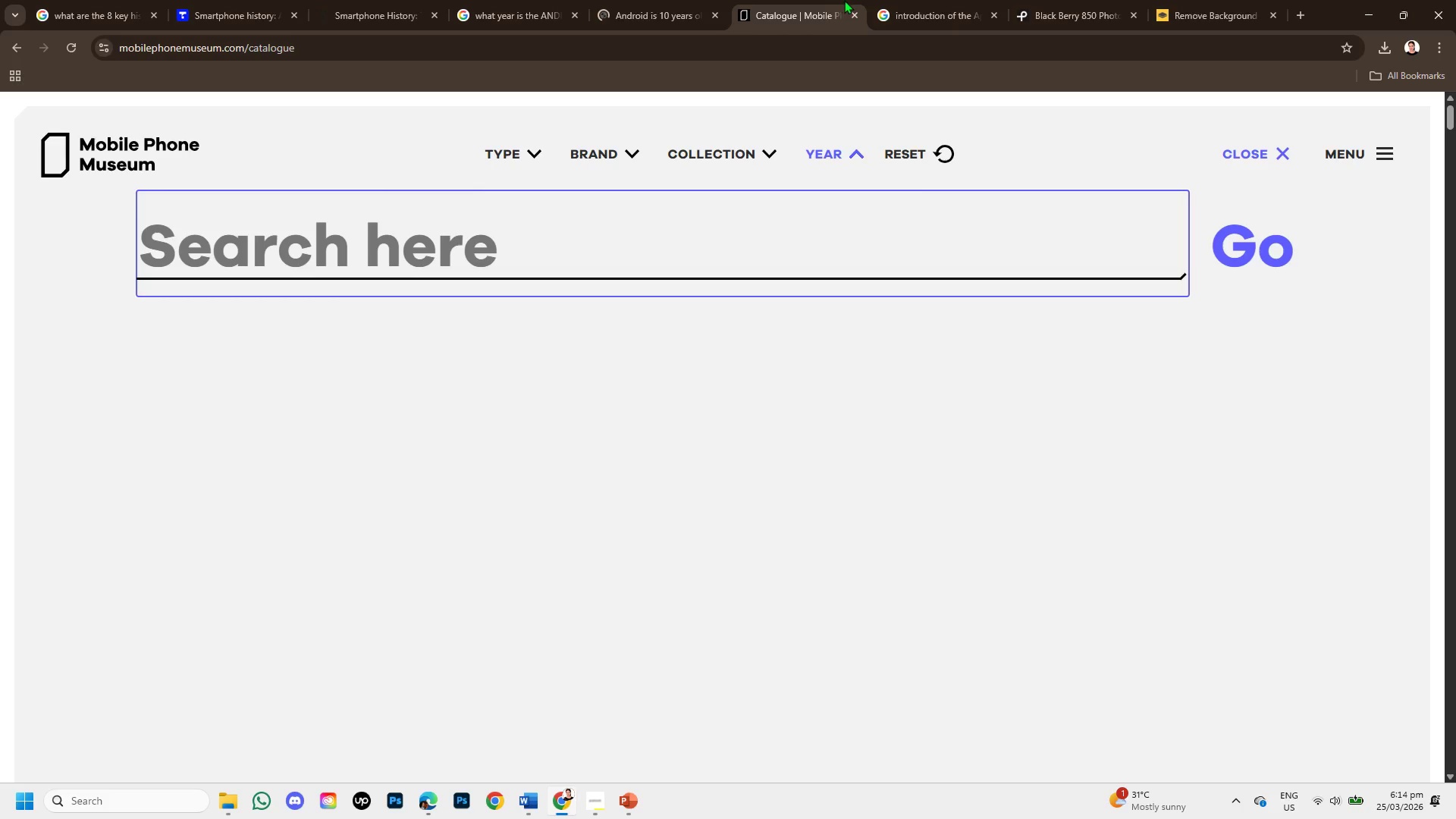 
left_click([883, 8])
 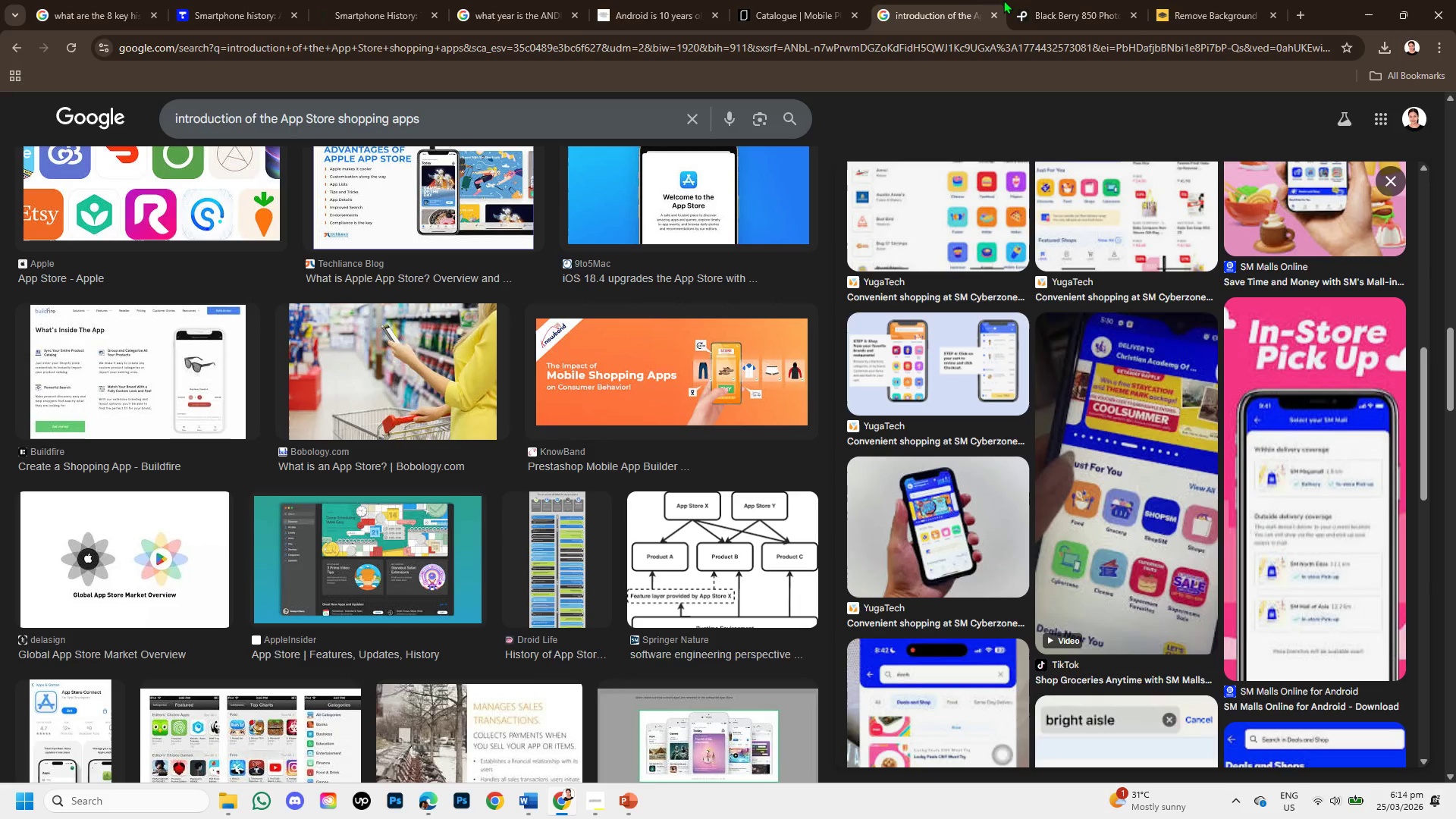 
wait(5.27)
 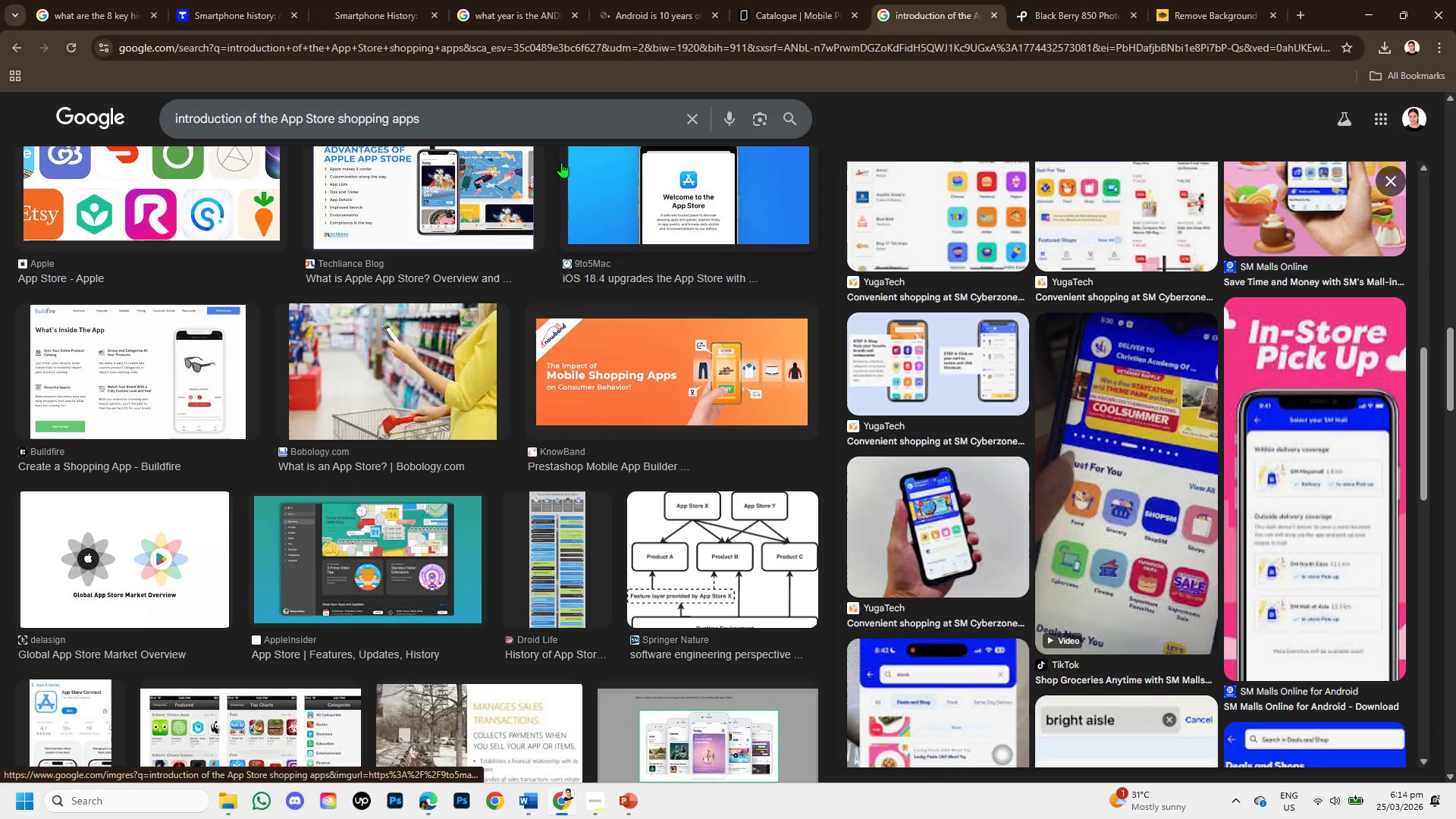 
left_click([793, 6])
 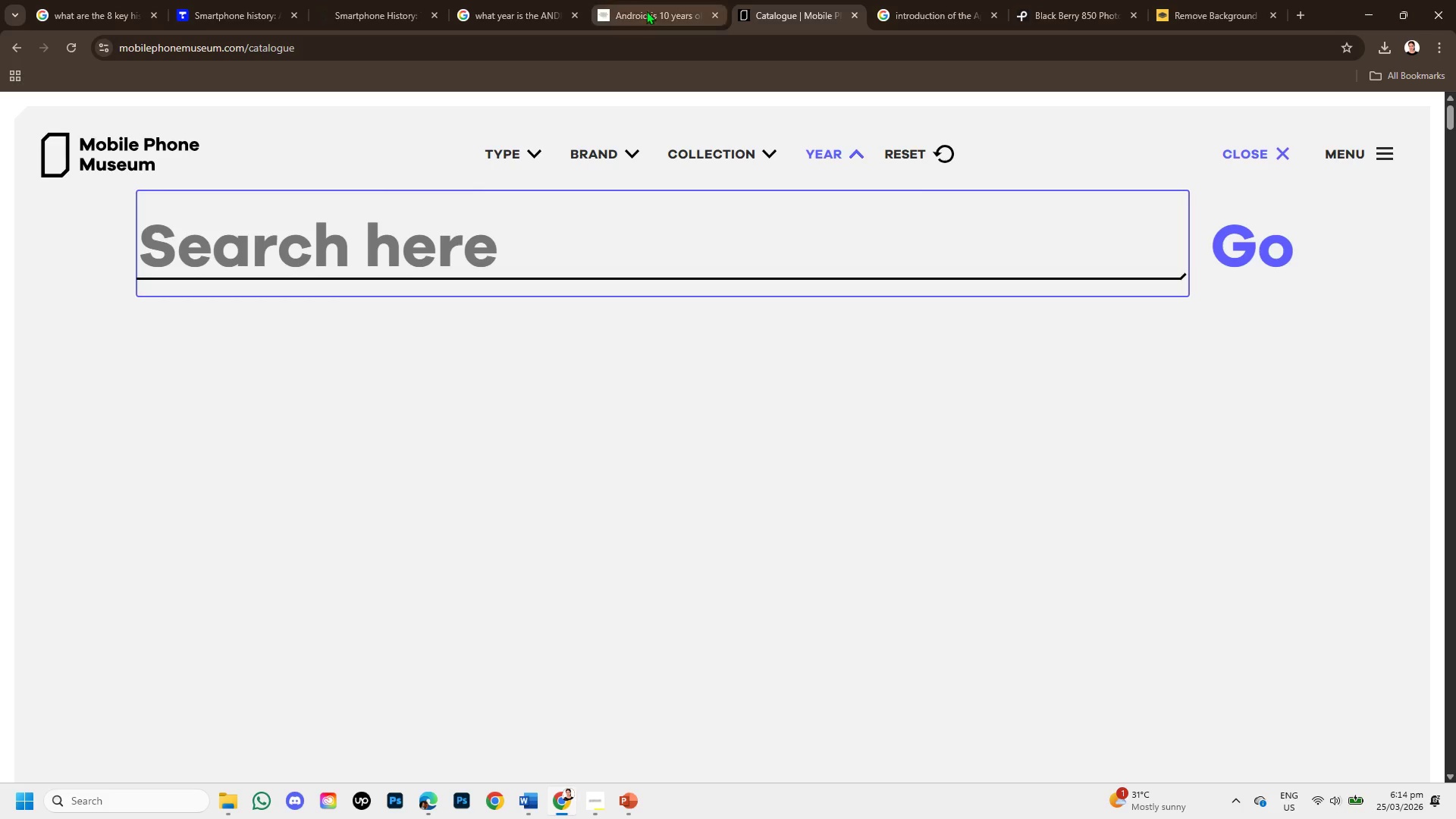 
left_click([646, 4])
 